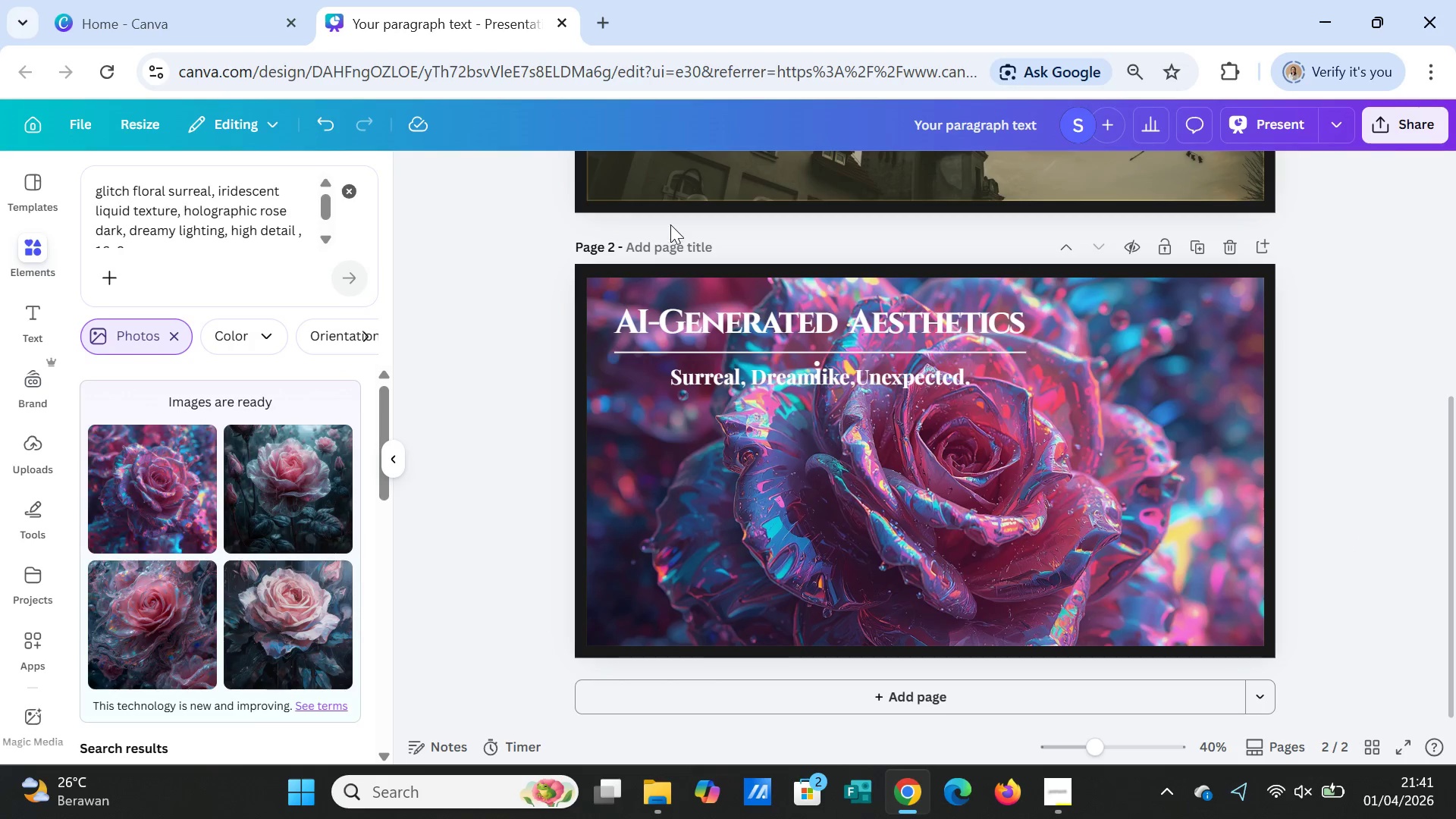 
left_click([697, 187])
 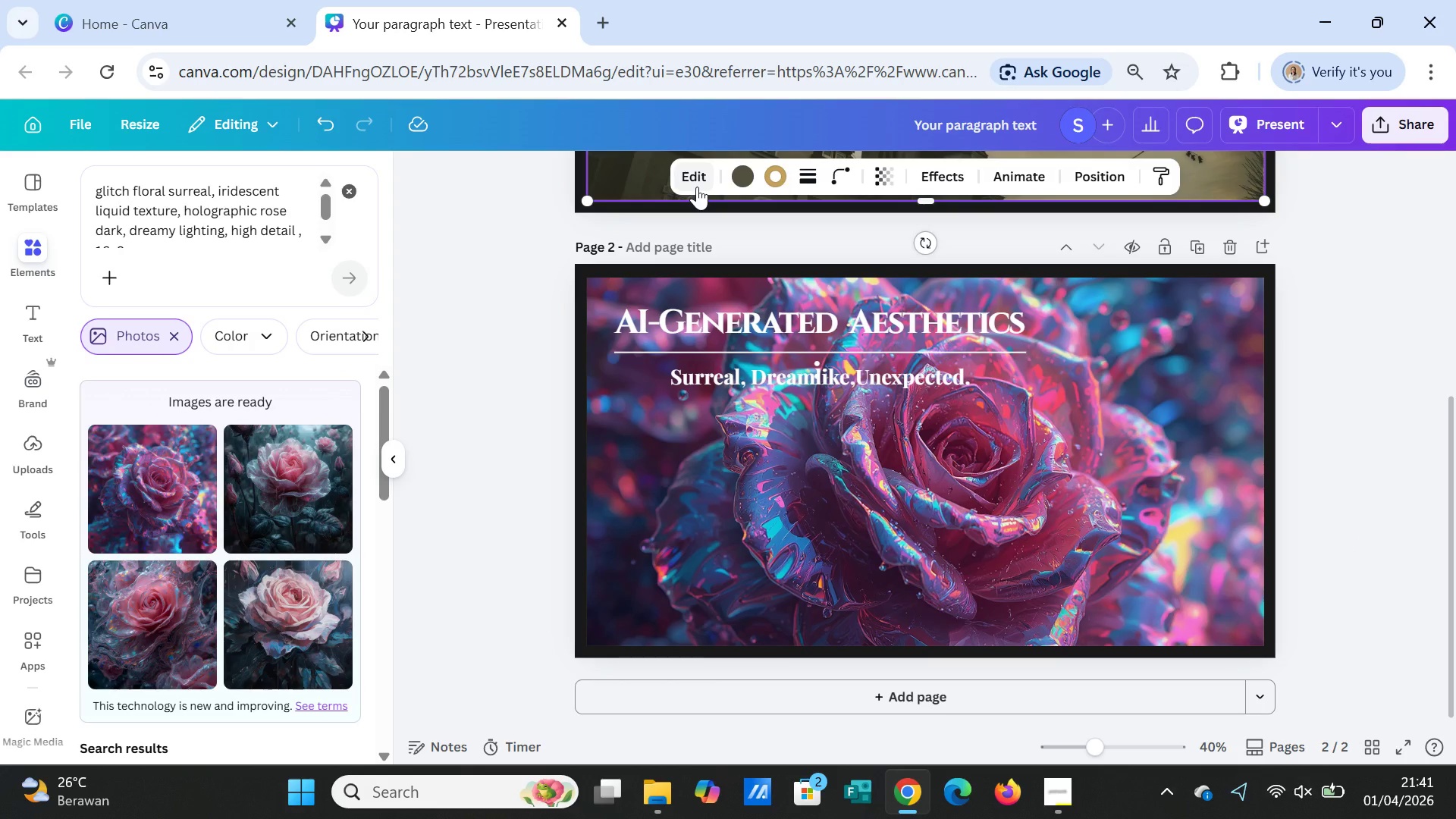 
key(Control+C)
 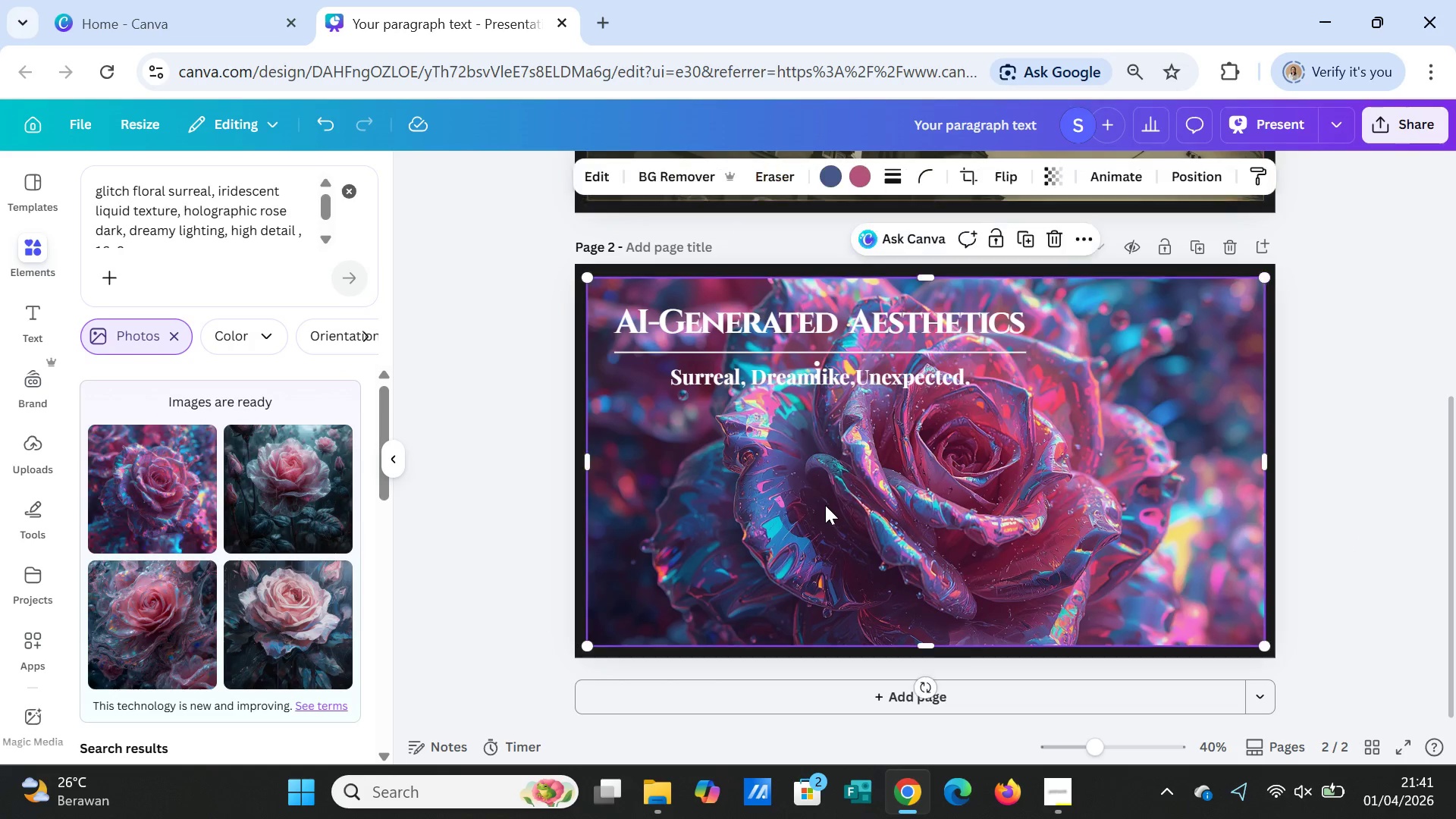 
left_click([825, 505])
 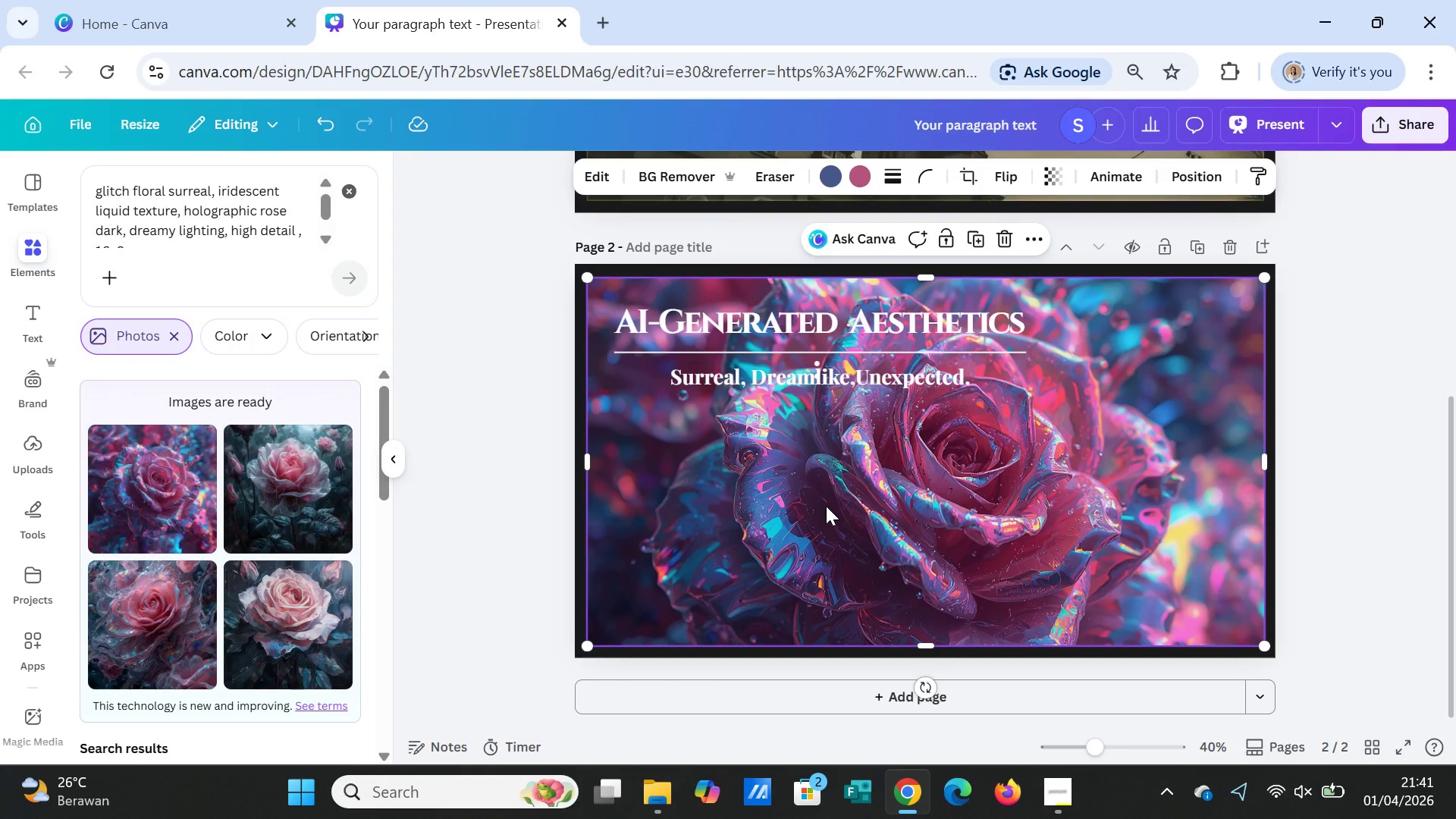 
key(Control+V)
 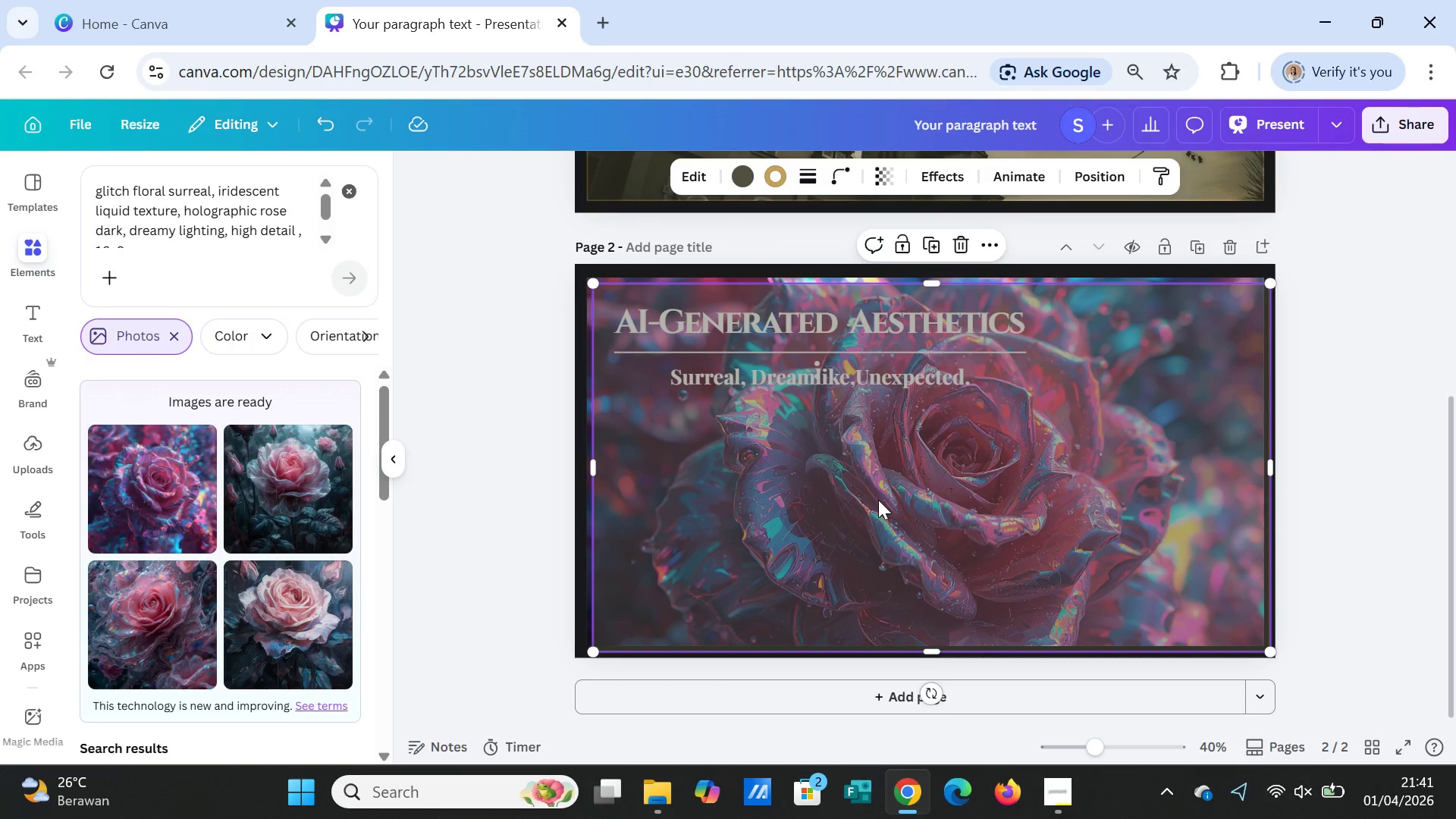 
left_click_drag(start_coordinate=[878, 500], to_coordinate=[868, 488])
 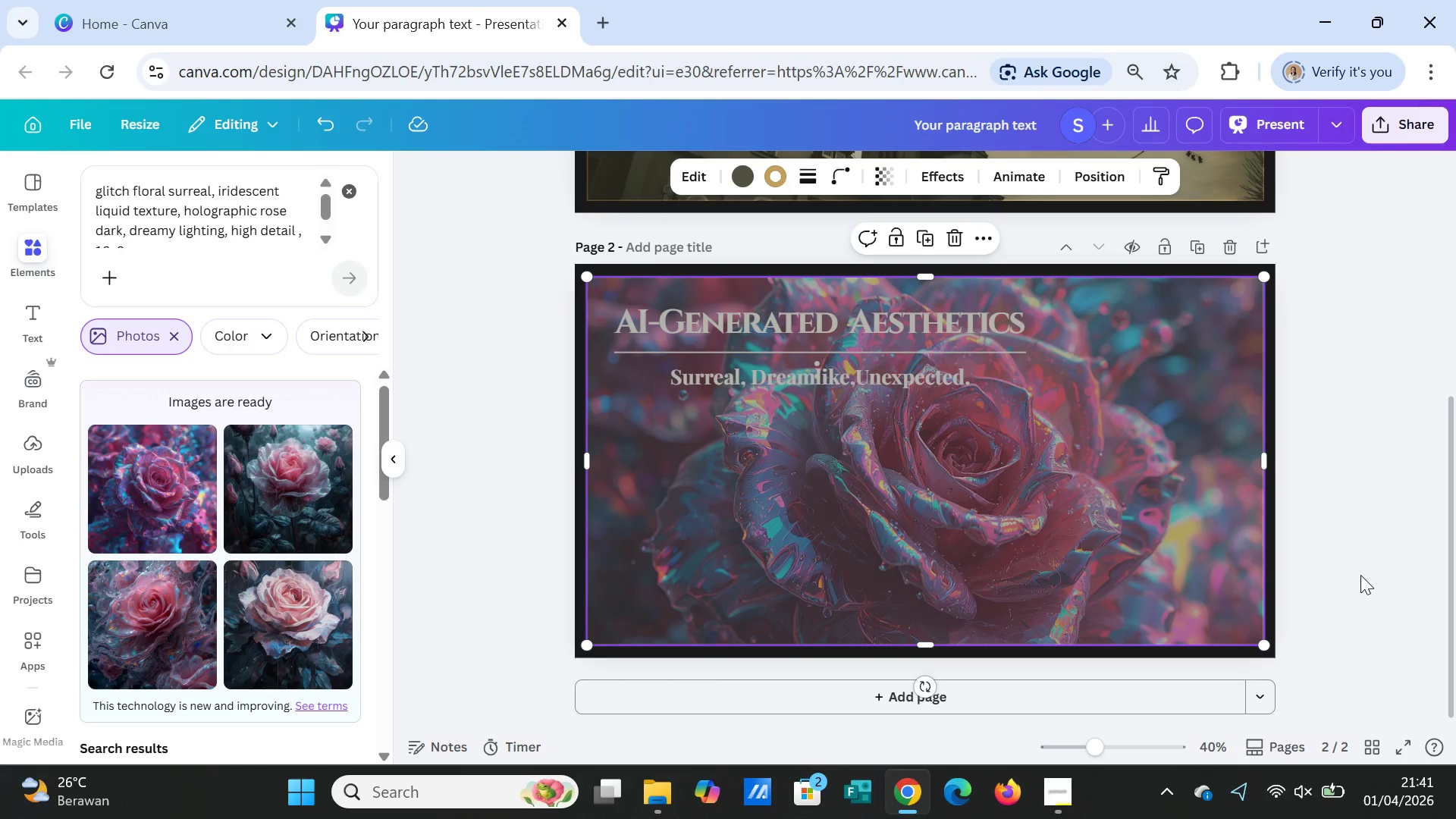 
left_click([1360, 575])
 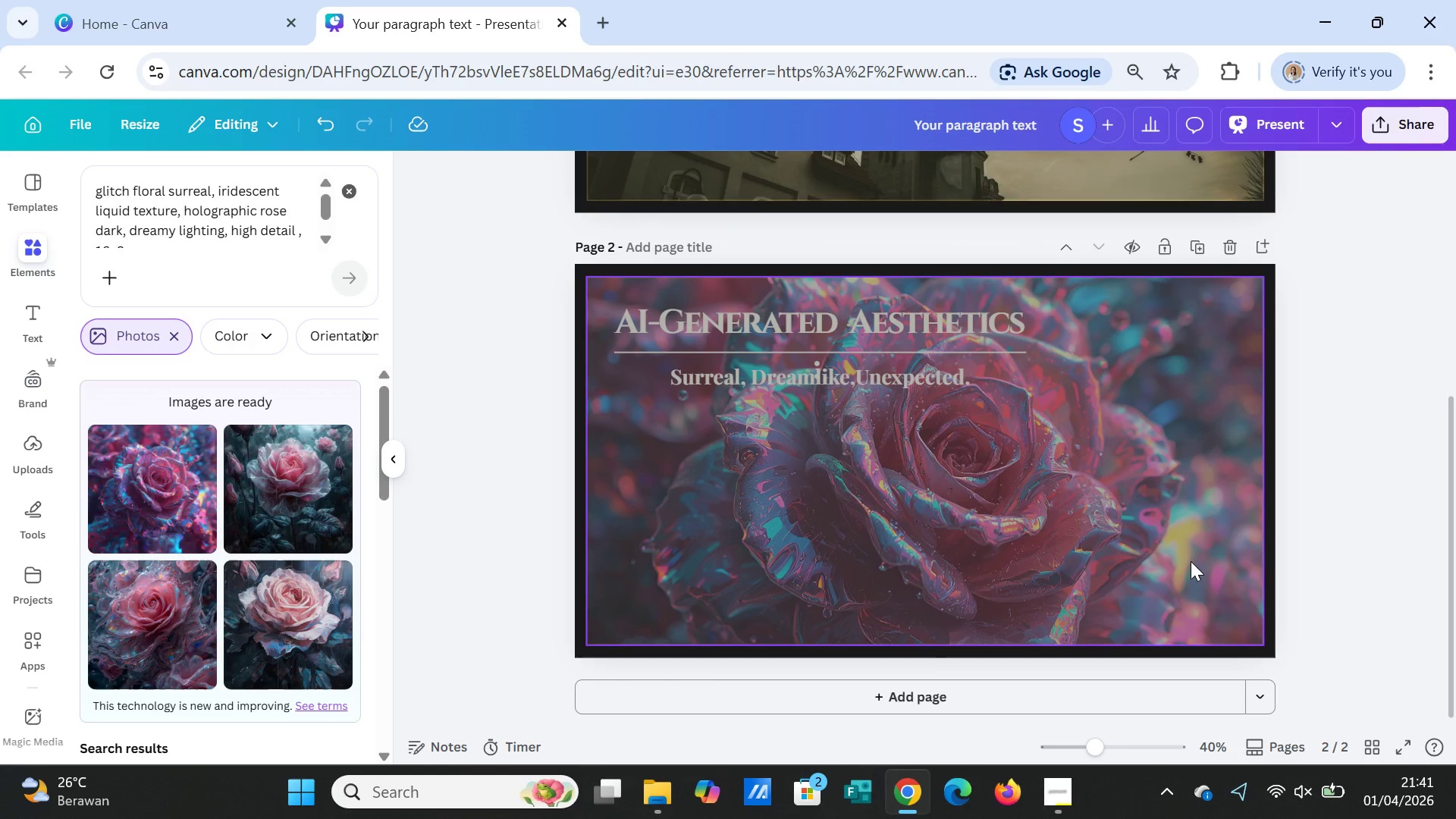 
left_click([1191, 561])
 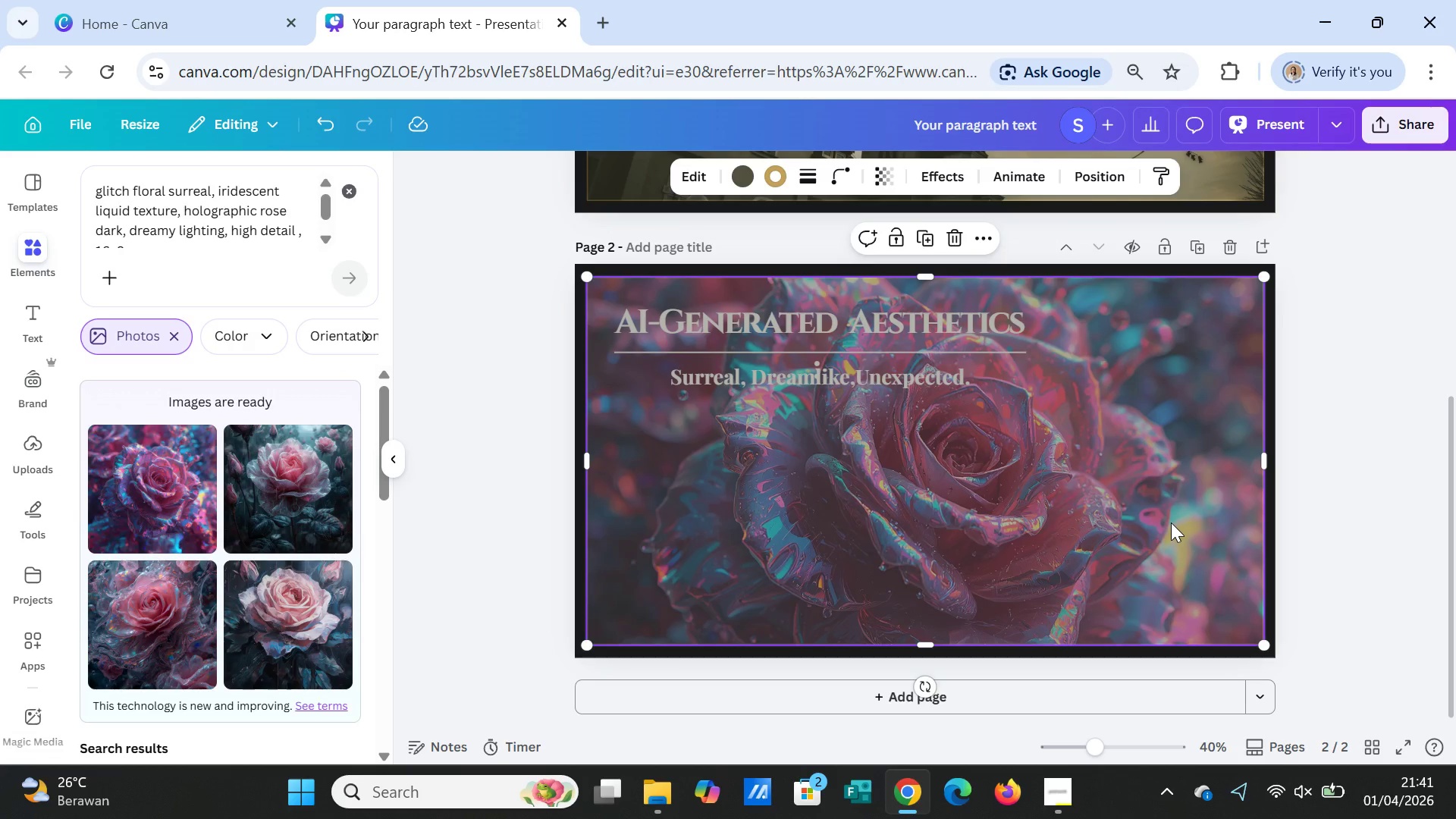 
right_click([1171, 522])
 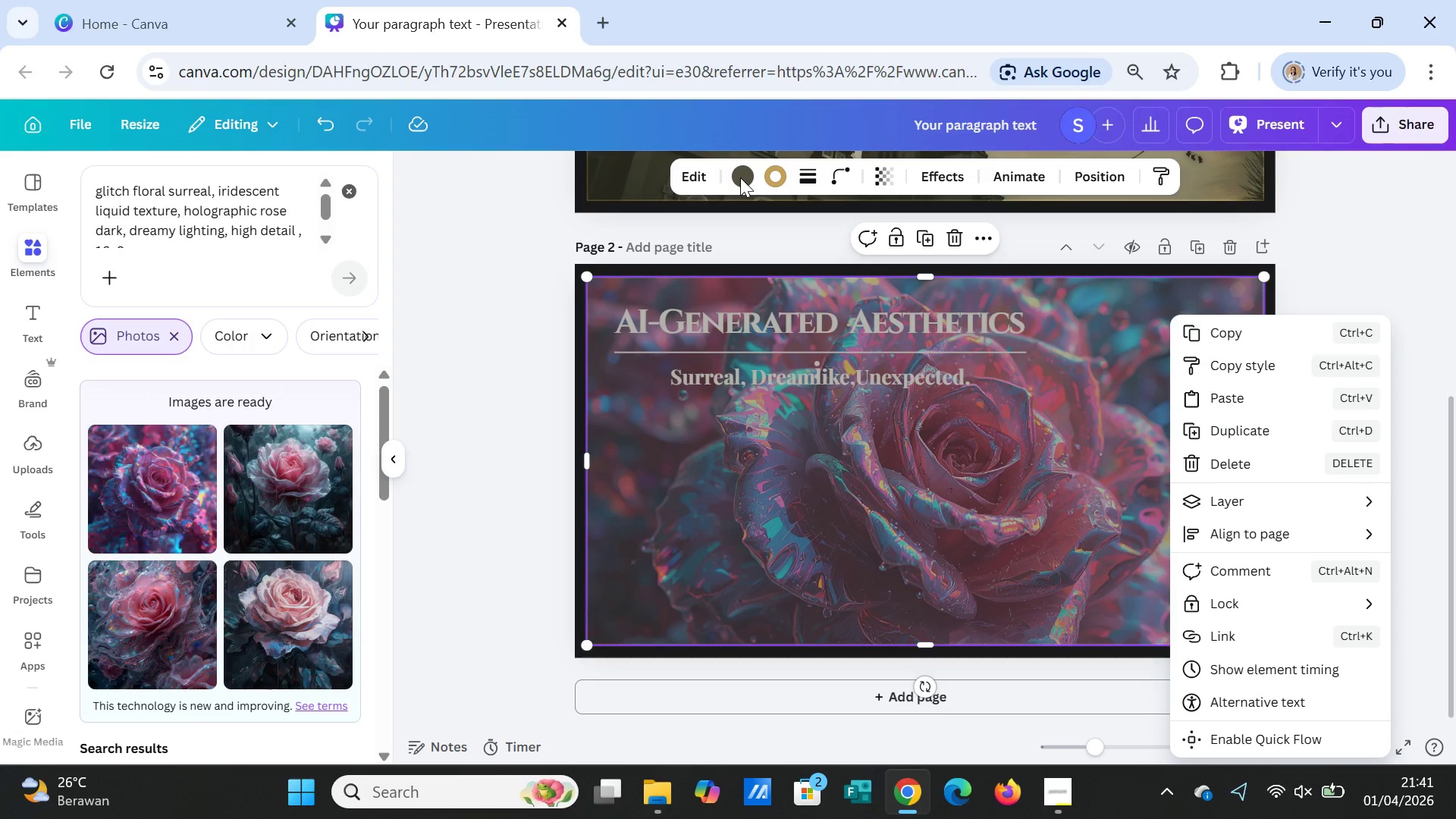 
left_click([893, 501])
 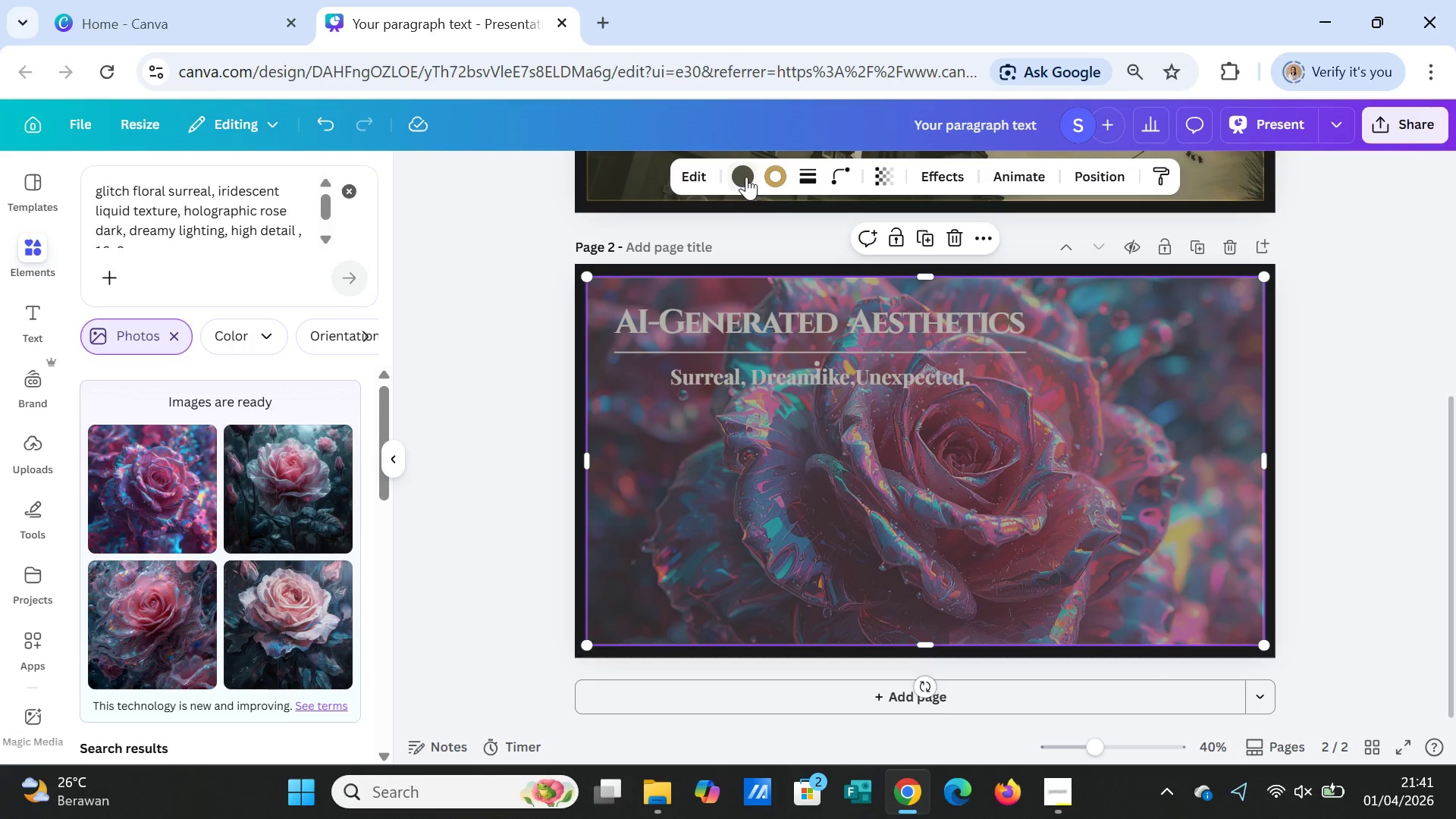 
left_click([746, 177])
 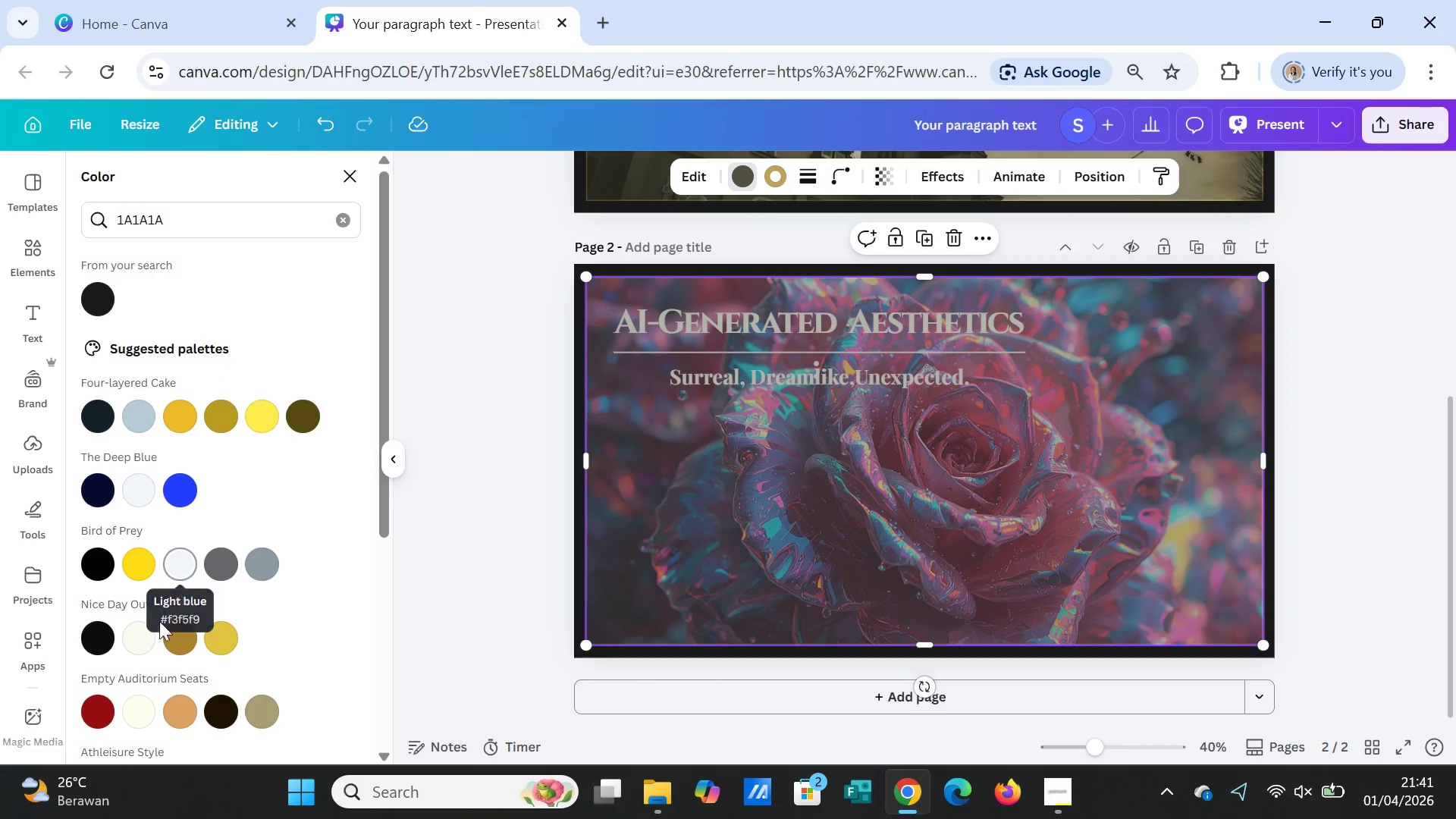 
left_click([140, 640])
 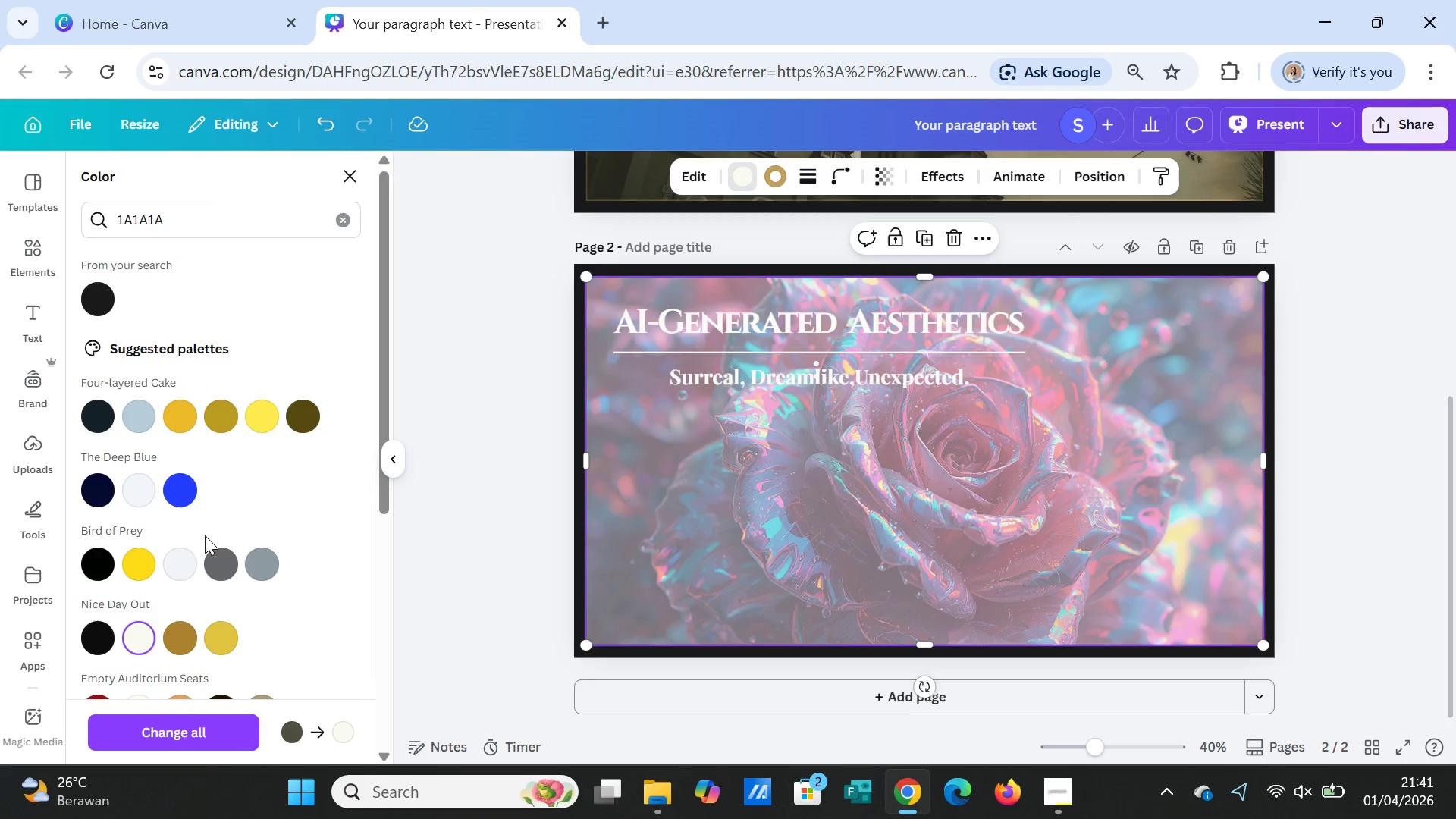 
left_click([99, 494])
 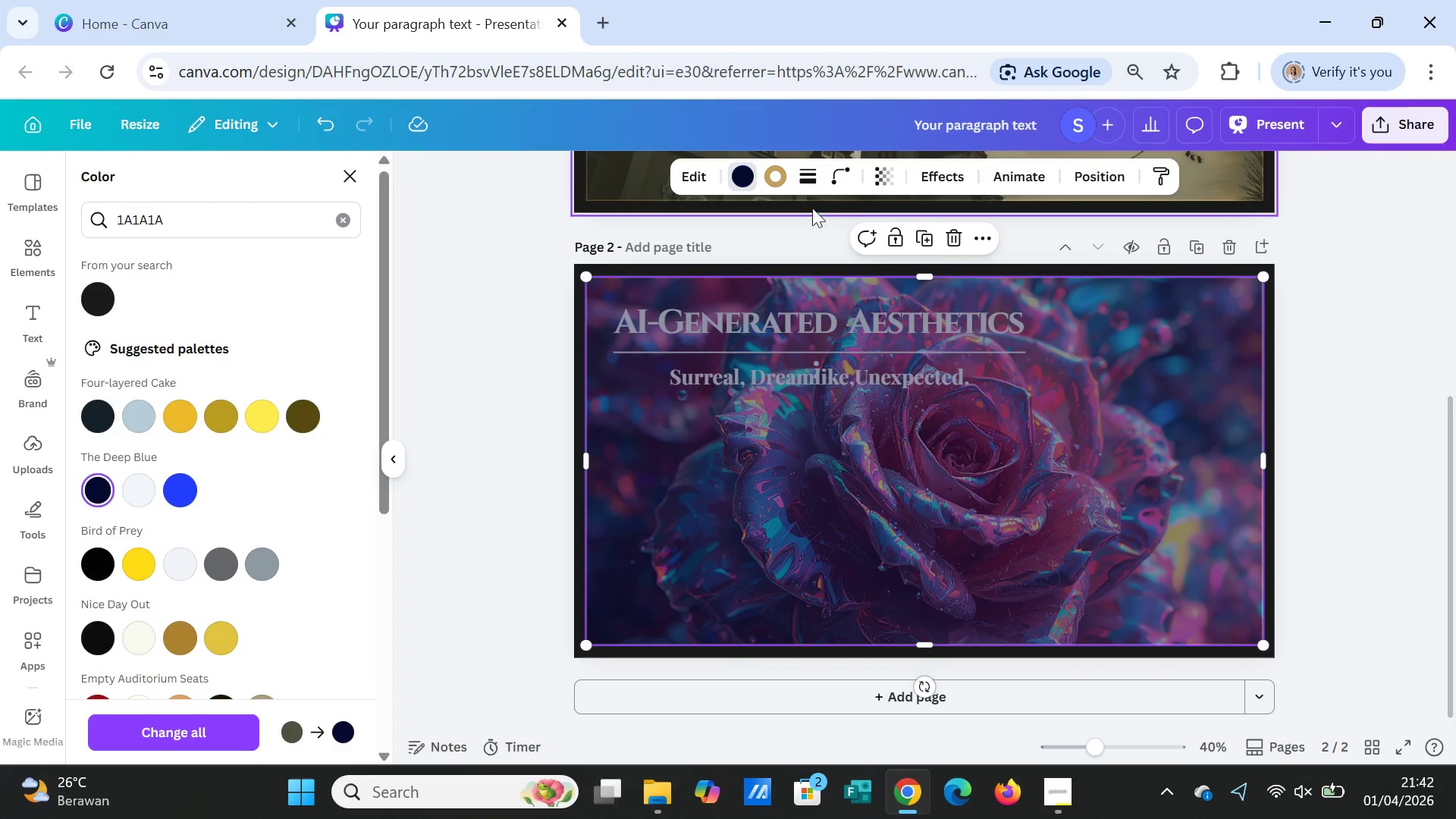 
left_click([880, 175])
 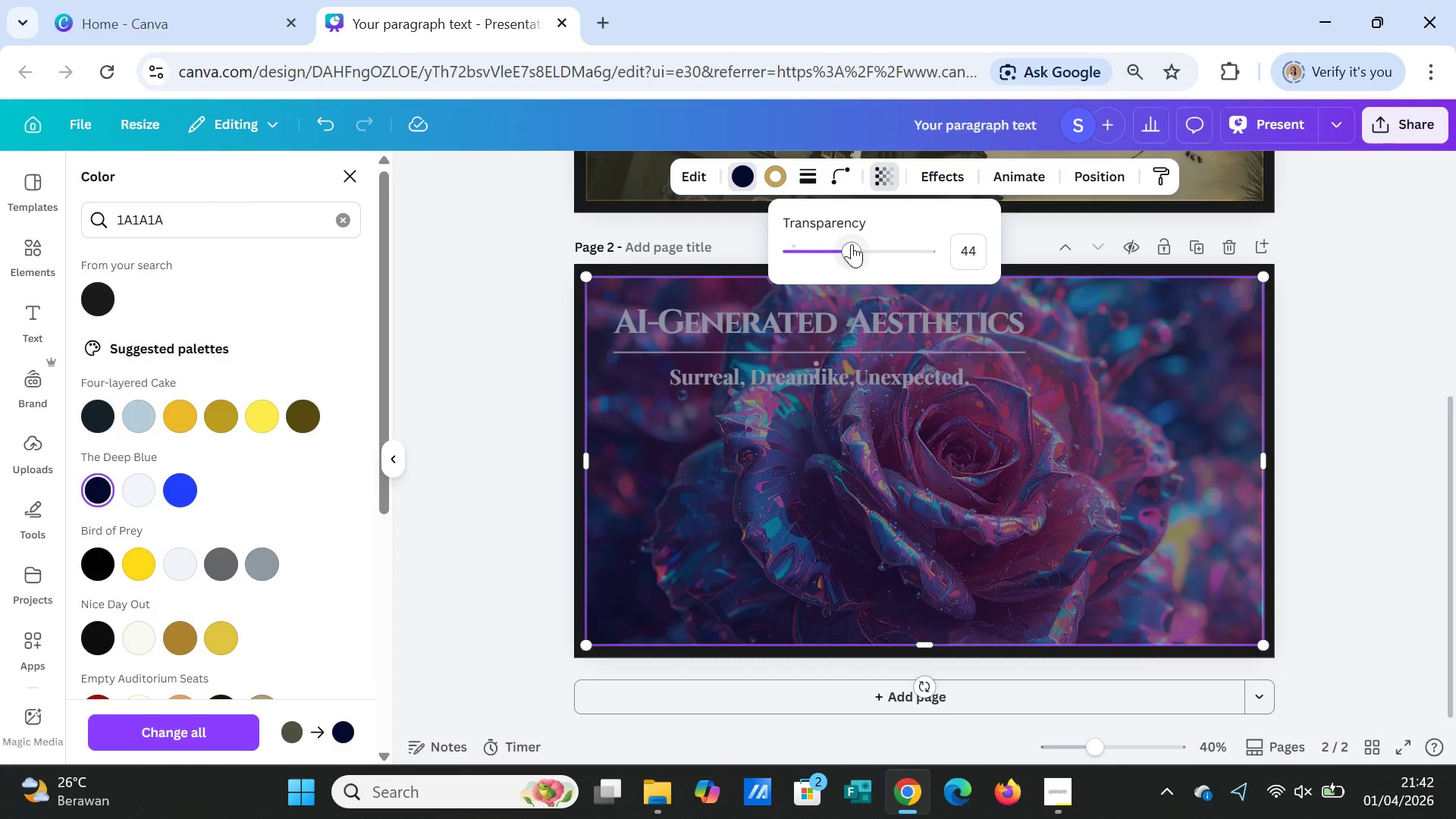 
left_click_drag(start_coordinate=[852, 244], to_coordinate=[805, 244])
 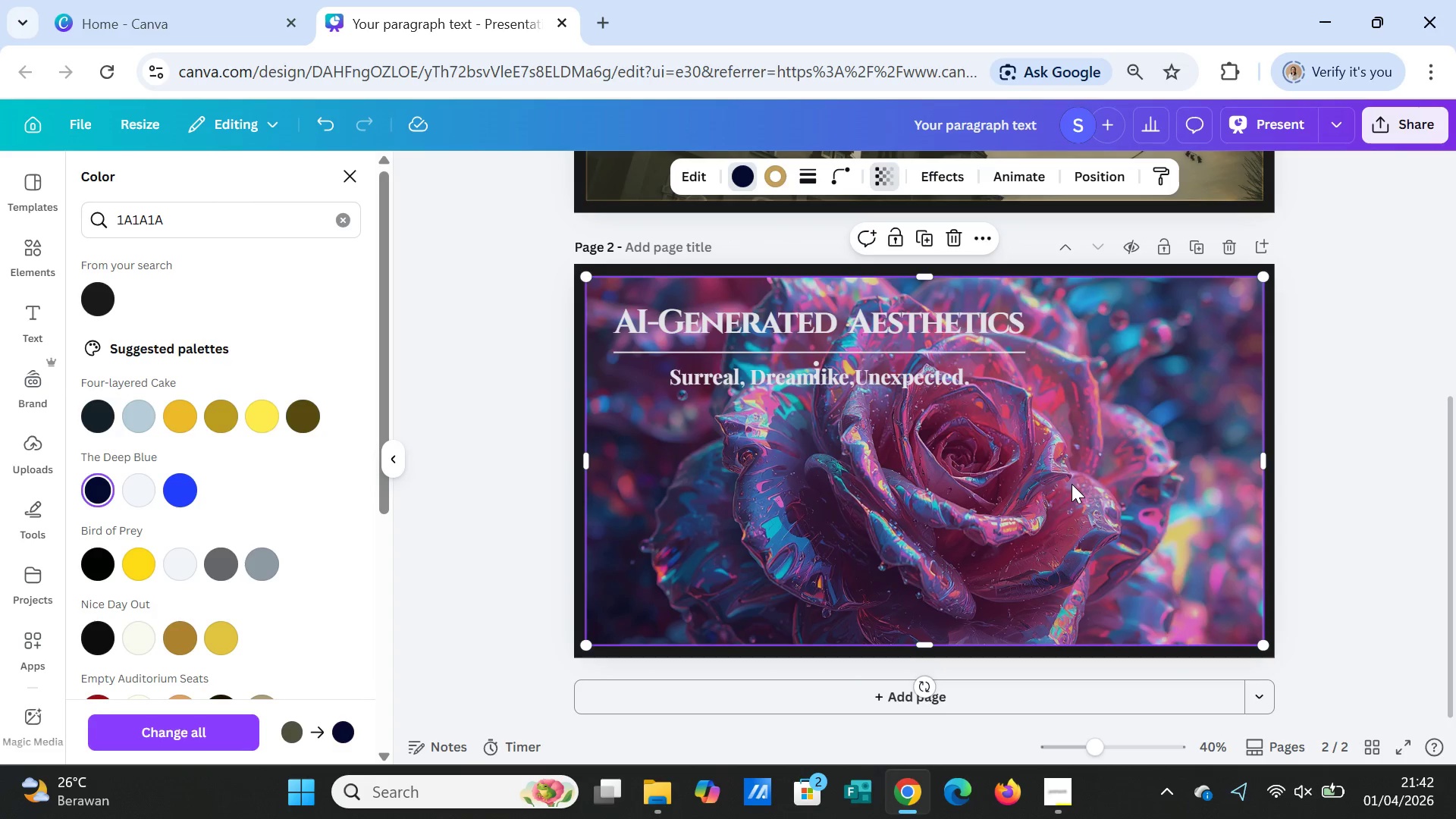 
left_click([1072, 484])
 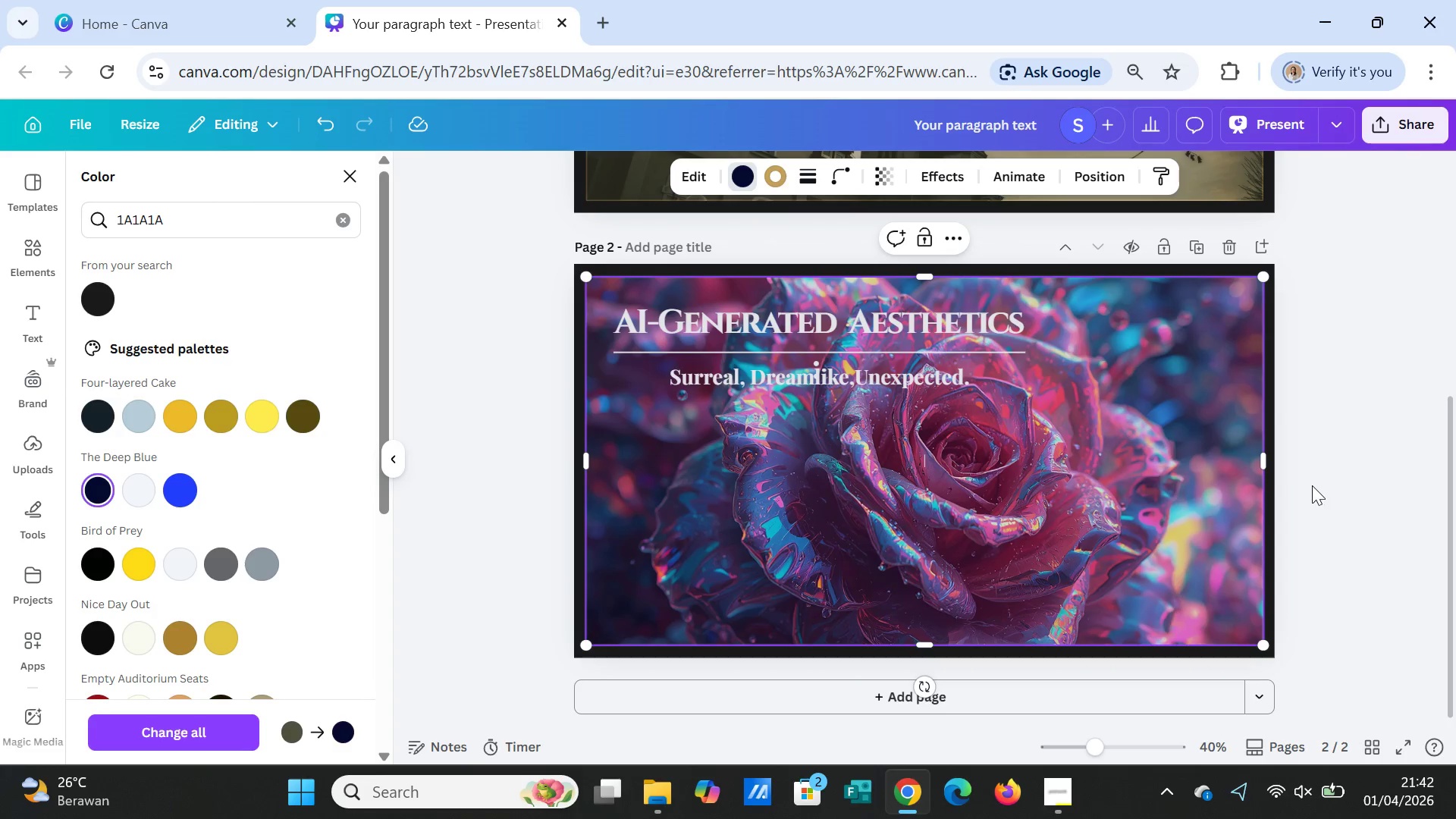 
left_click([1312, 485])
 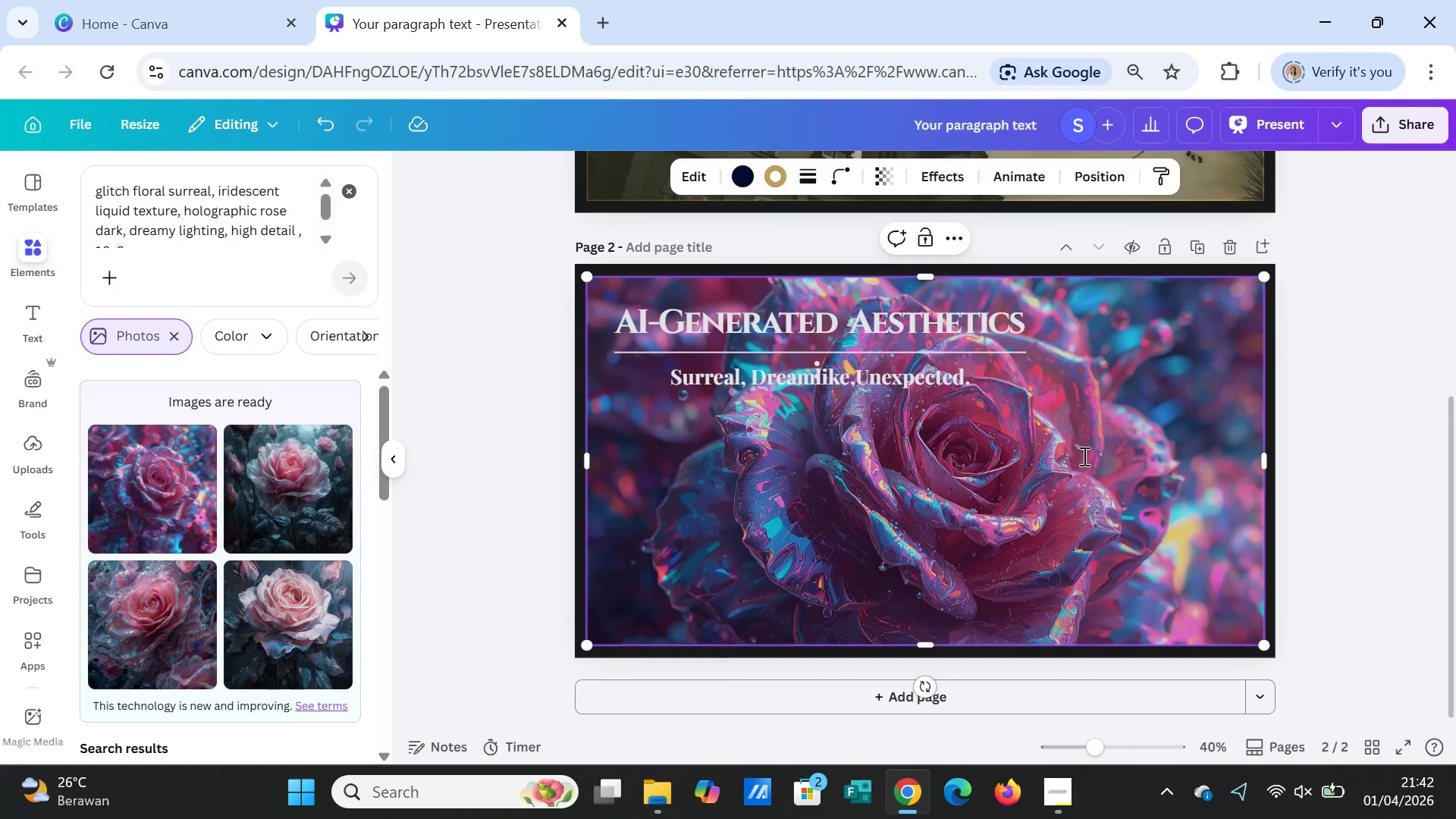 
left_click([1083, 454])
 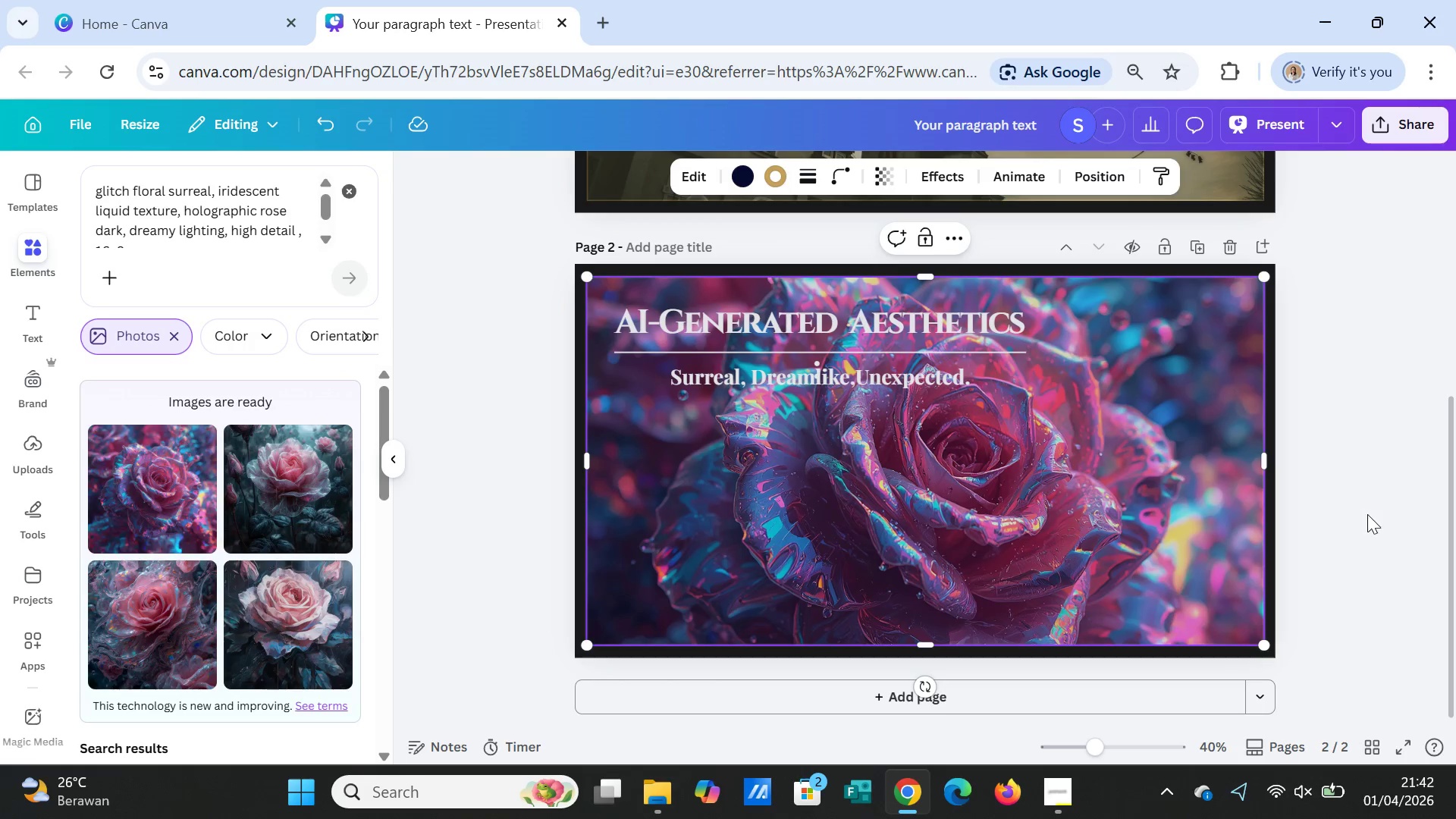 
left_click([1367, 514])
 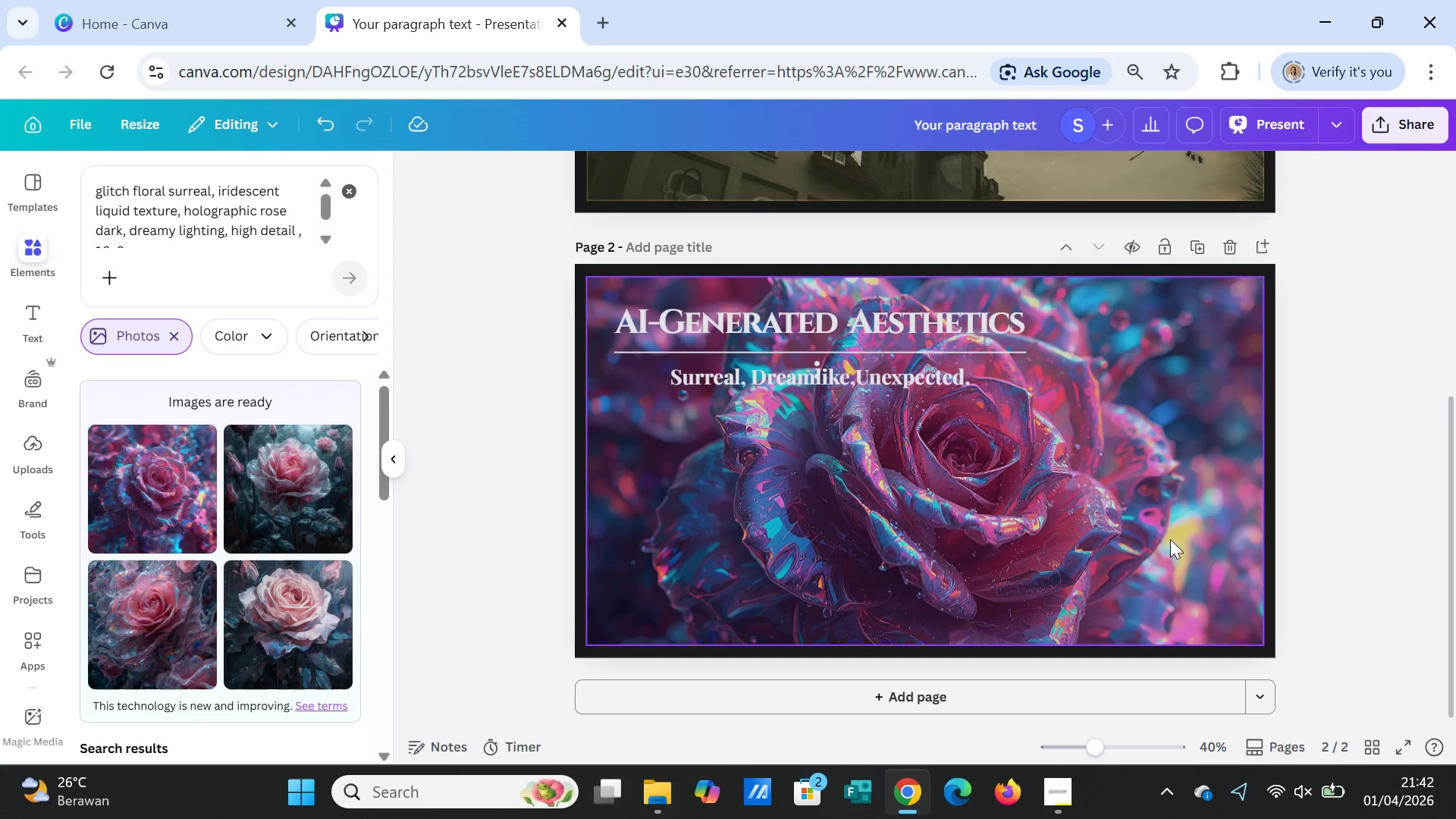 
left_click([1170, 538])
 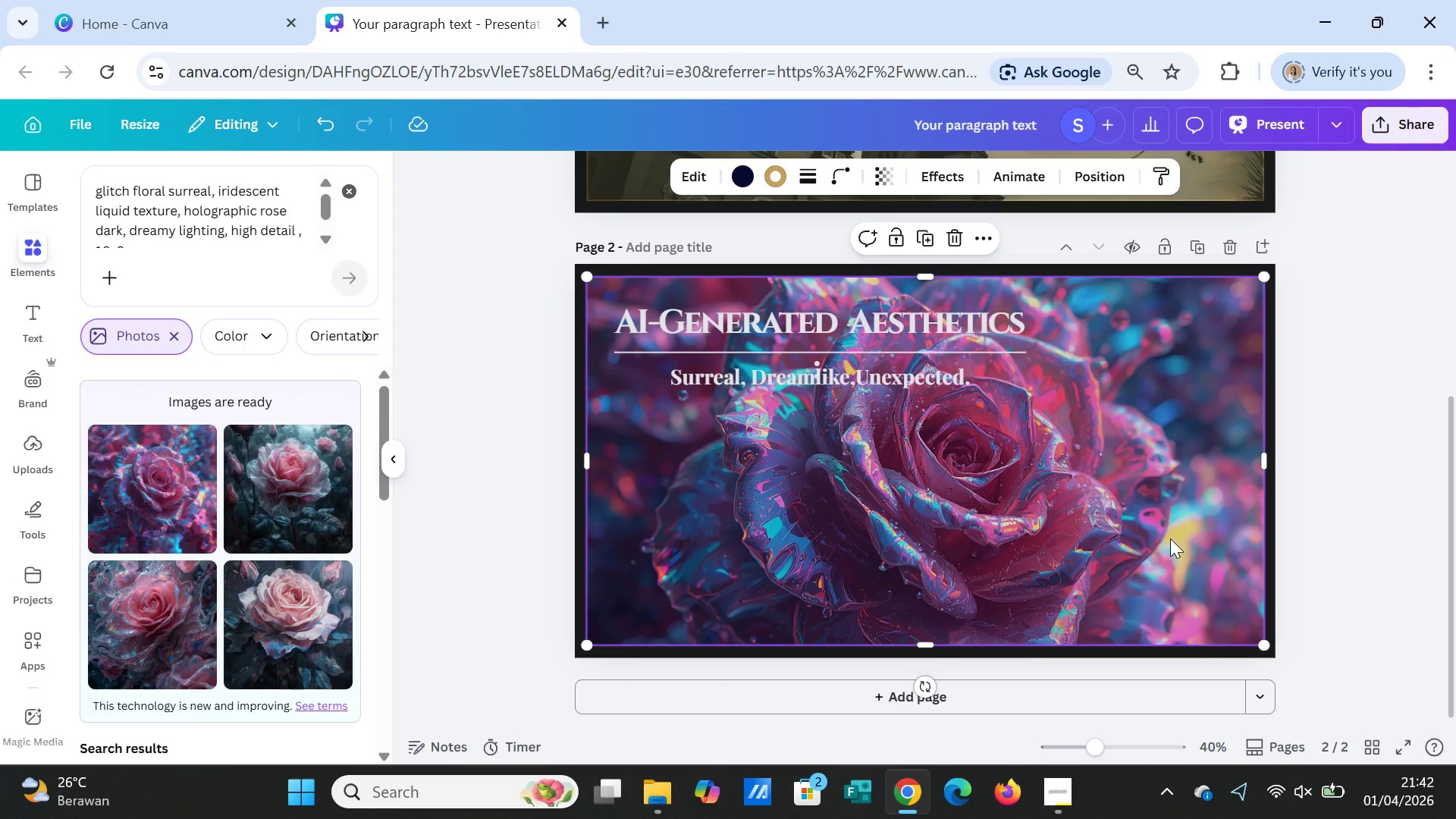 
right_click([1170, 538])
 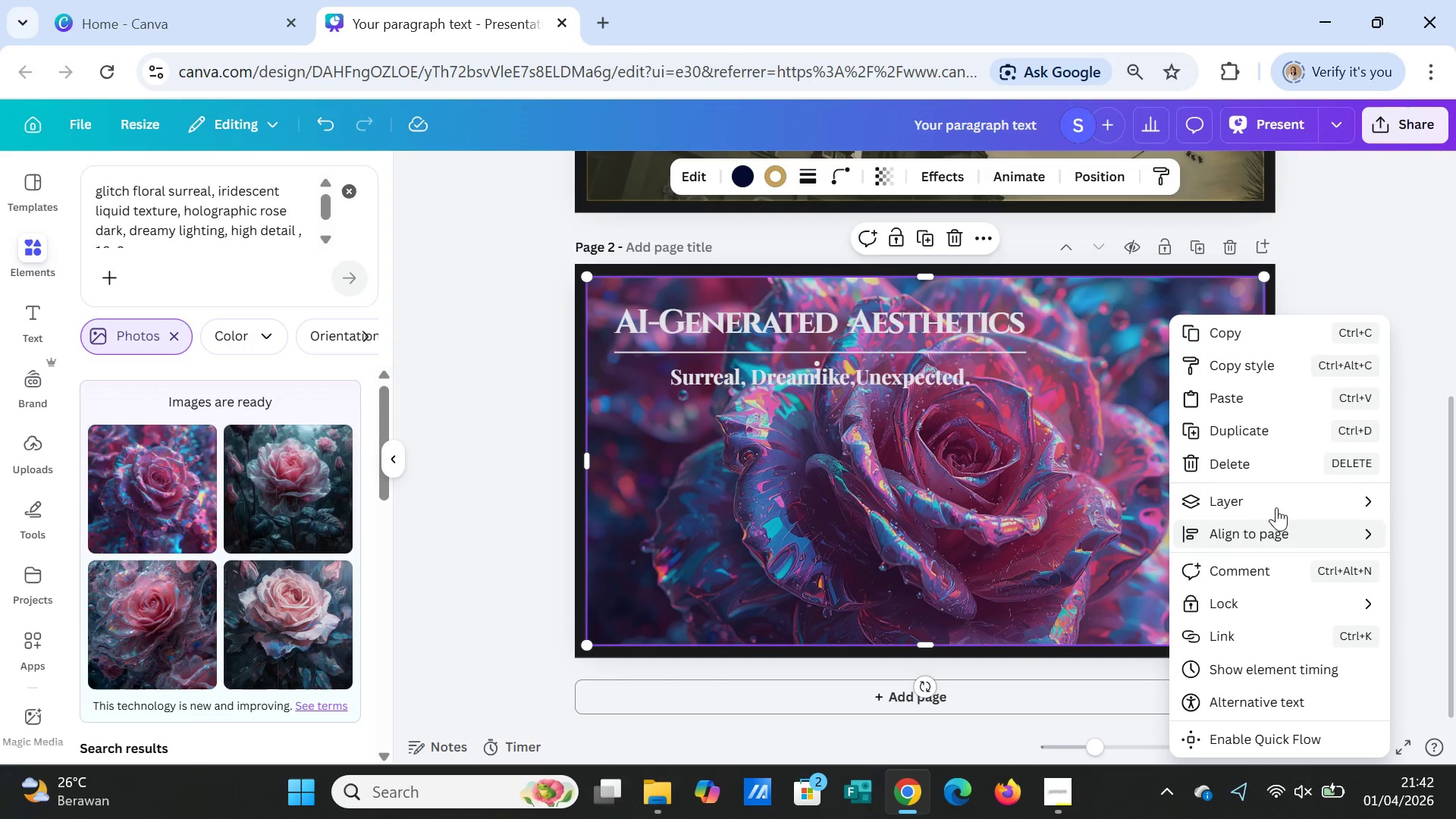 
left_click([1278, 500])
 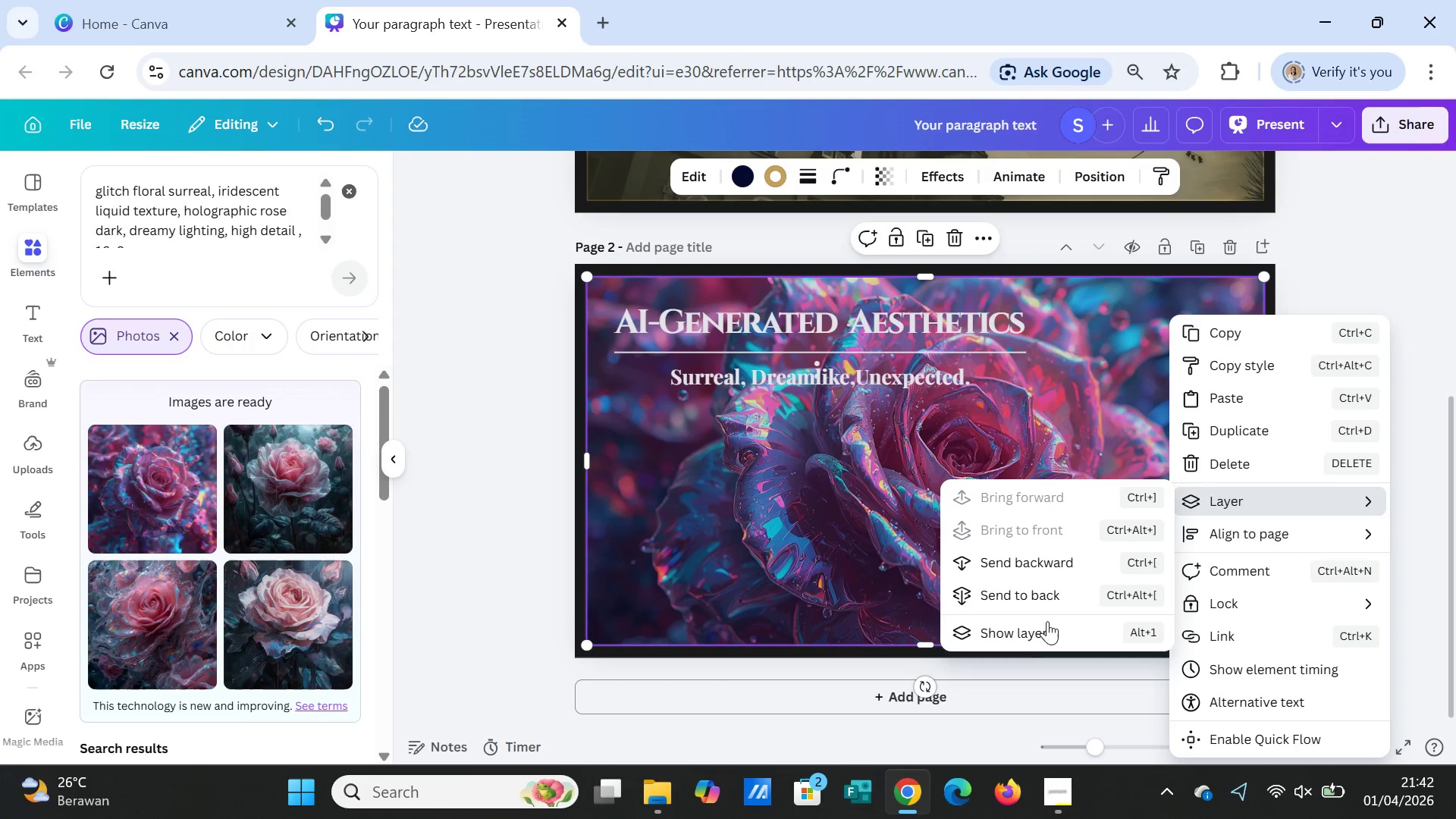 
left_click([1044, 629])
 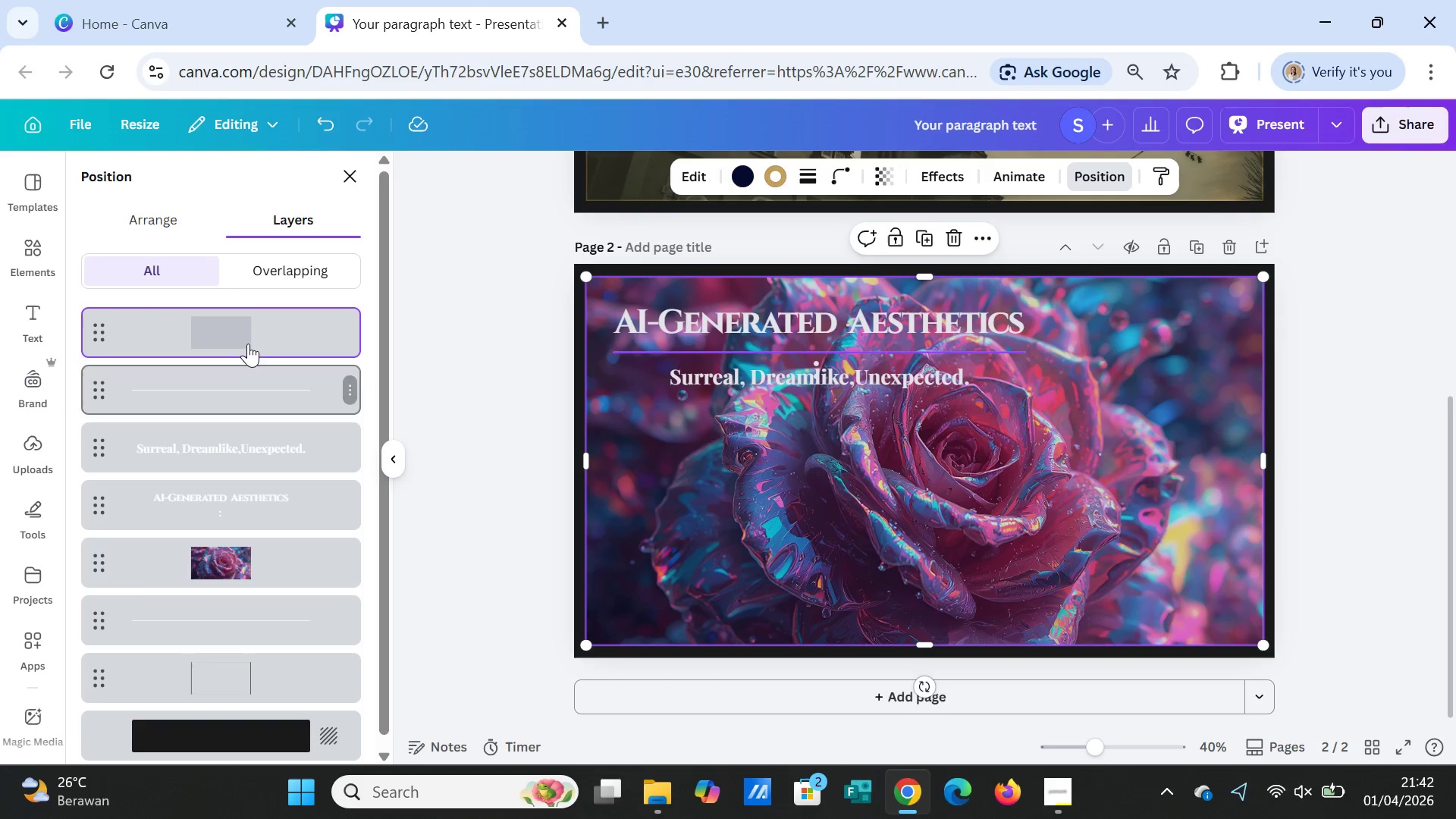 
left_click_drag(start_coordinate=[248, 328], to_coordinate=[259, 557])
 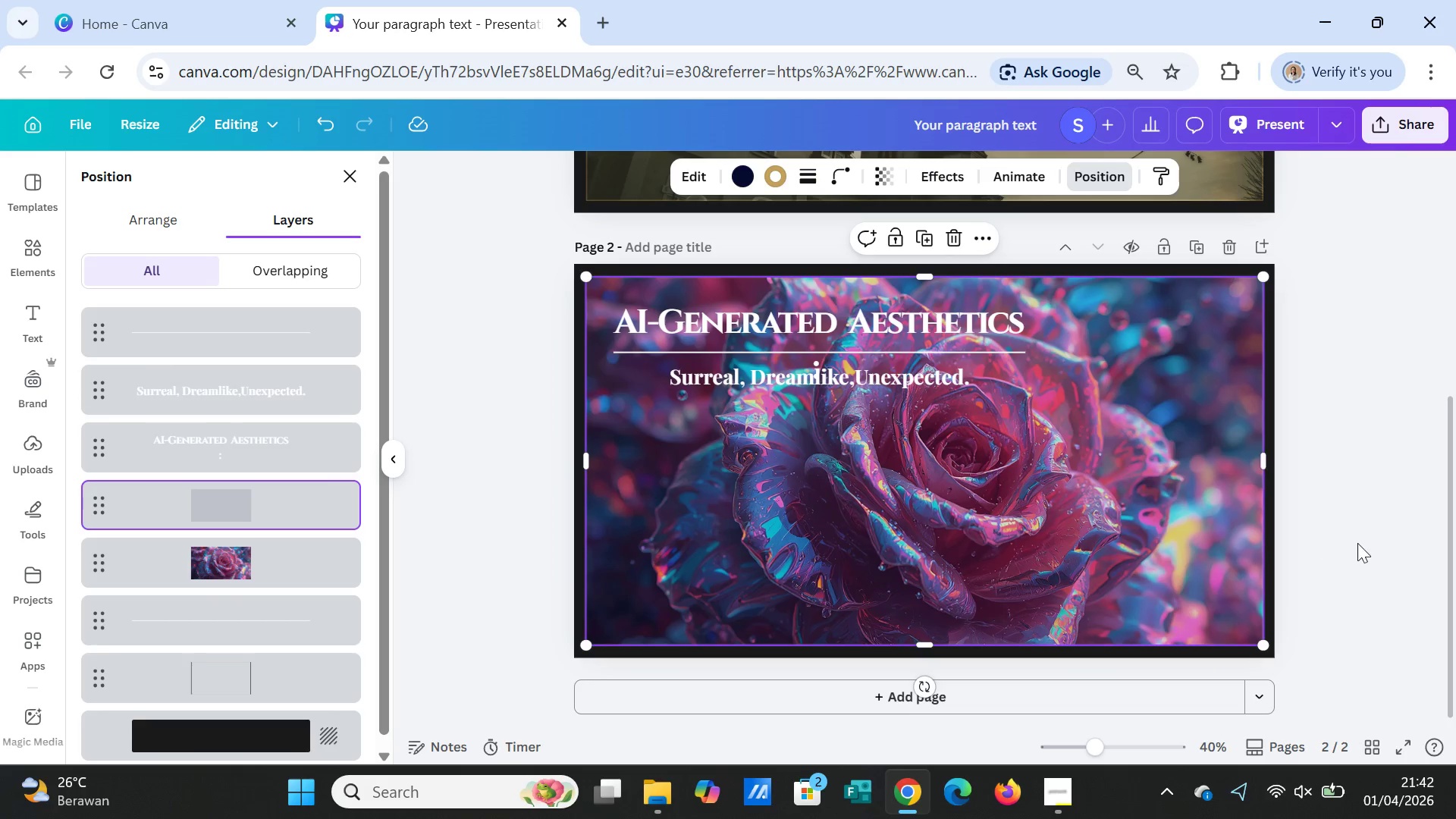 
left_click([1396, 558])
 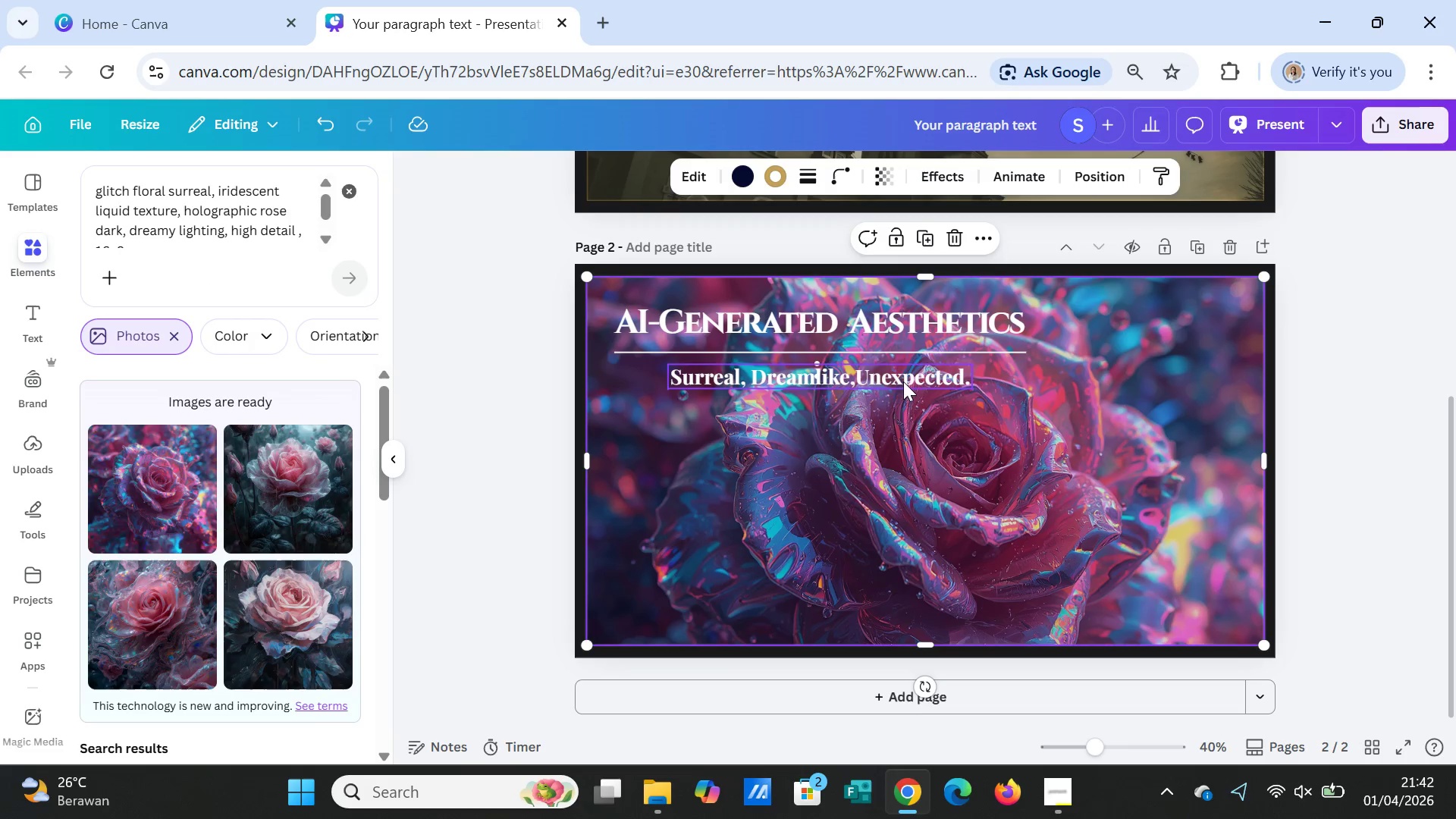 
left_click([1078, 459])
 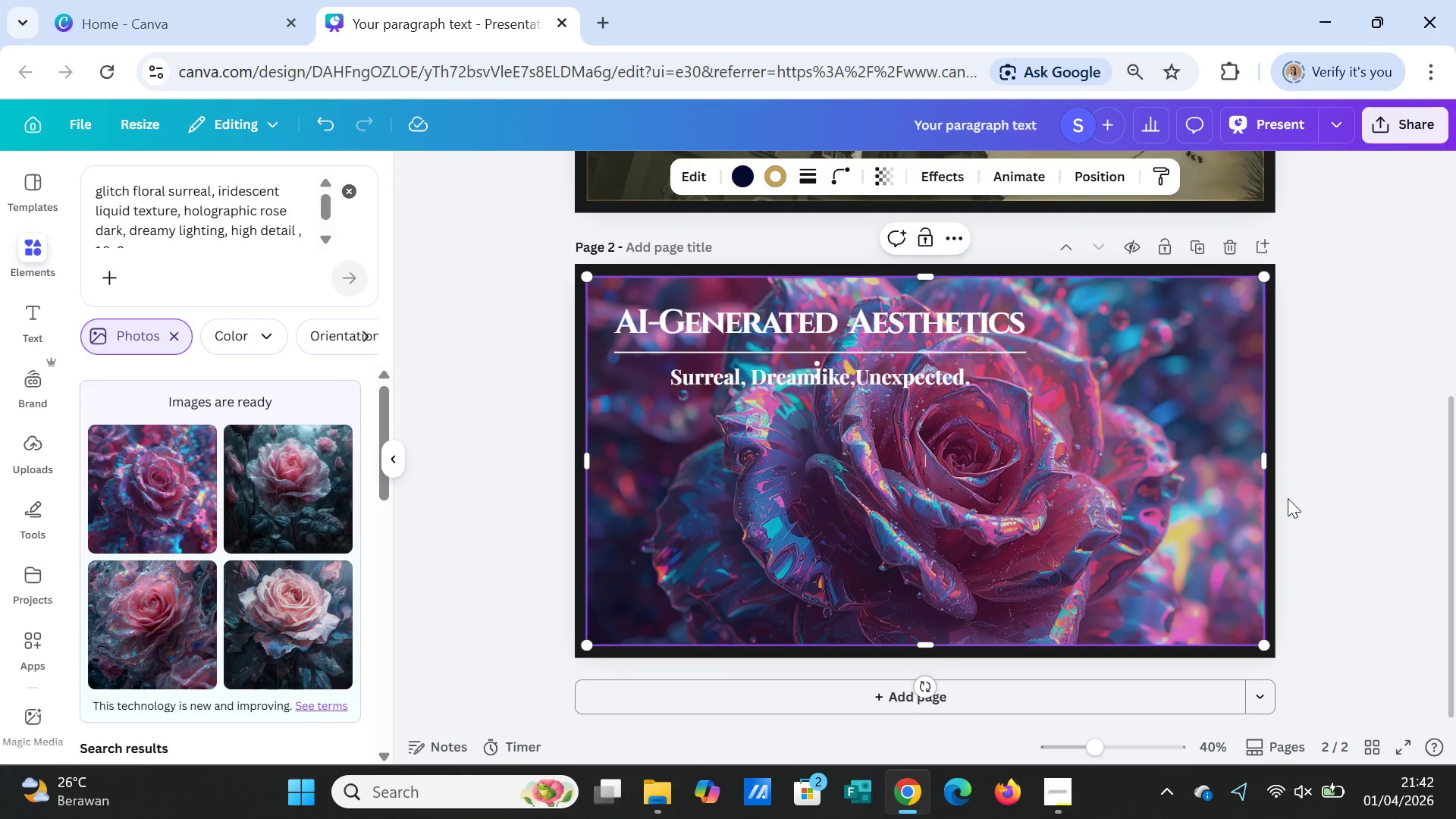 
left_click([1363, 522])
 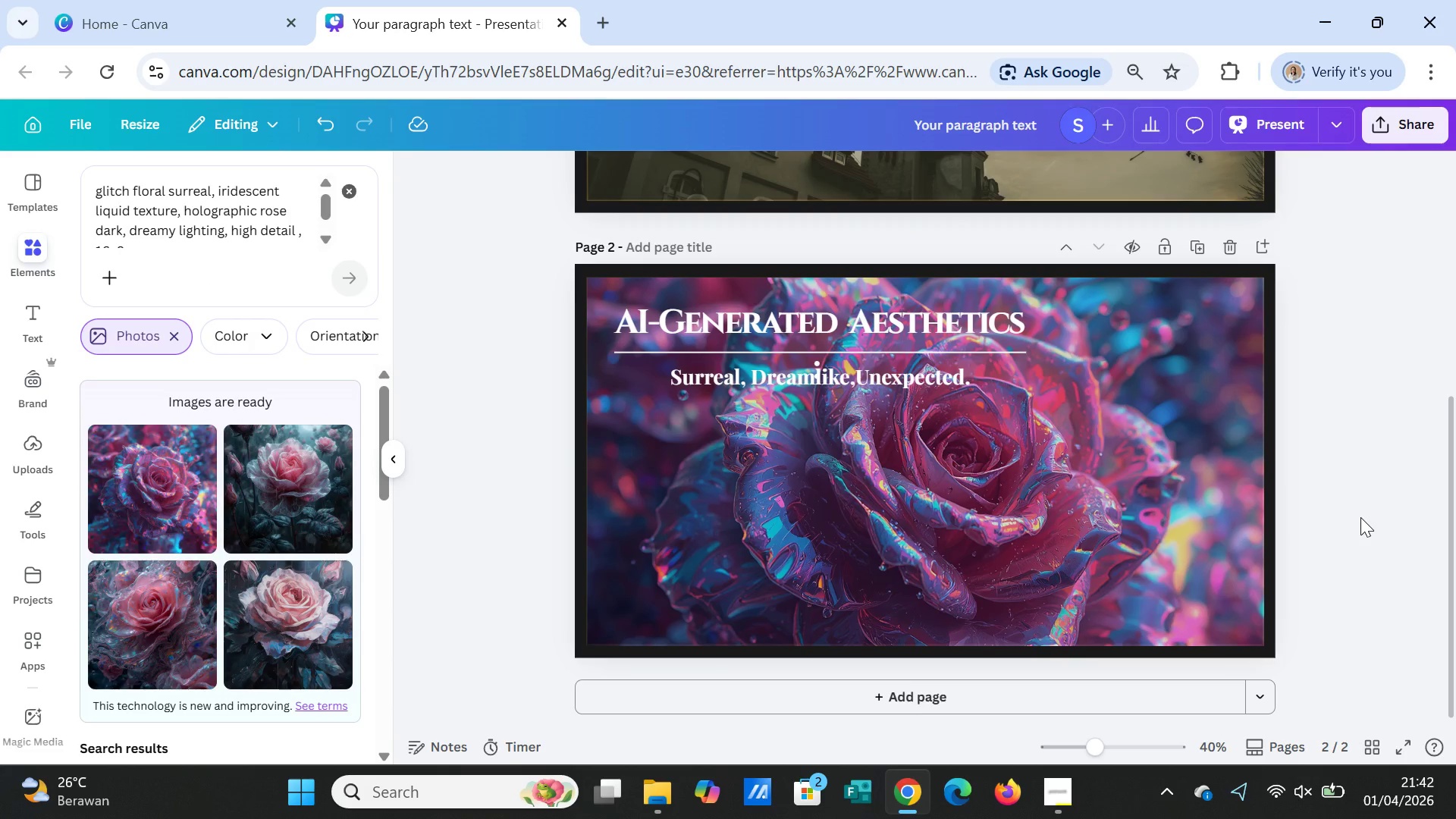 
scroll: coordinate [1357, 514], scroll_direction: up, amount: 3.0
 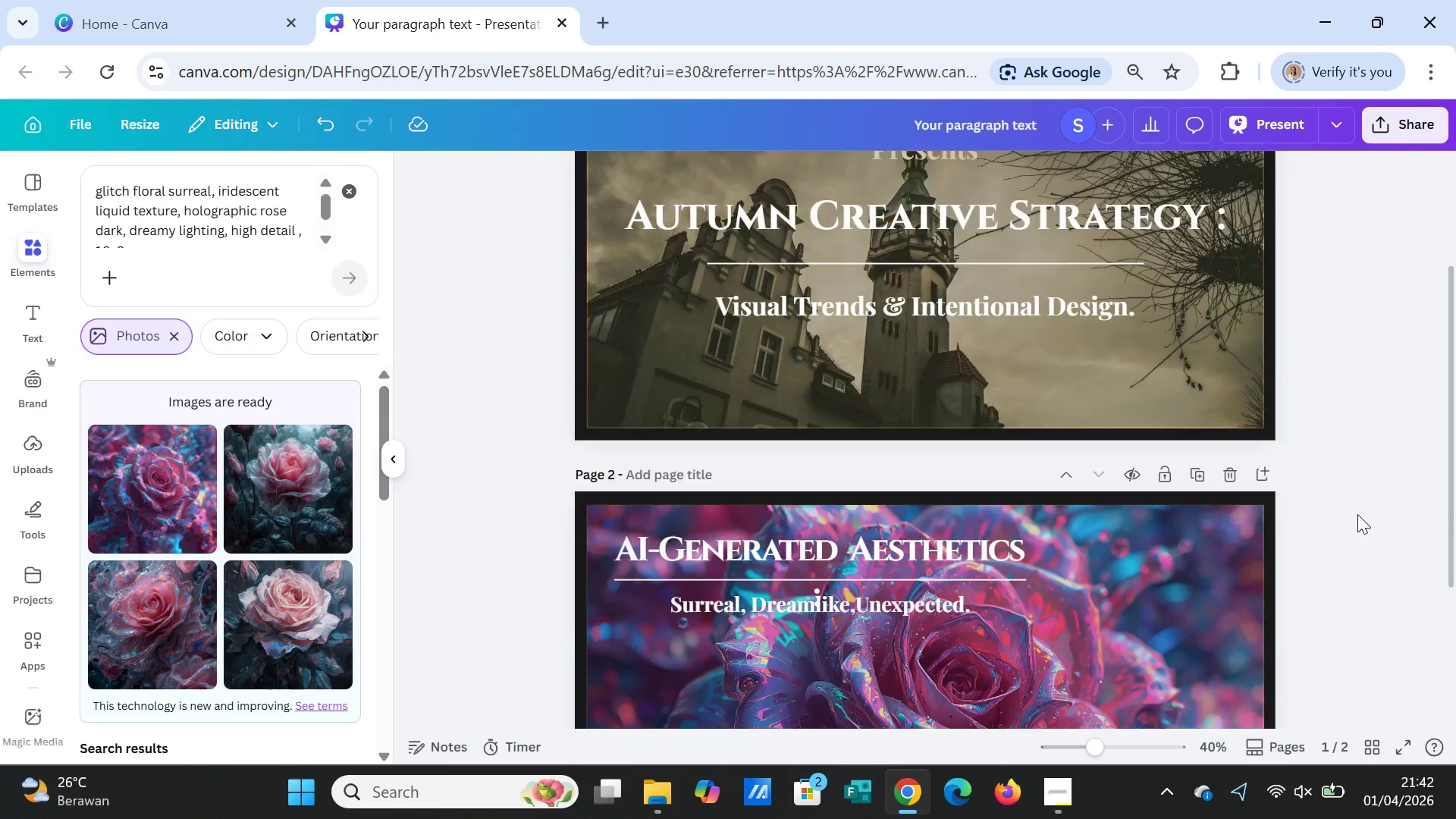 
scroll: coordinate [1357, 514], scroll_direction: down, amount: 2.0
 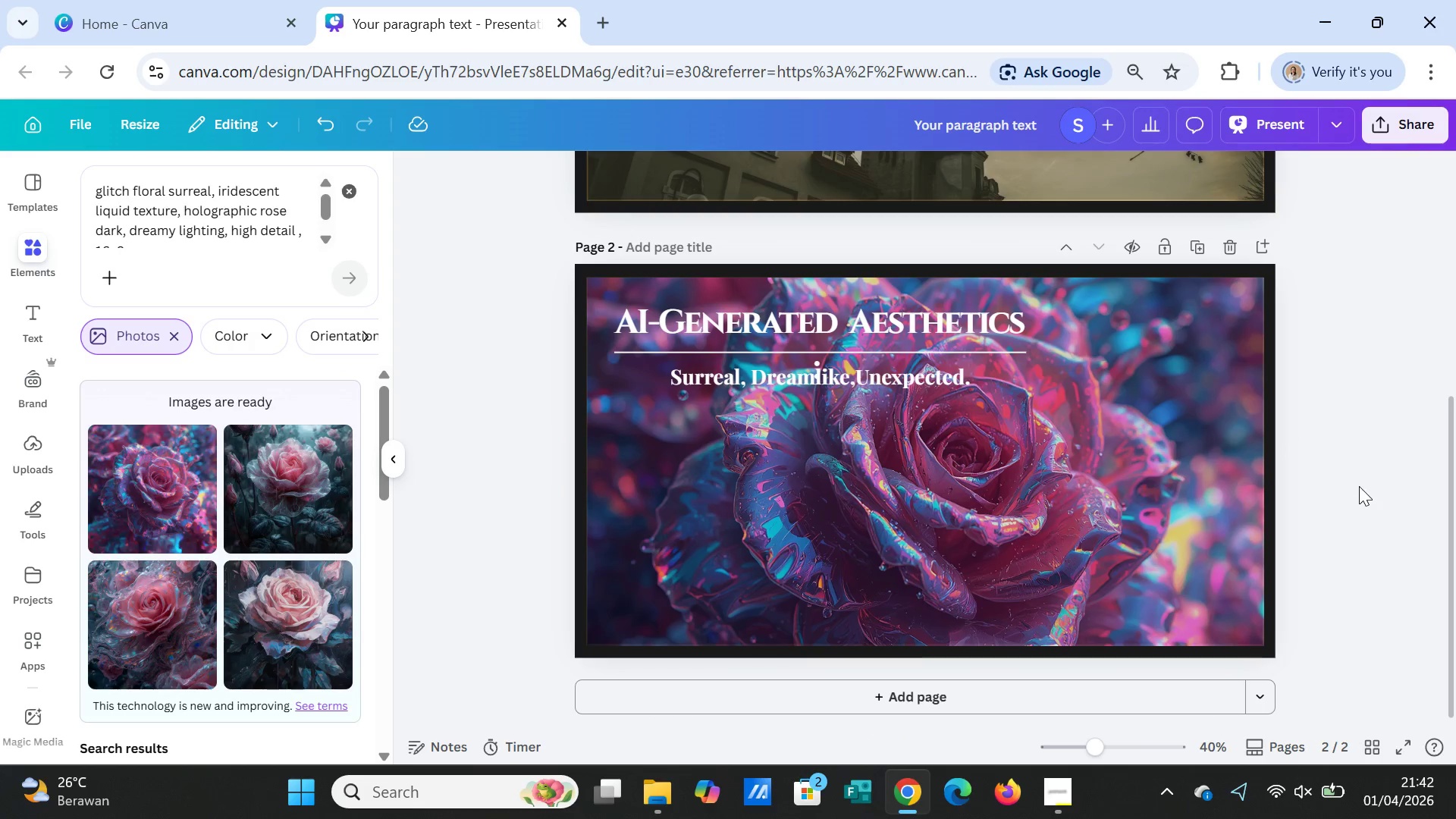 
left_click([1359, 486])
 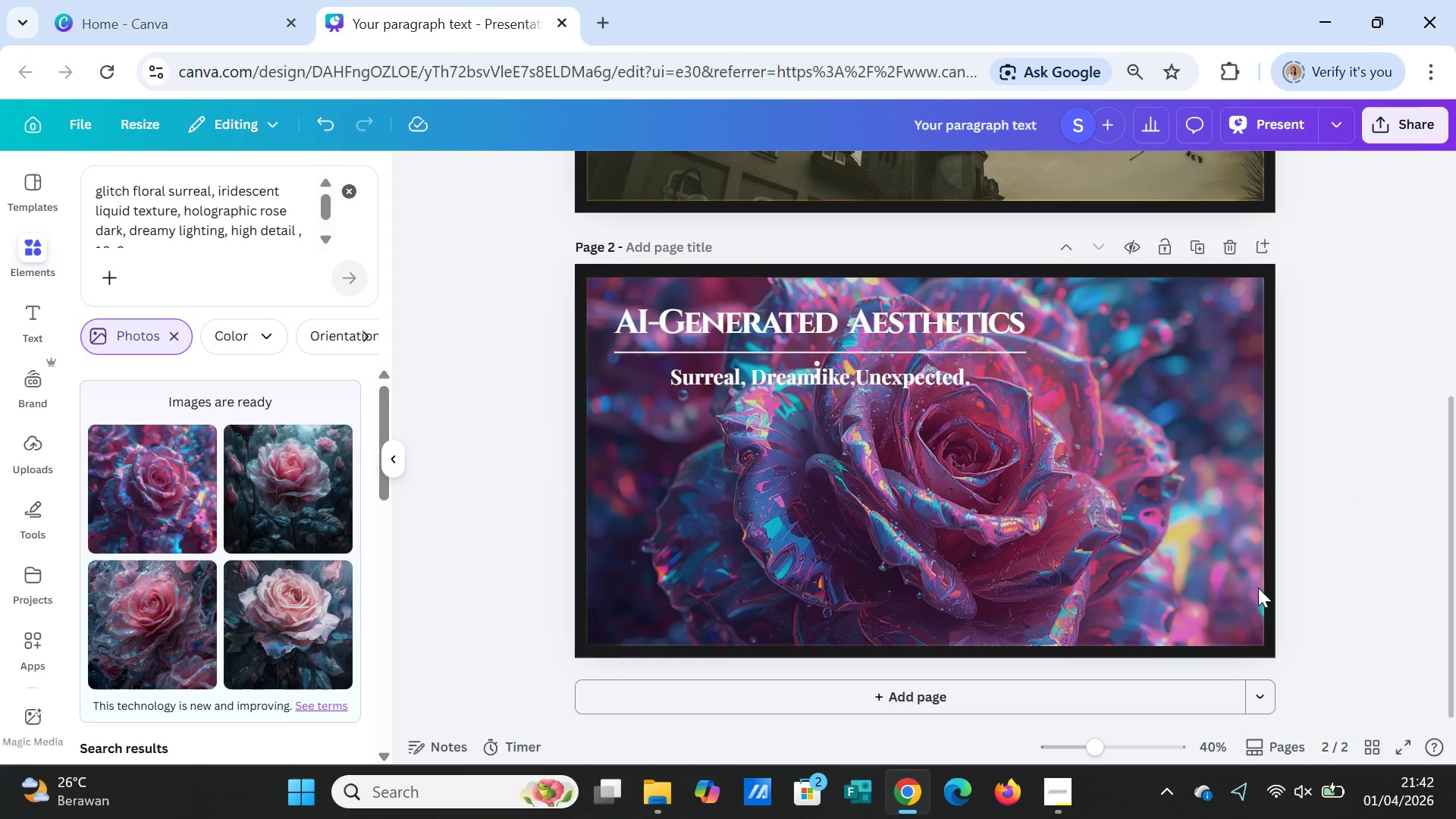 
left_click([1206, 598])
 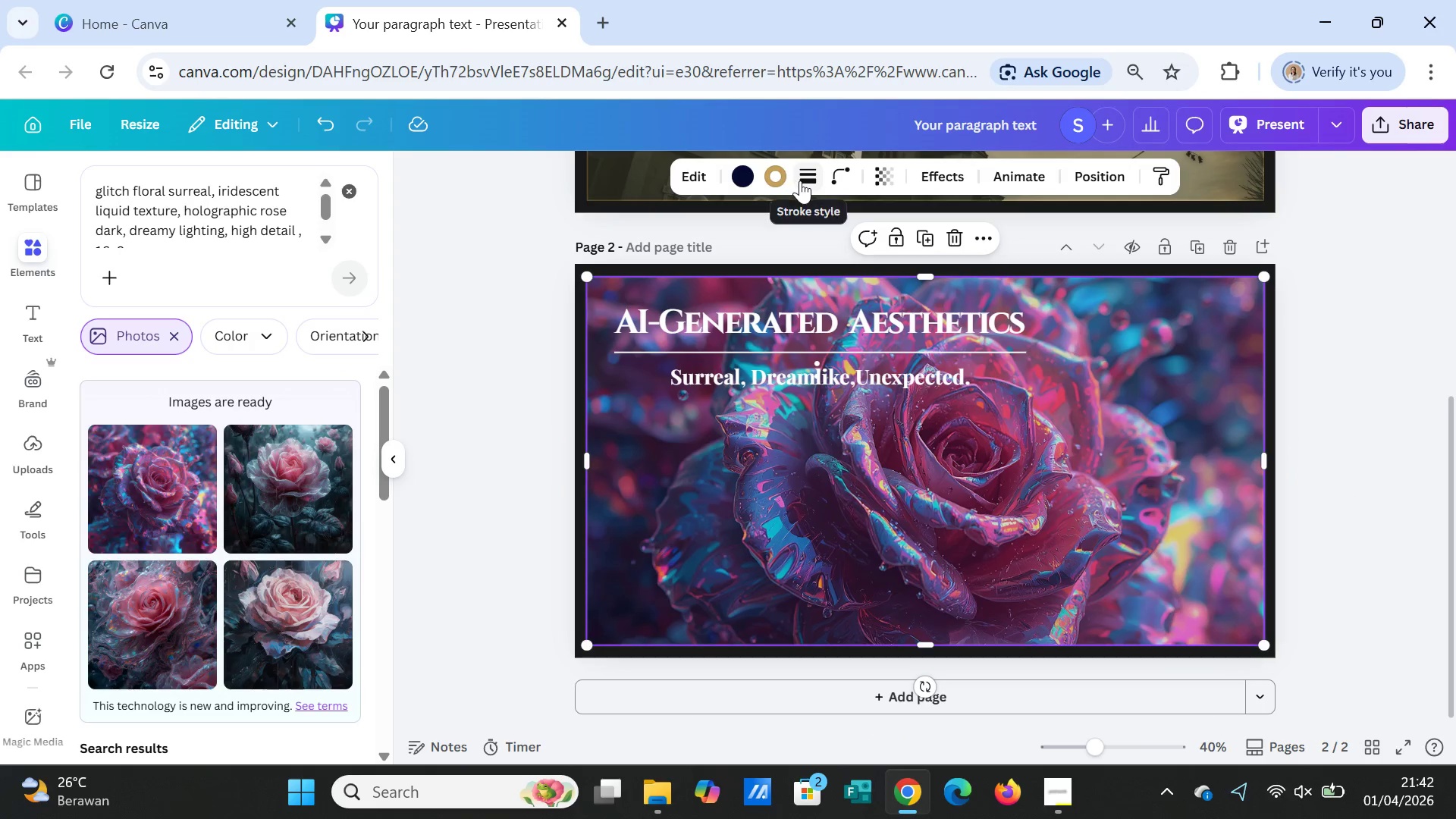 
left_click([777, 178])
 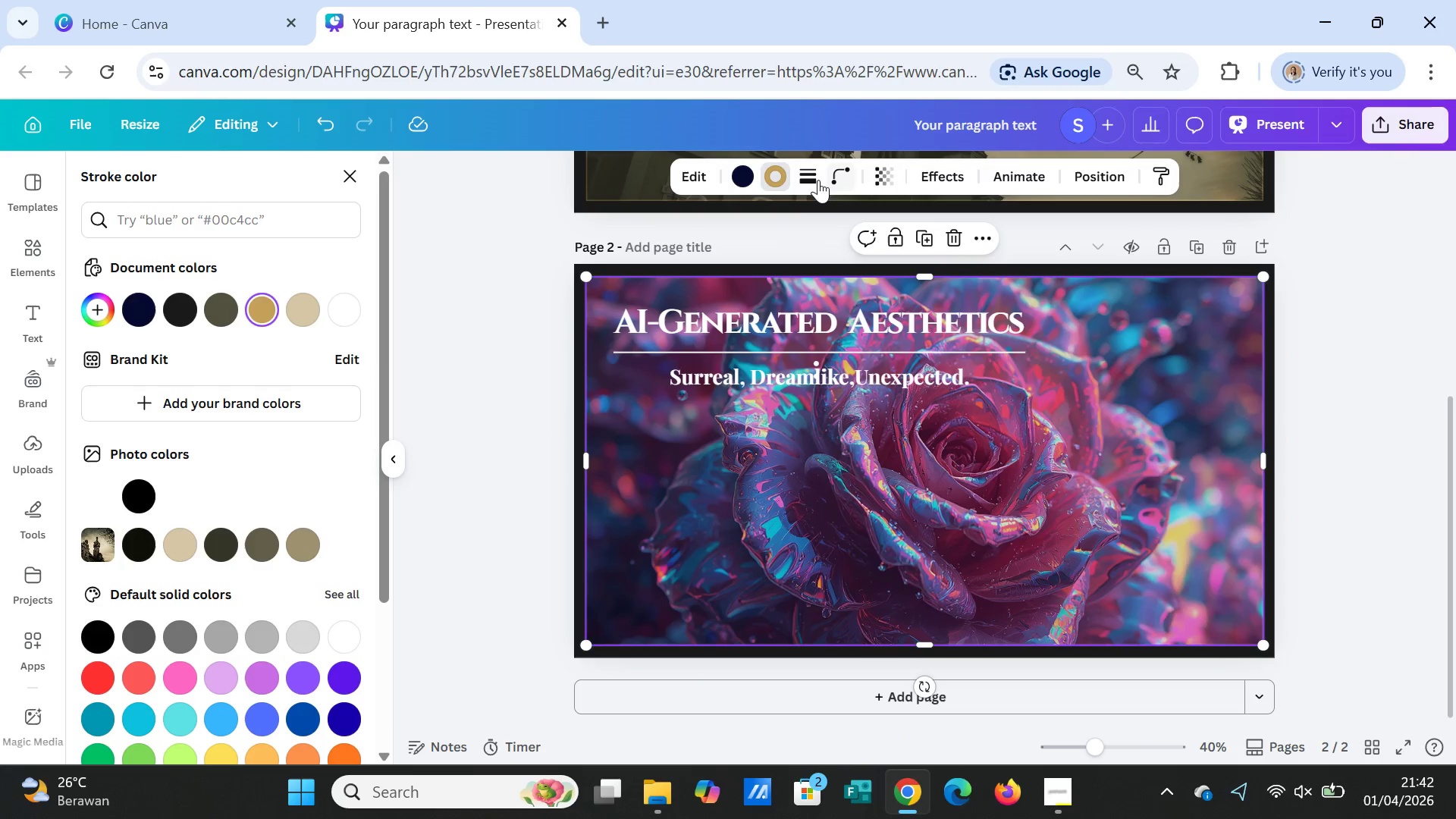 
left_click([799, 171])
 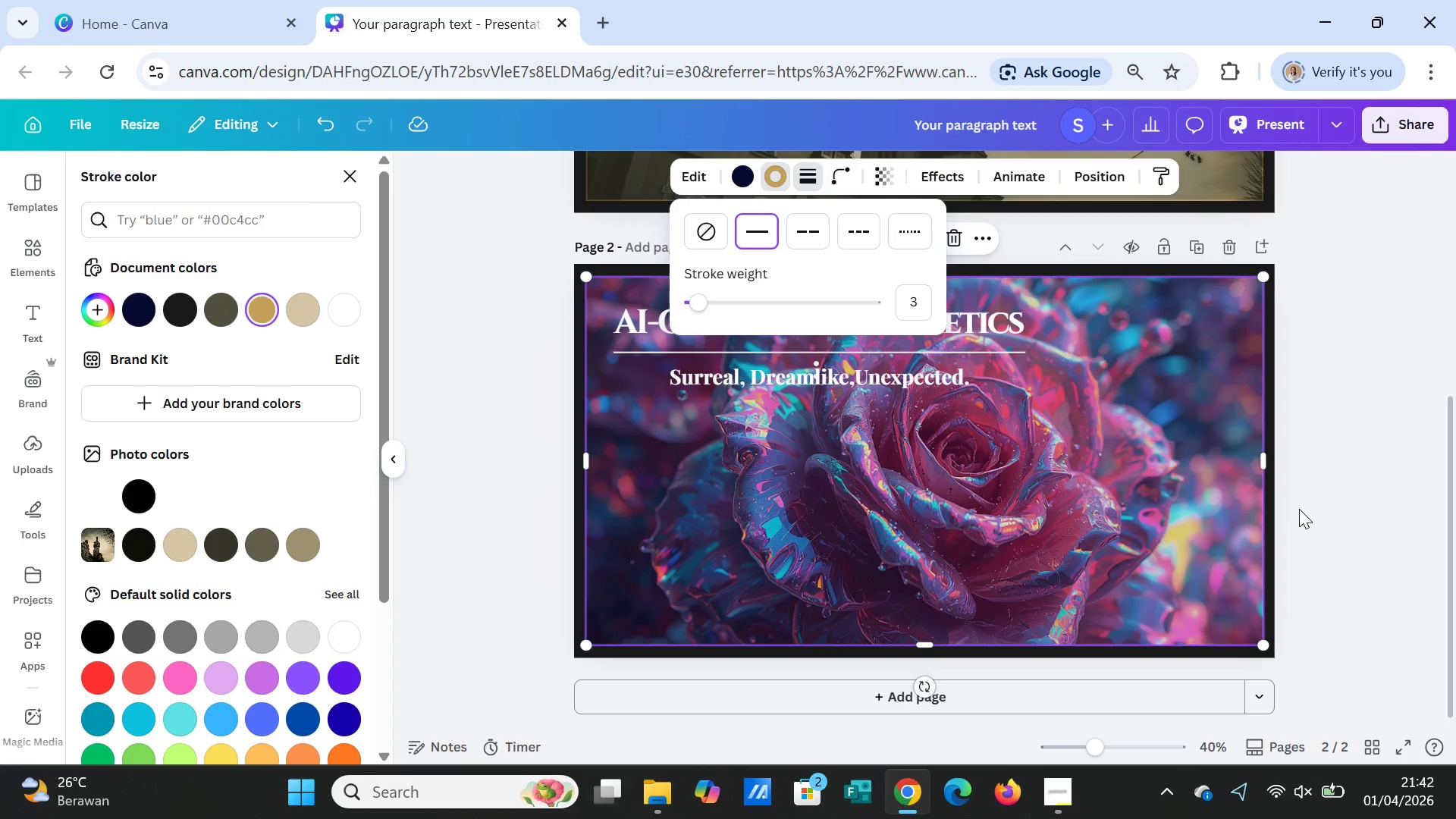 
left_click([1323, 535])
 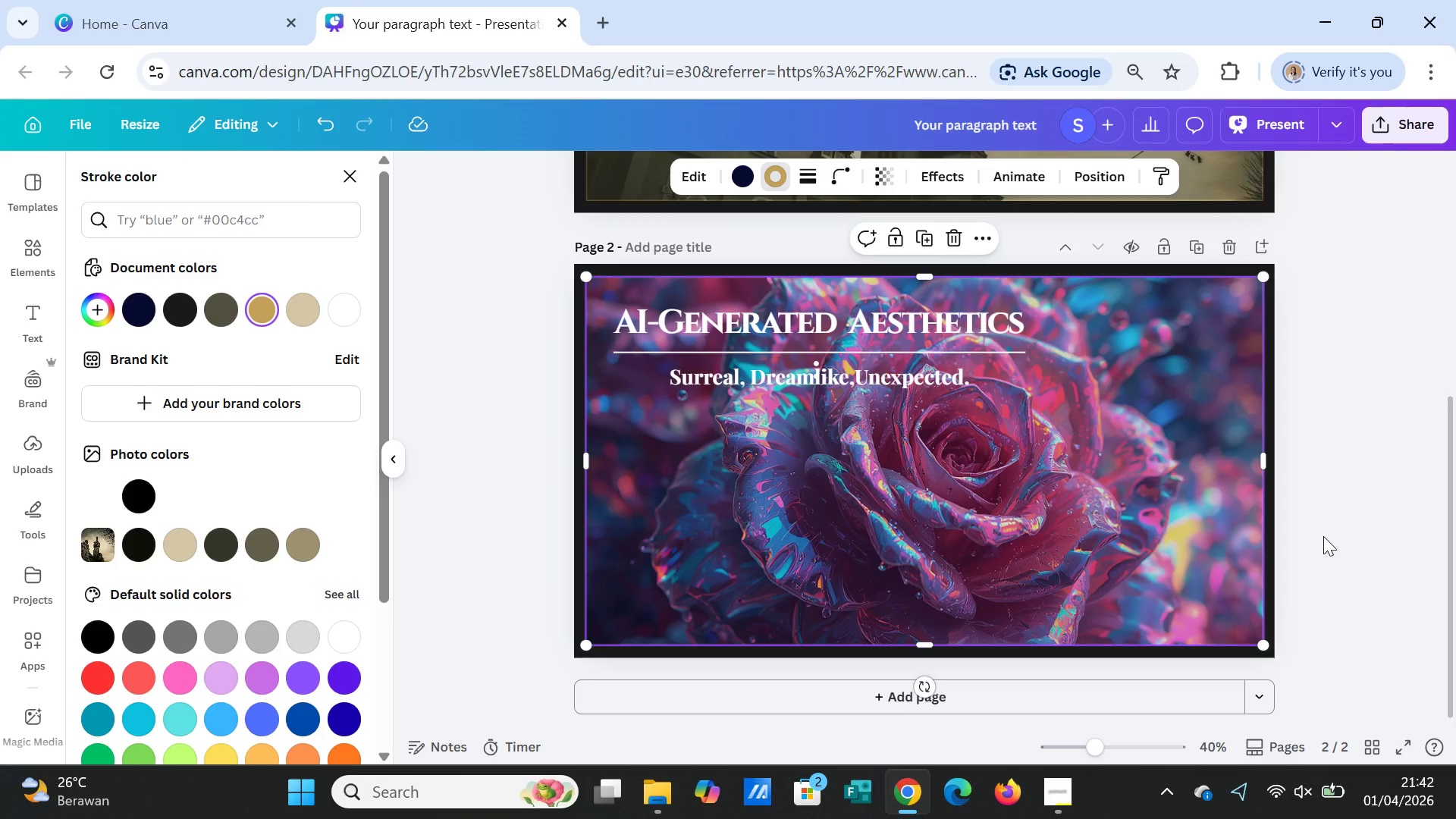 
left_click([1323, 536])
 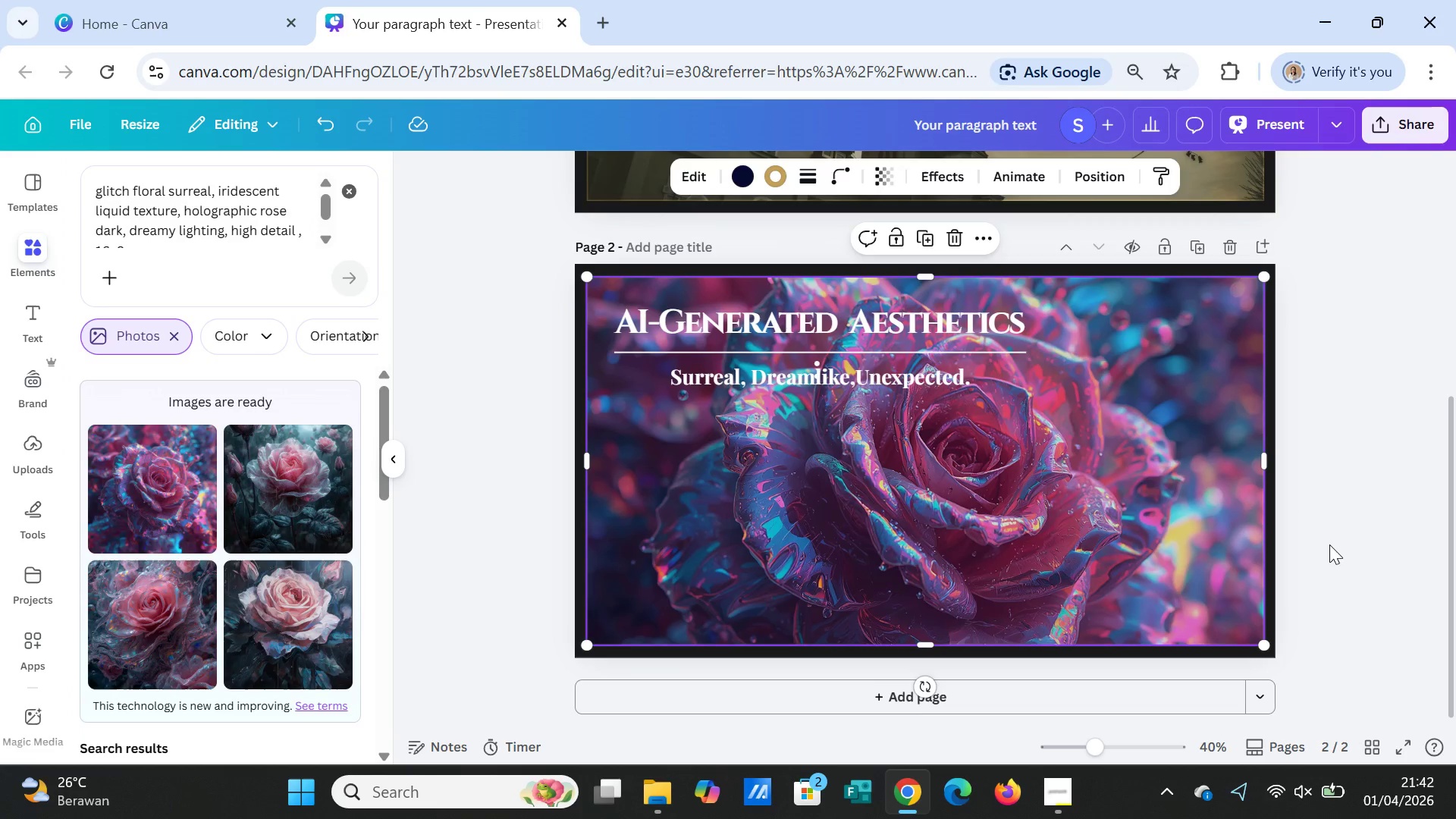 
left_click([1329, 544])
 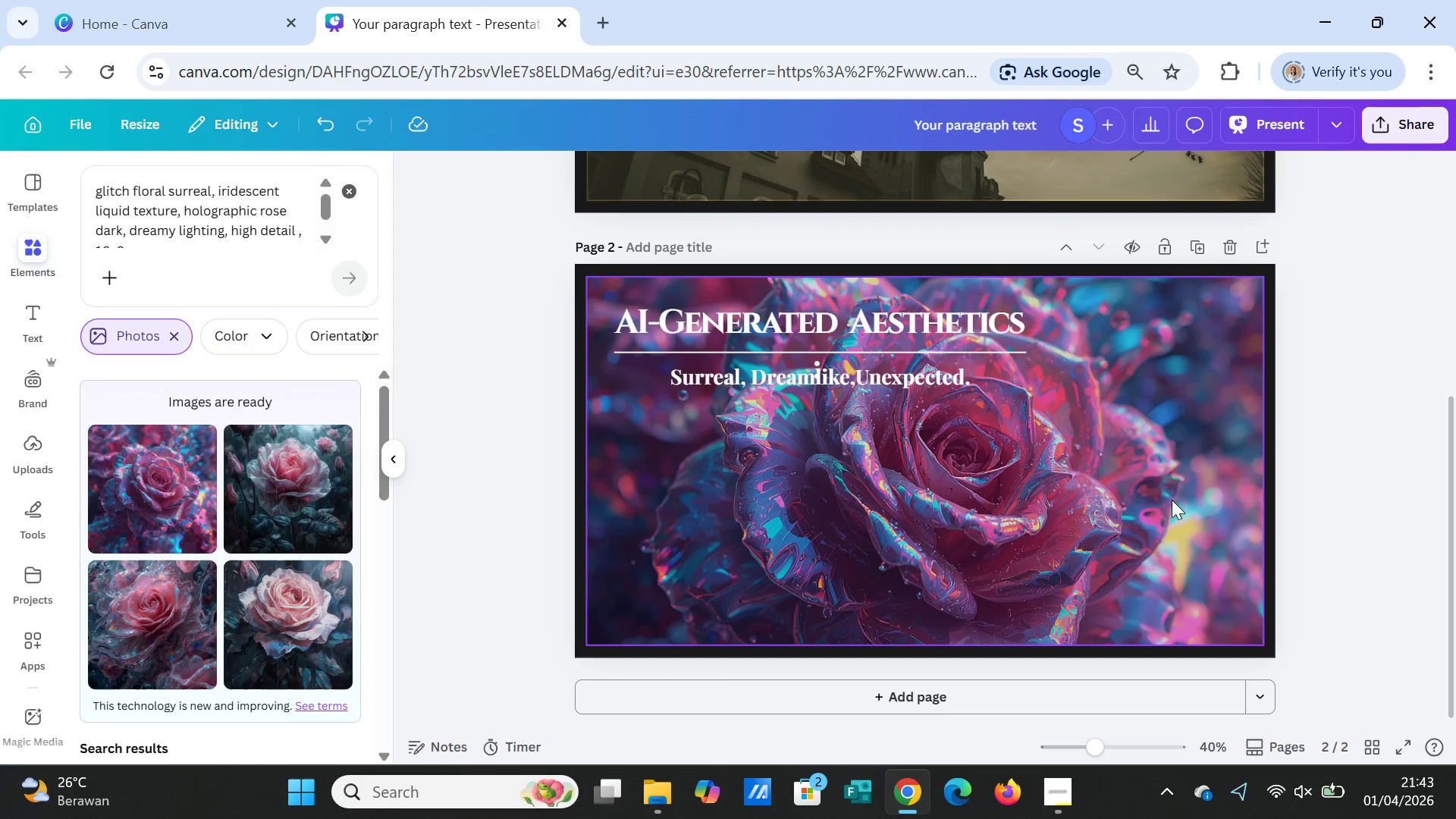 
wait(32.76)
 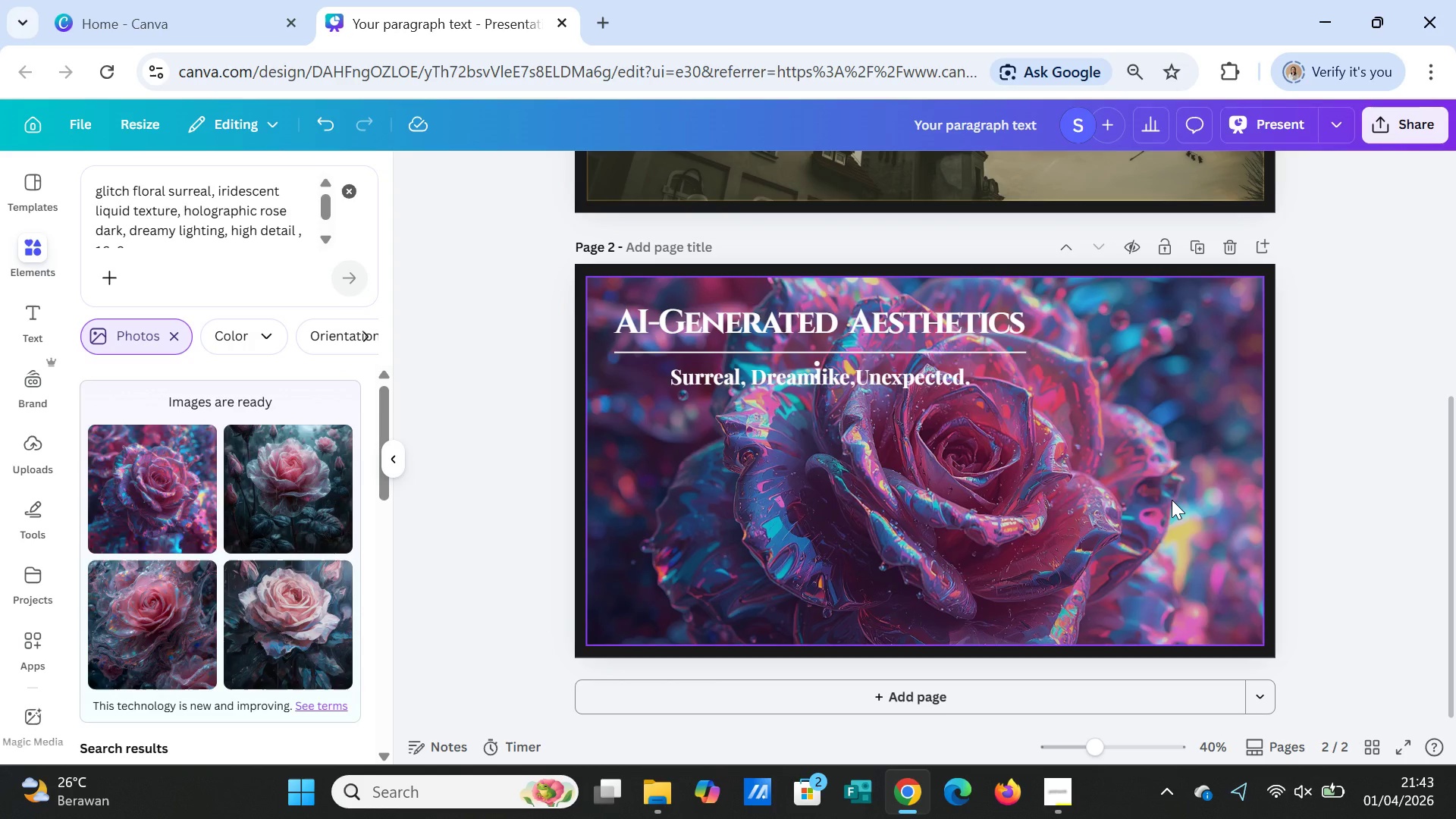 
left_click([28, 312])
 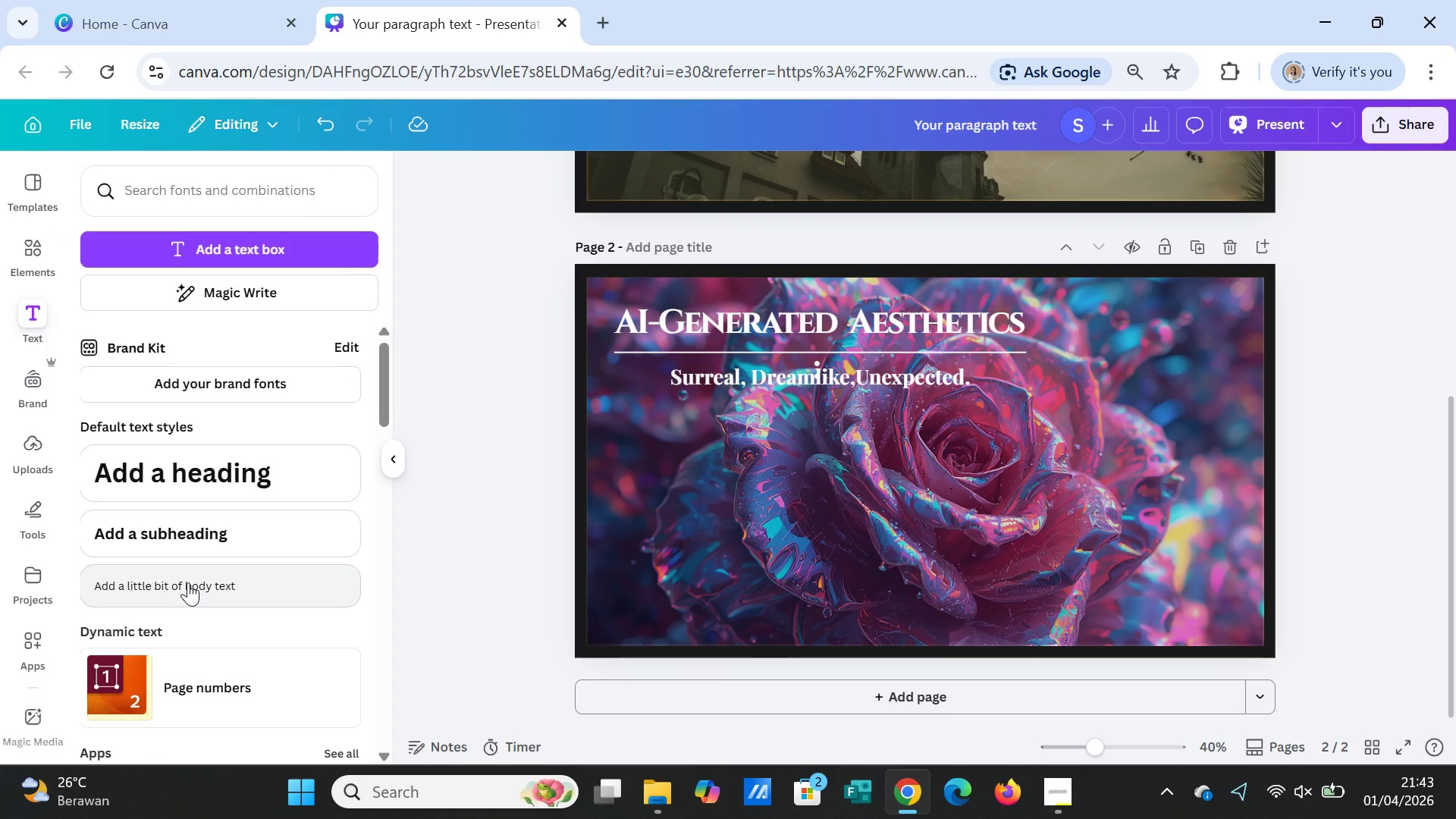 
left_click([188, 582])
 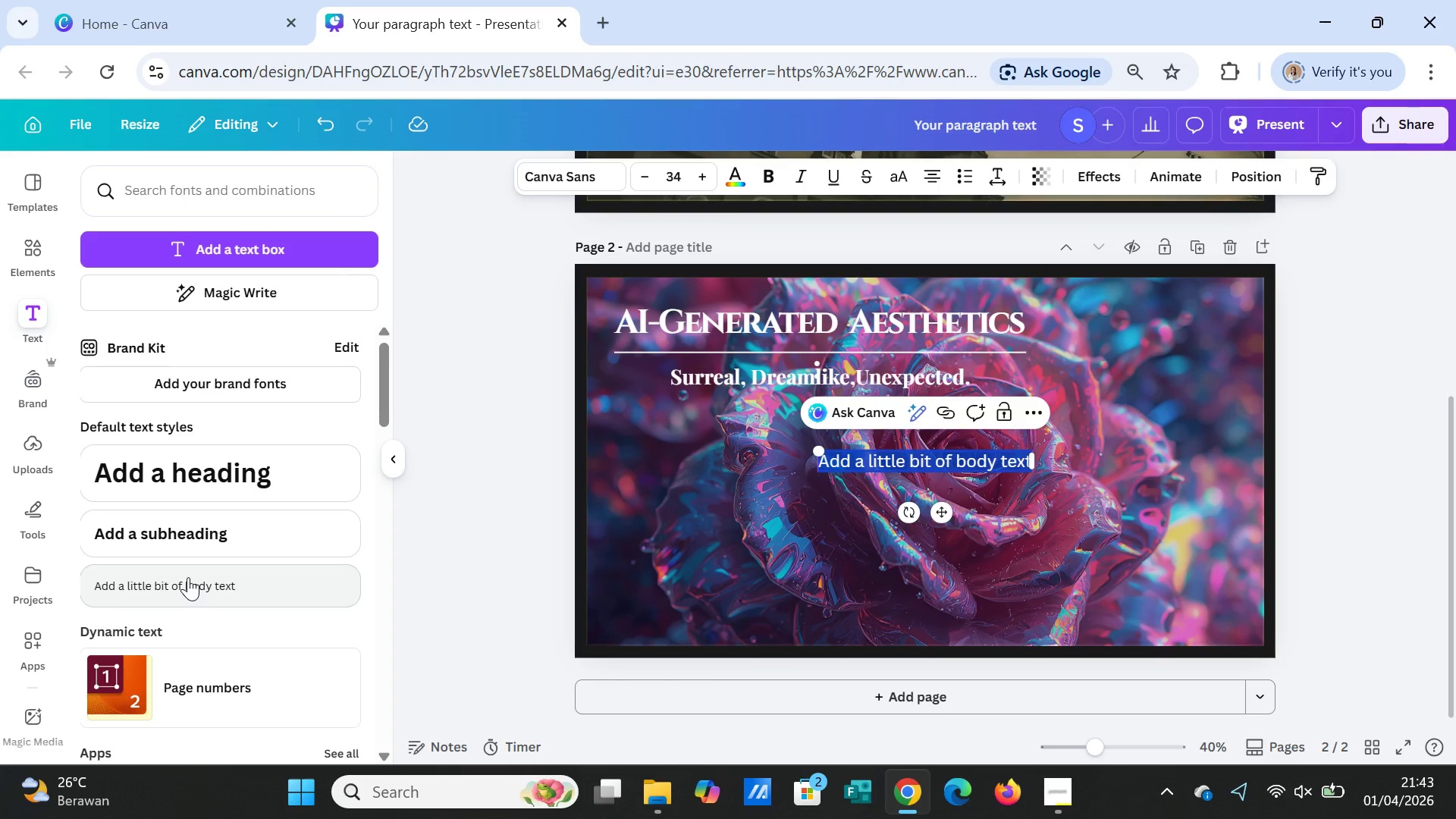 
wait(8.59)
 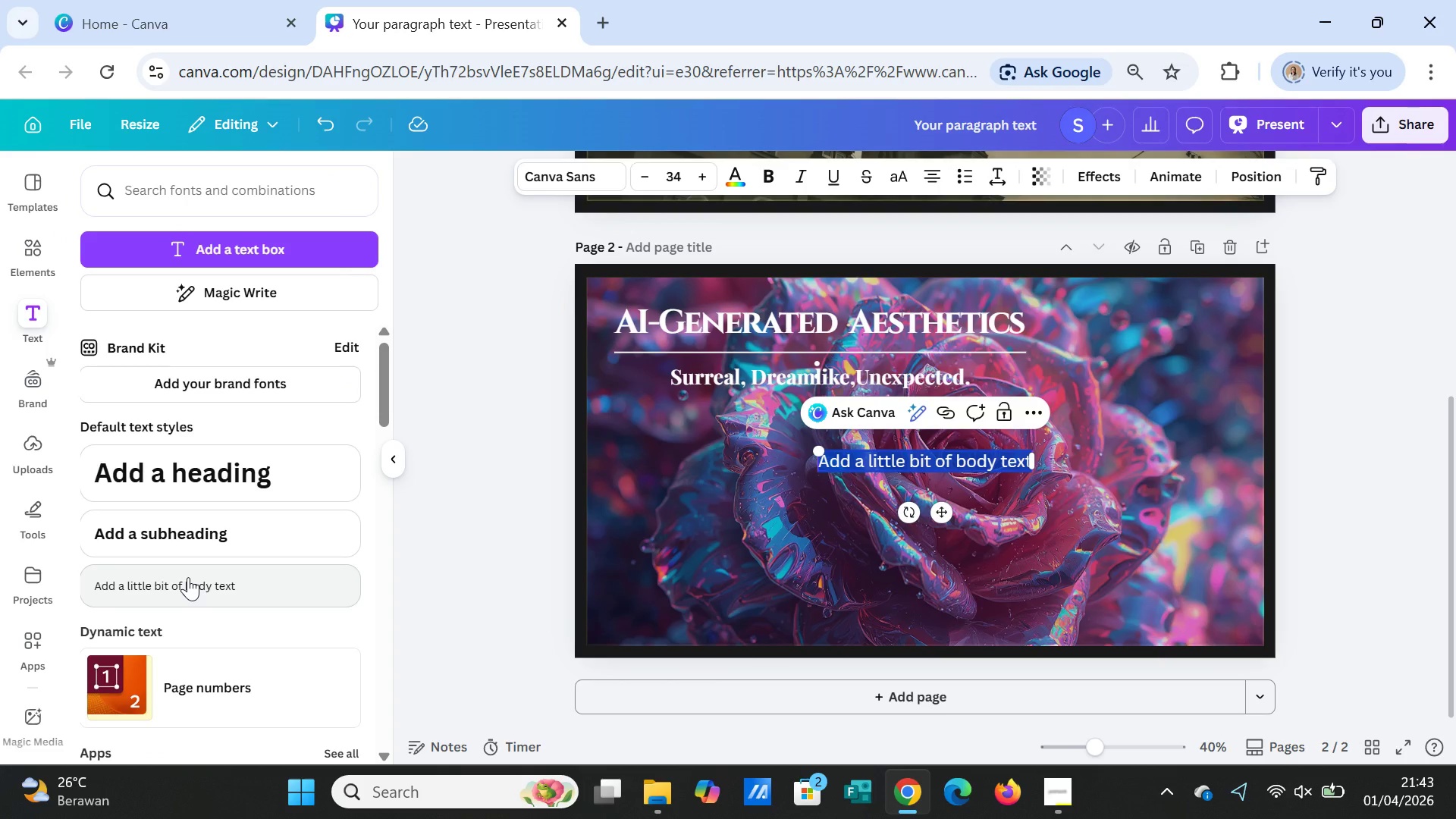 
left_click_drag(start_coordinate=[948, 516], to_coordinate=[750, 536])
 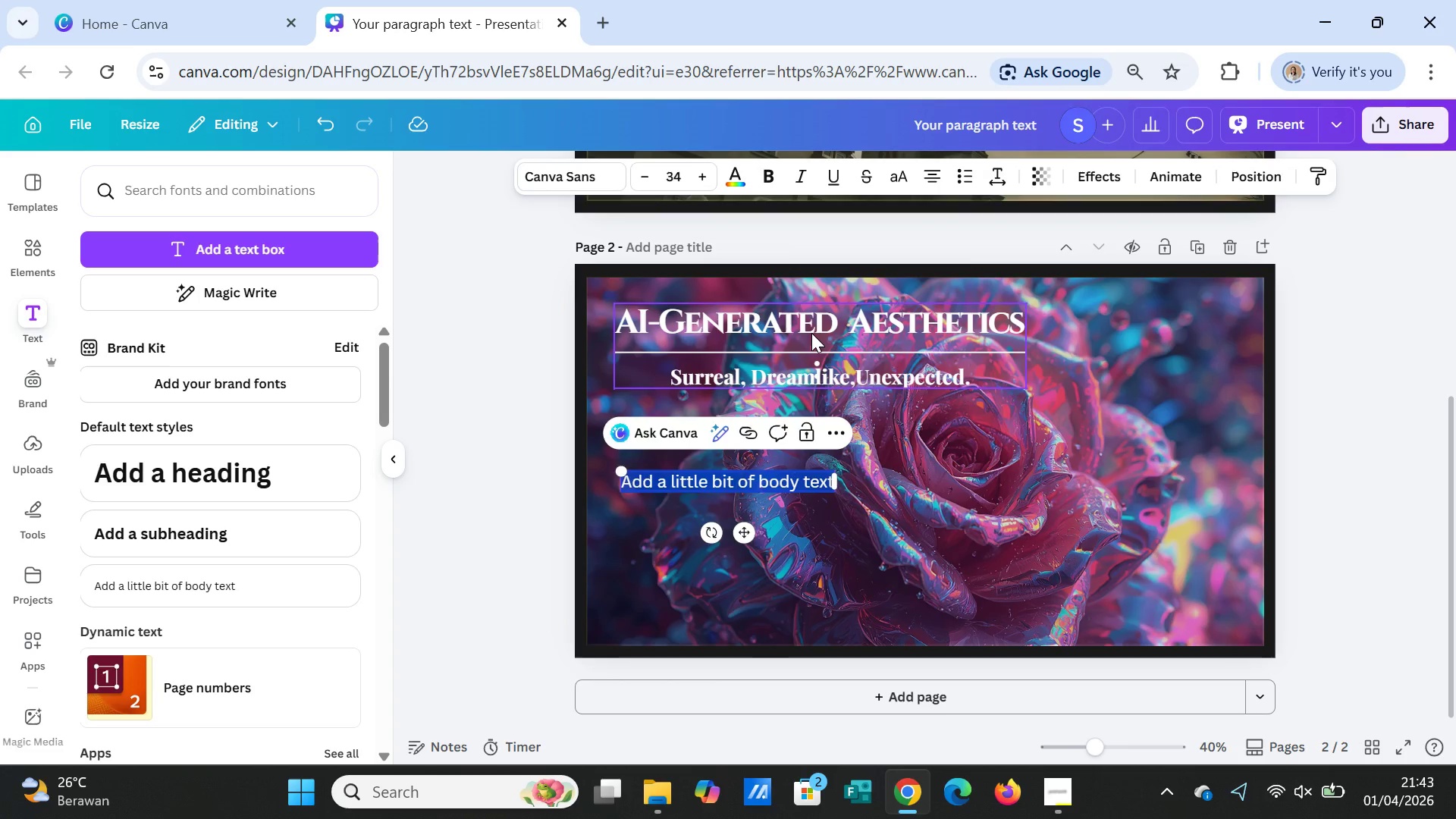 
left_click_drag(start_coordinate=[811, 333], to_coordinate=[911, 331])
 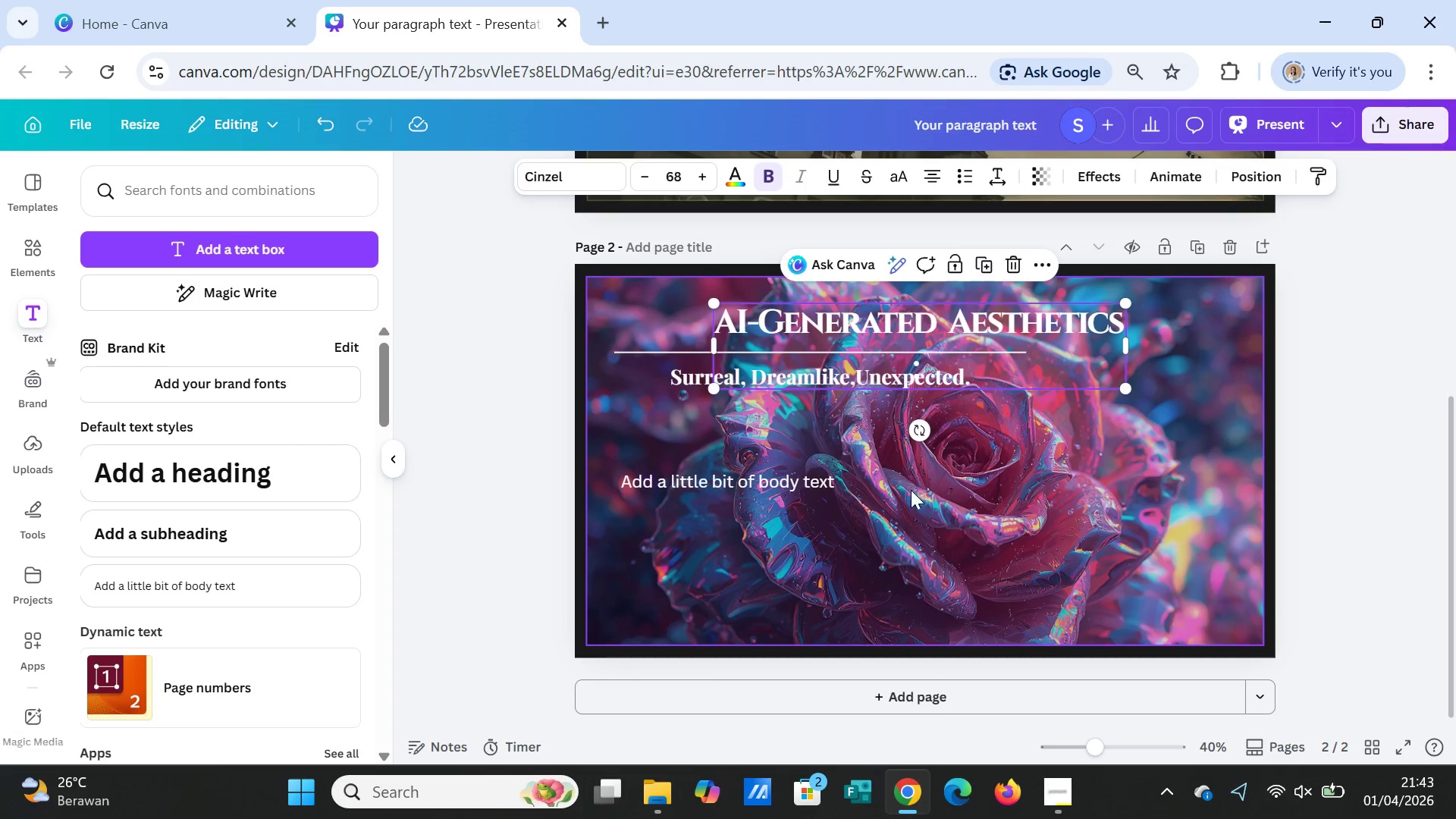 
left_click([911, 490])
 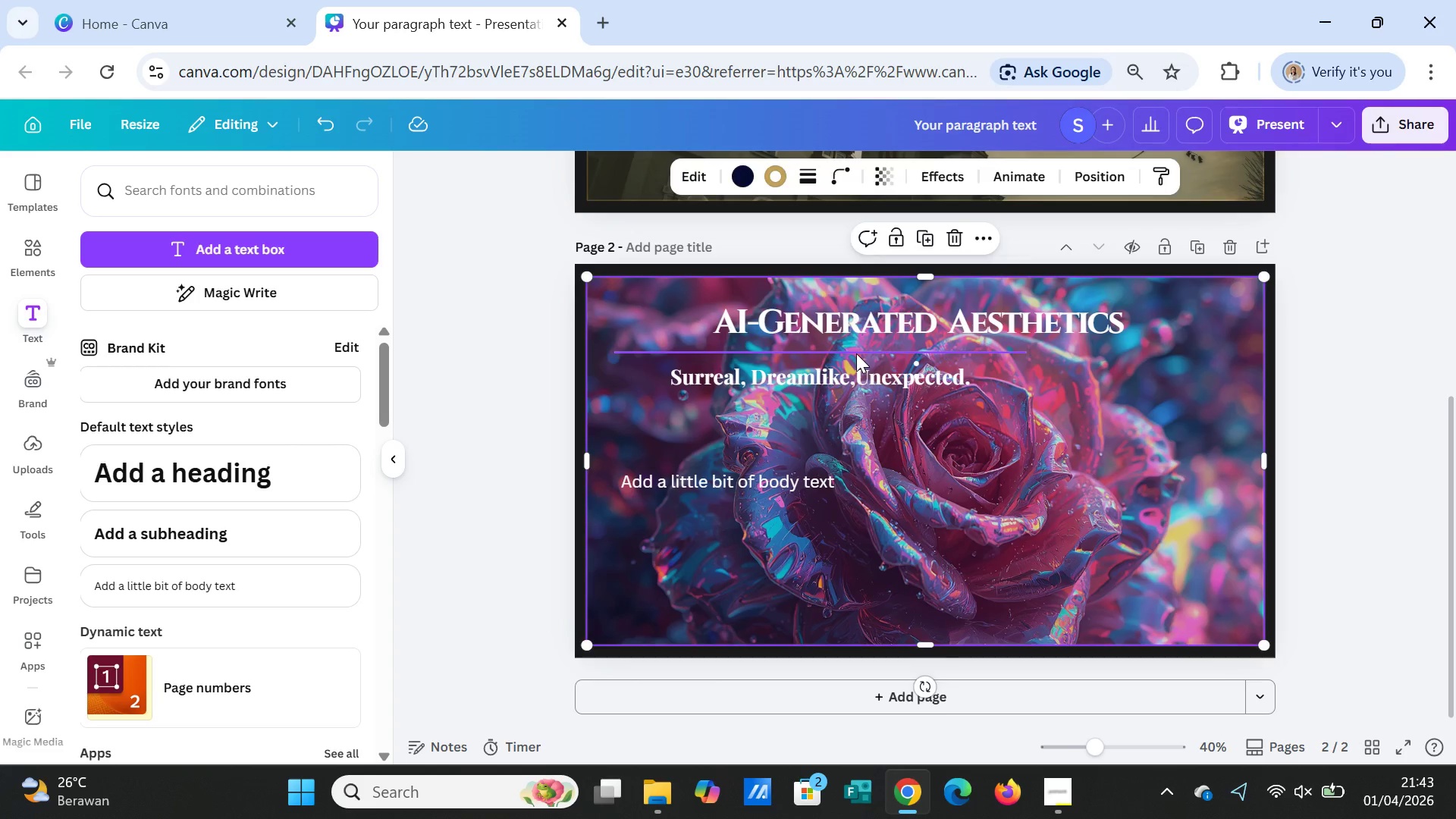 
left_click([856, 353])
 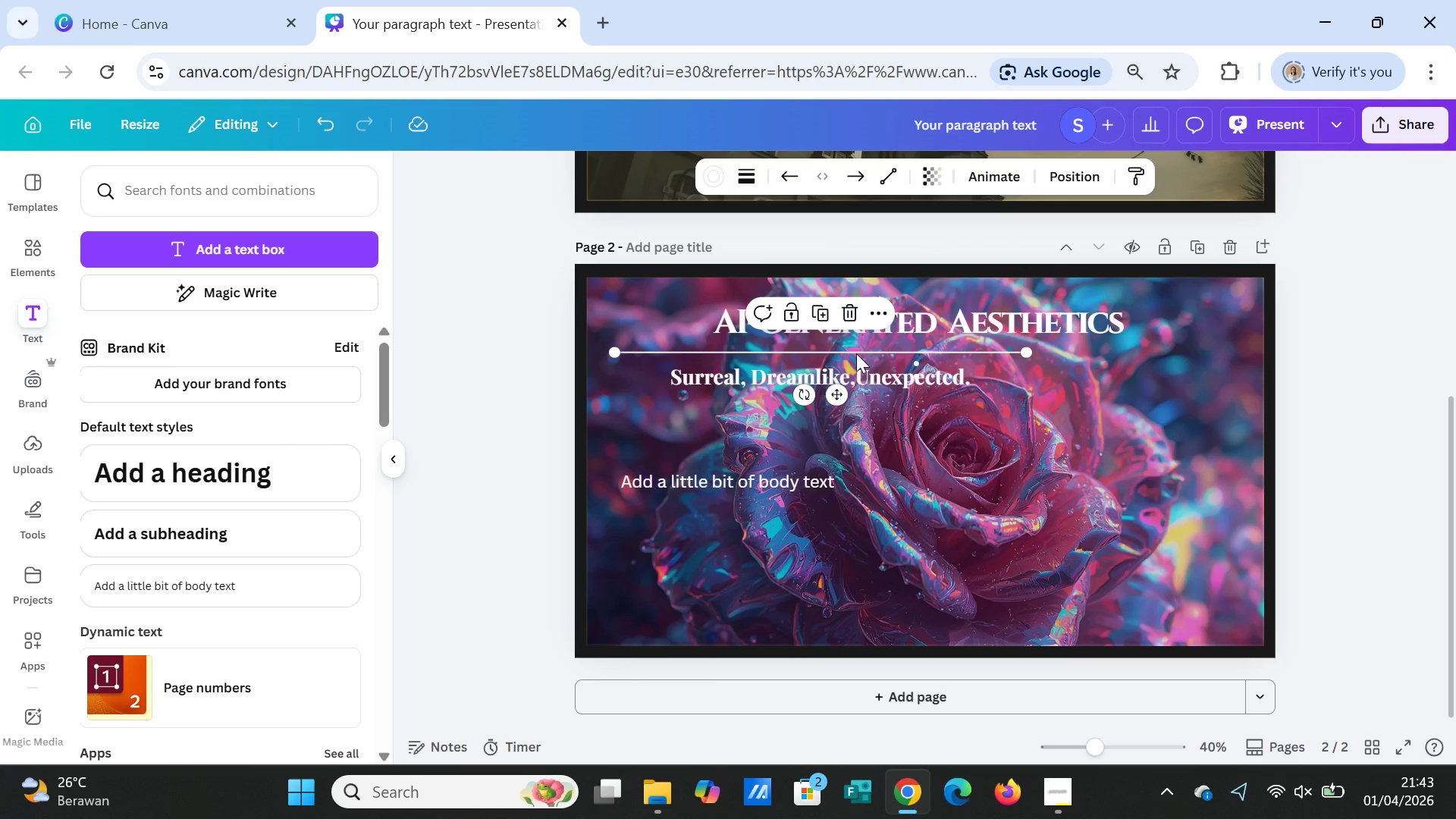 
left_click_drag(start_coordinate=[856, 353], to_coordinate=[962, 356])
 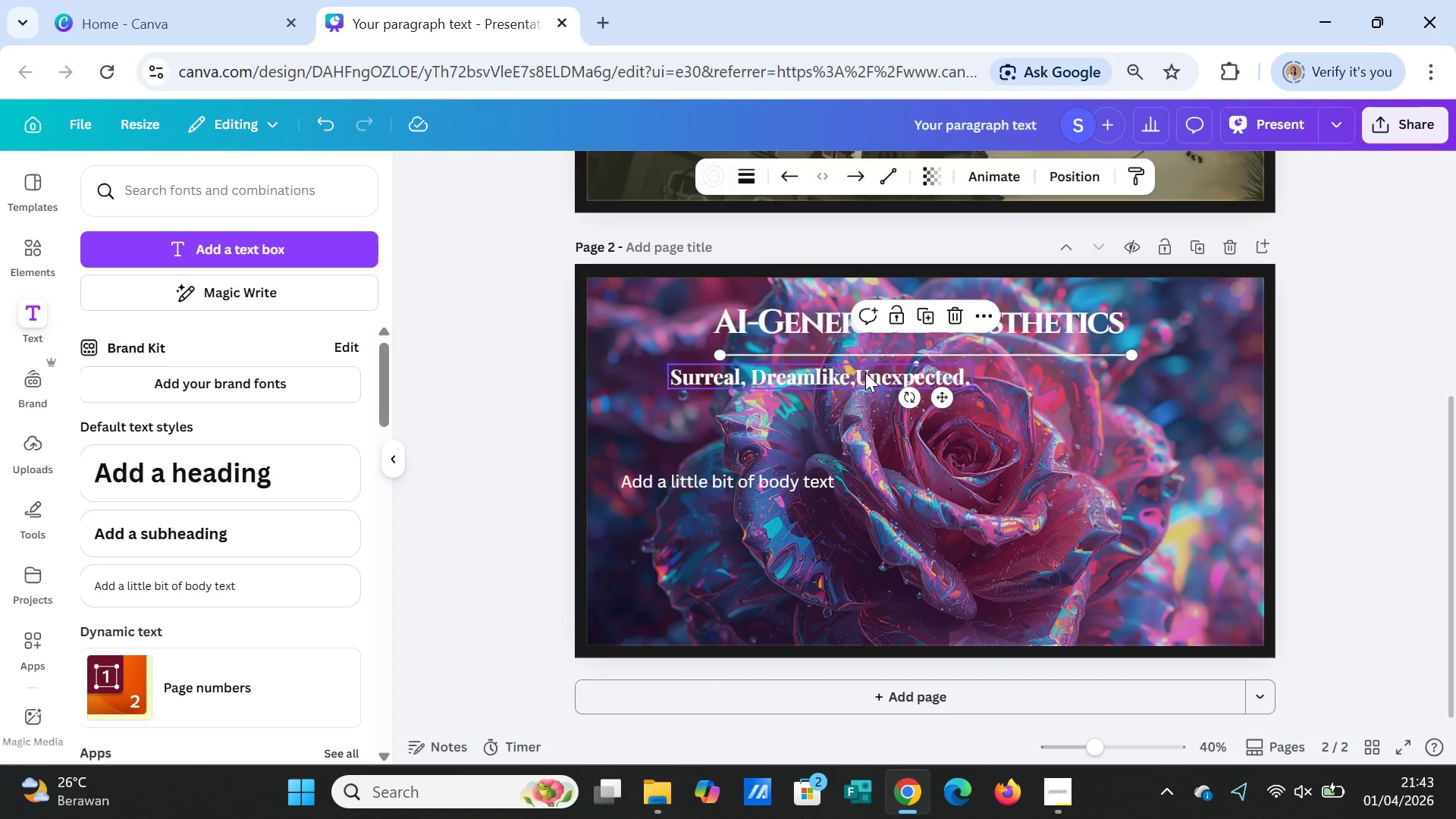 
left_click([865, 372])
 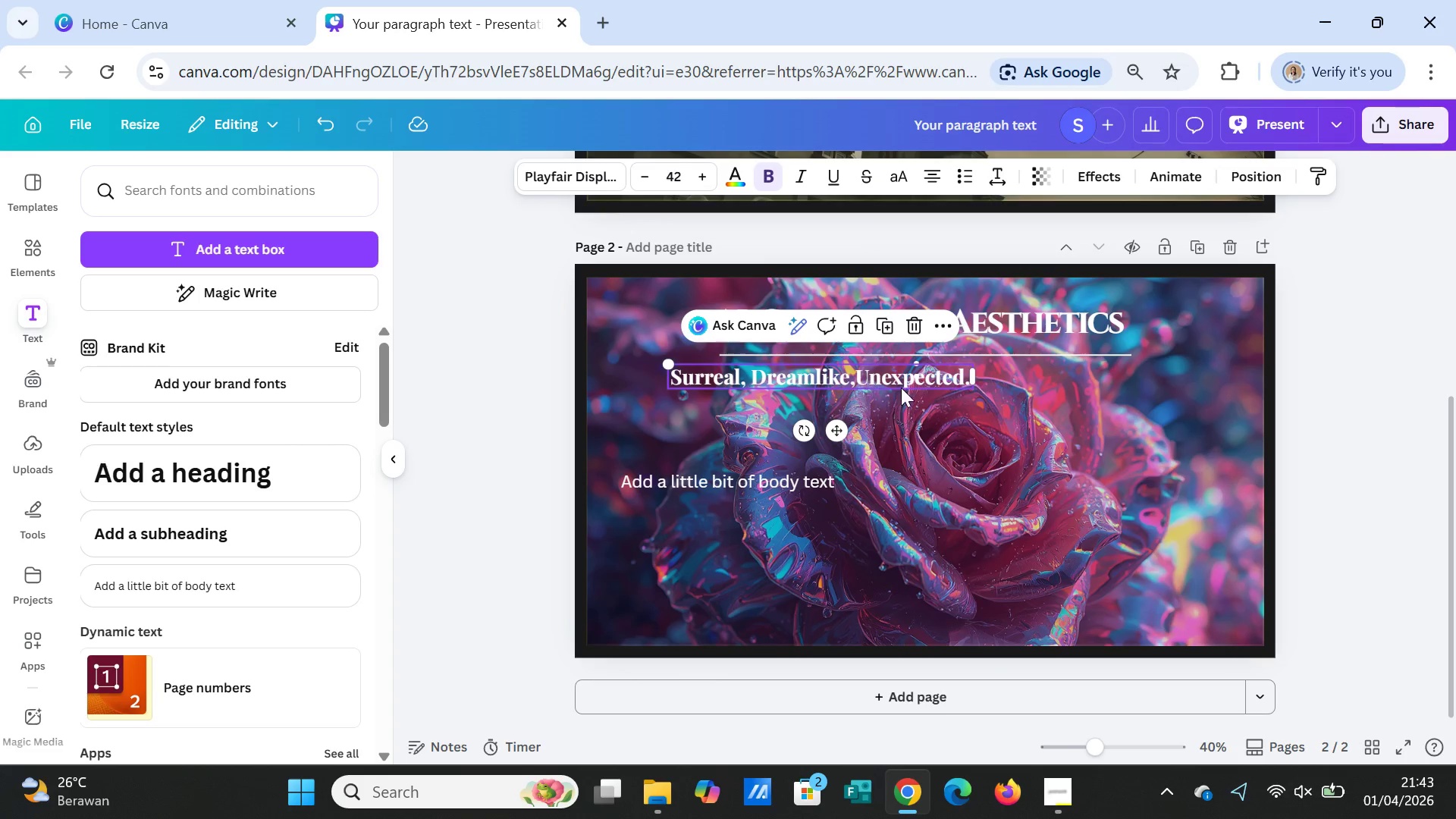 
left_click_drag(start_coordinate=[866, 377], to_coordinate=[972, 392])
 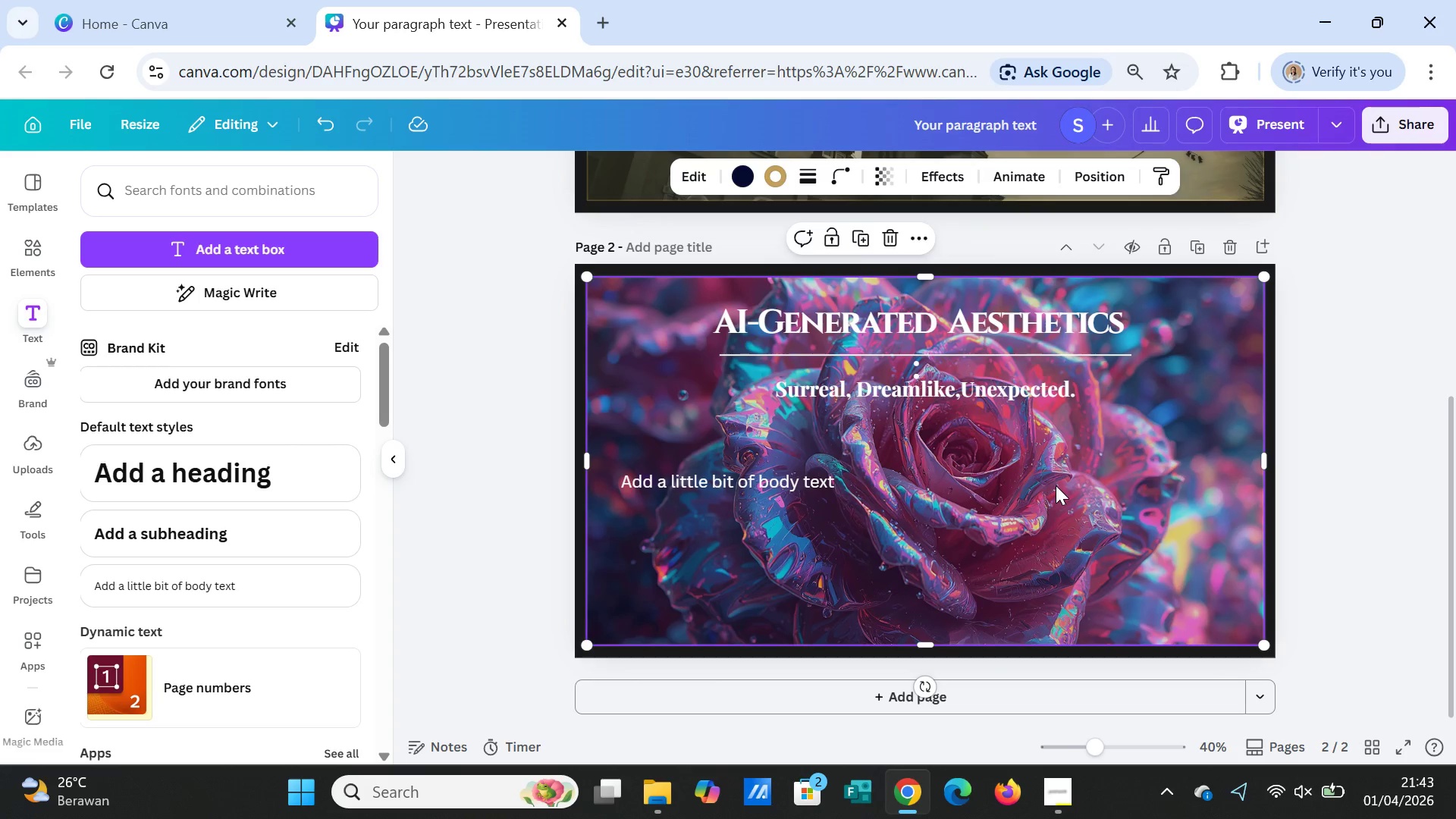 
left_click([1056, 485])
 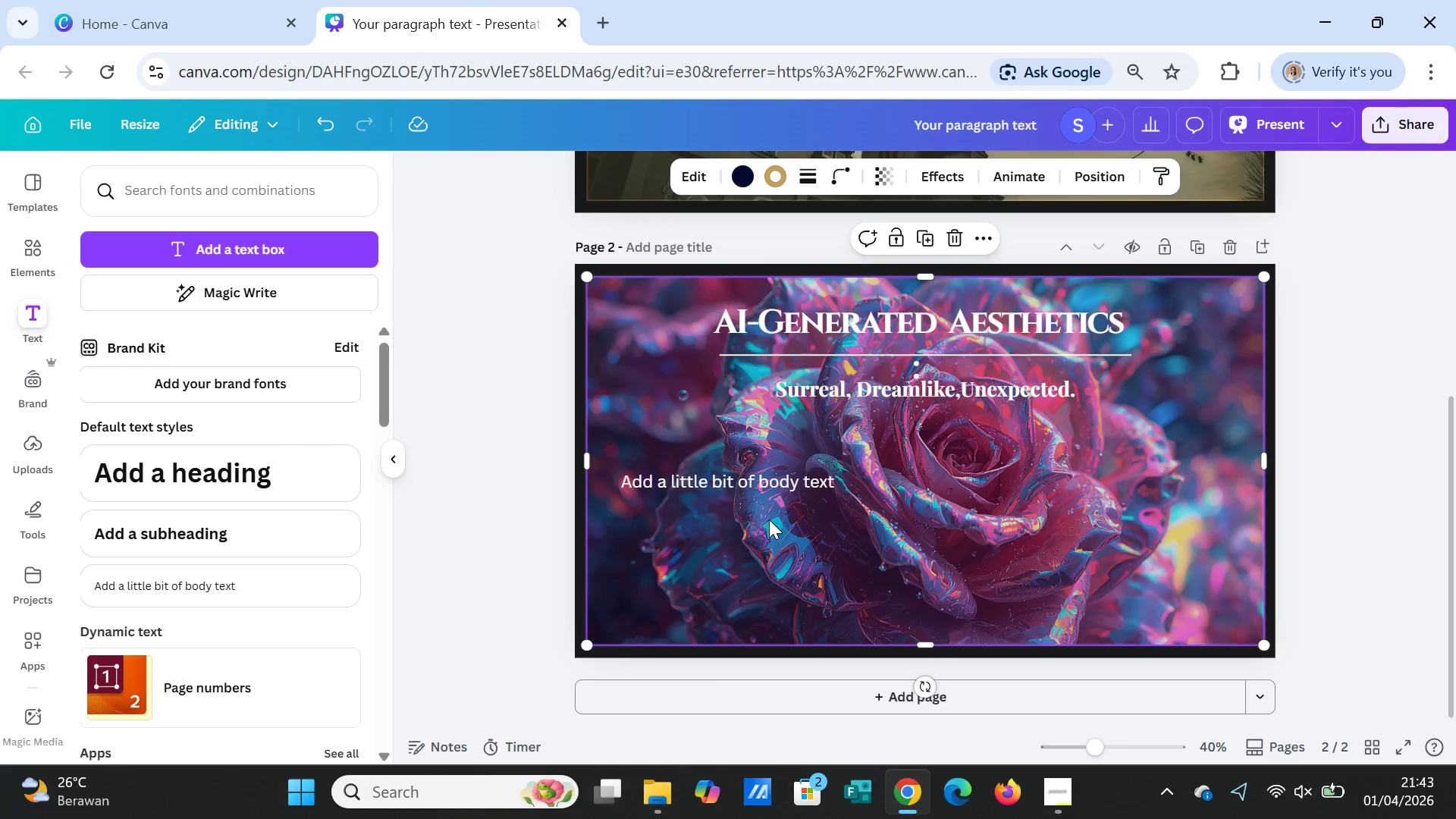 
left_click_drag(start_coordinate=[754, 485], to_coordinate=[753, 476])
 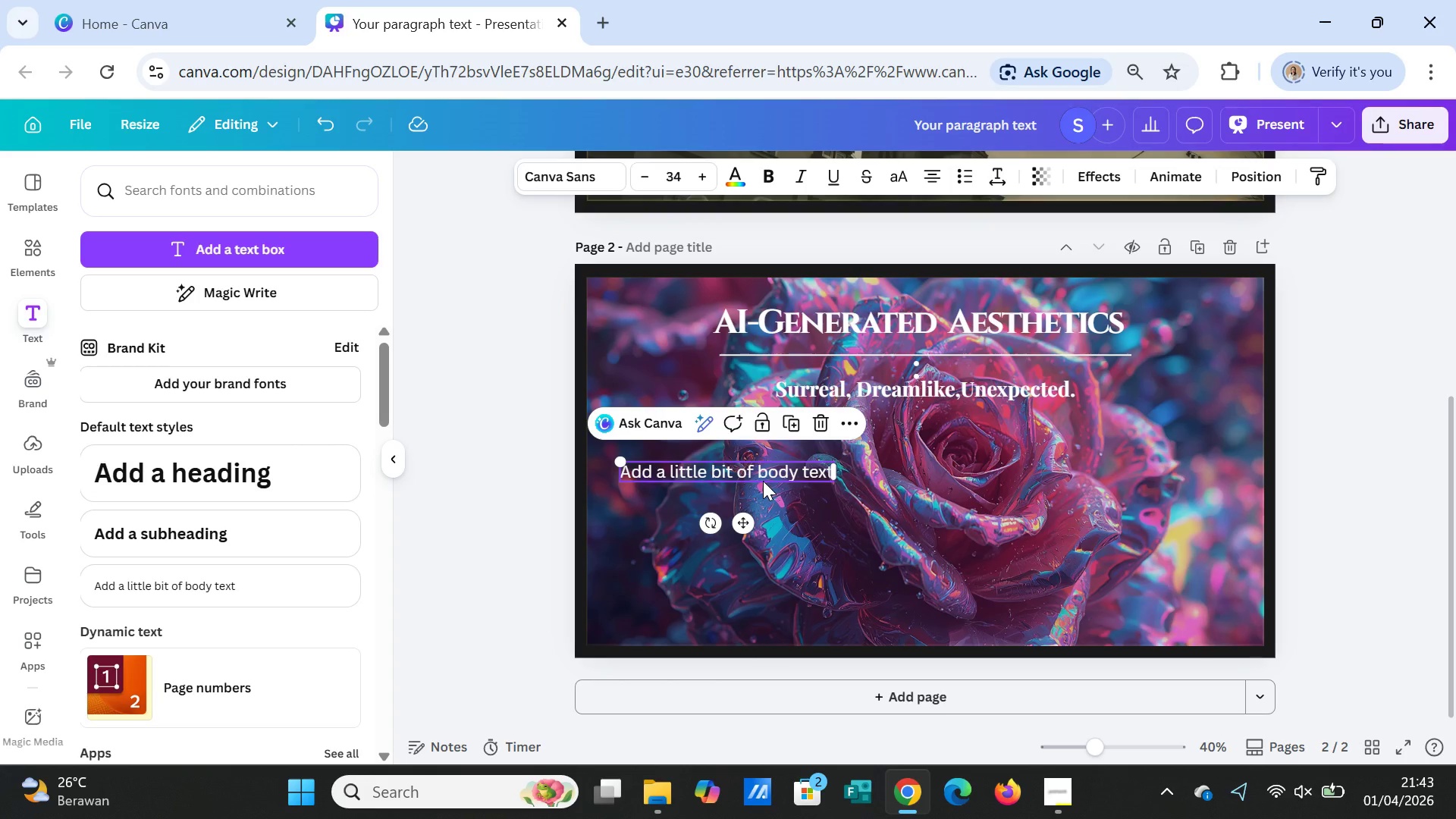 
wait(18.98)
 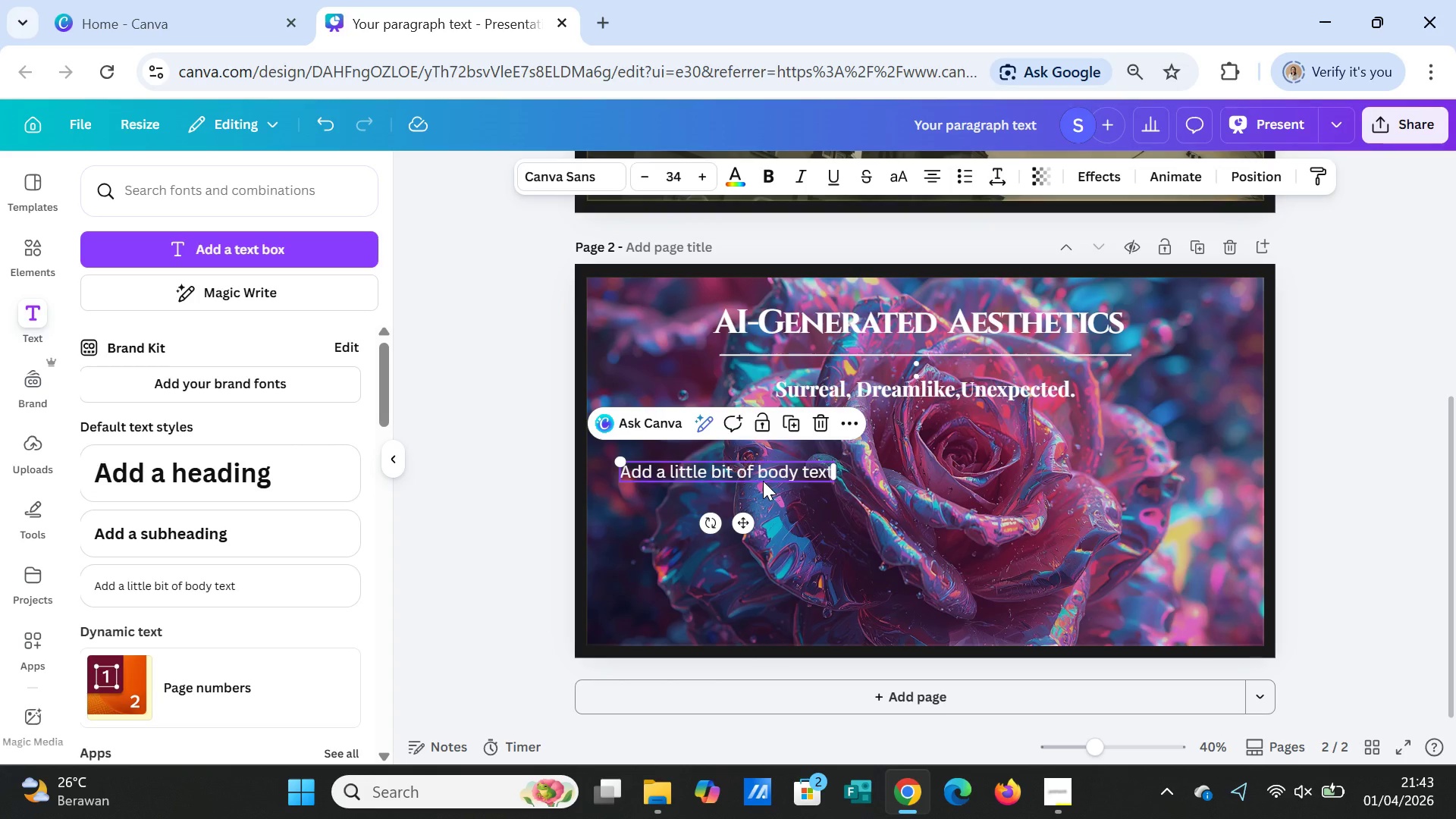 
double_click([788, 469])
 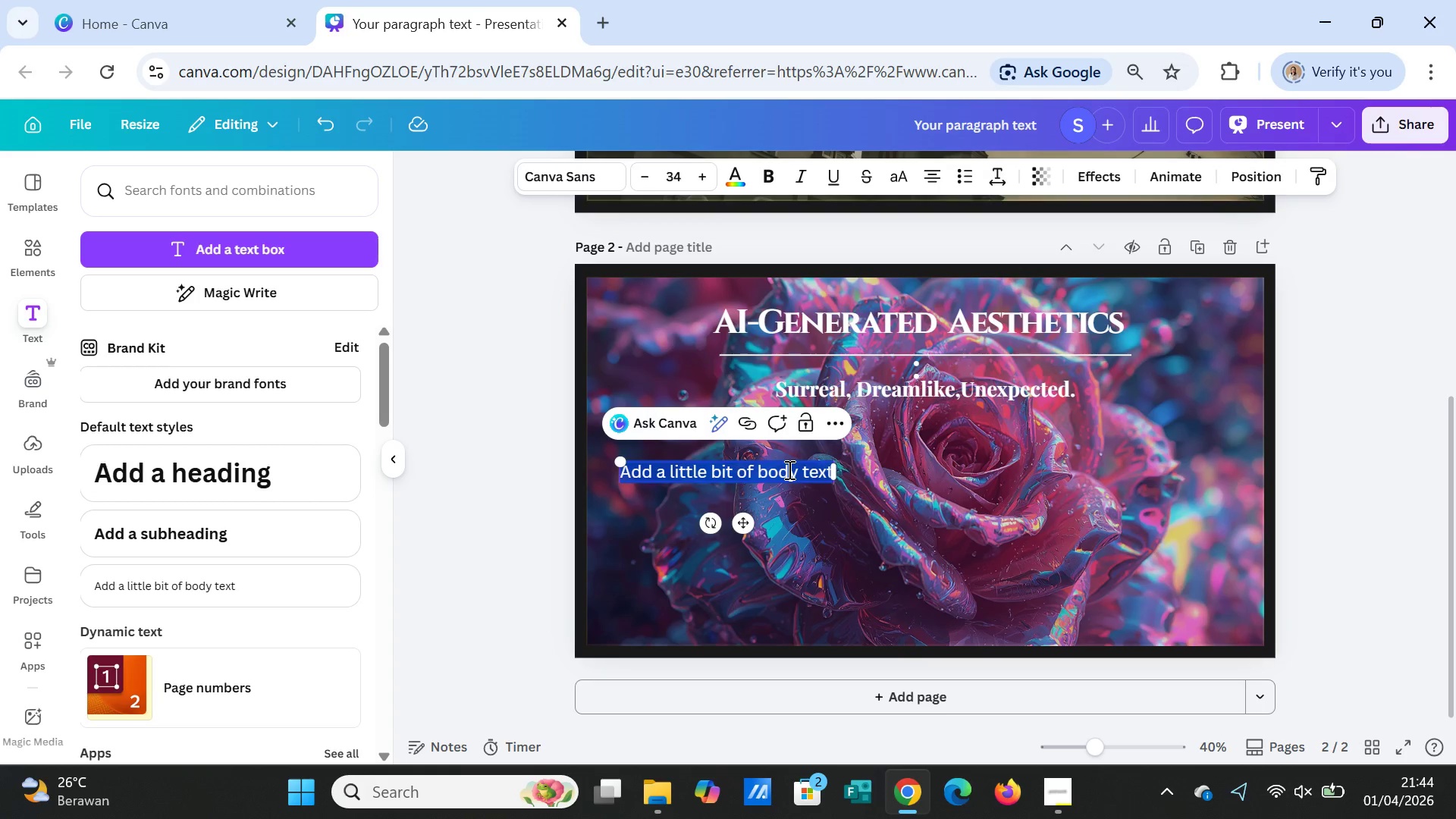 
wait(8.75)
 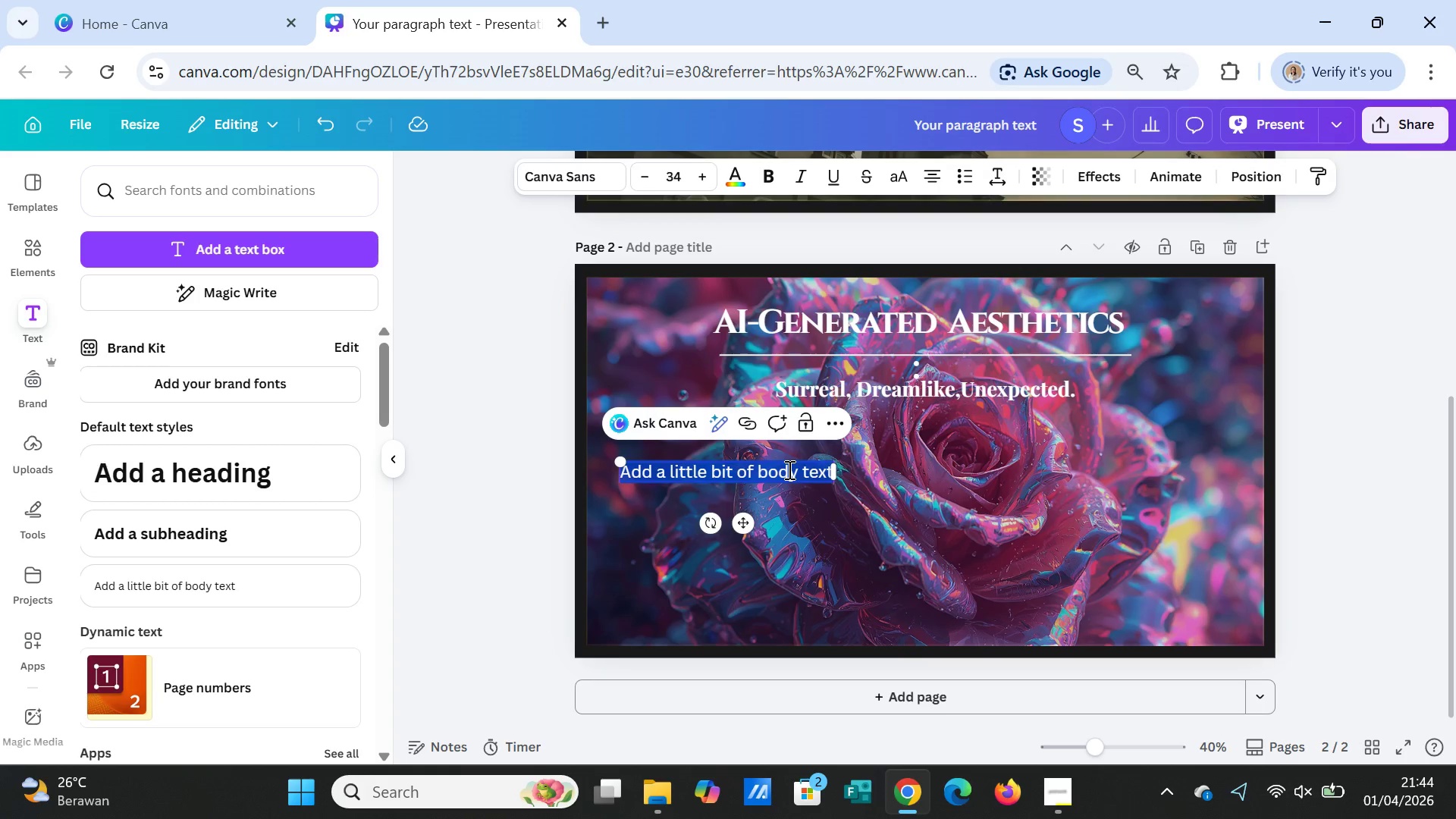 
left_click([902, 325])
 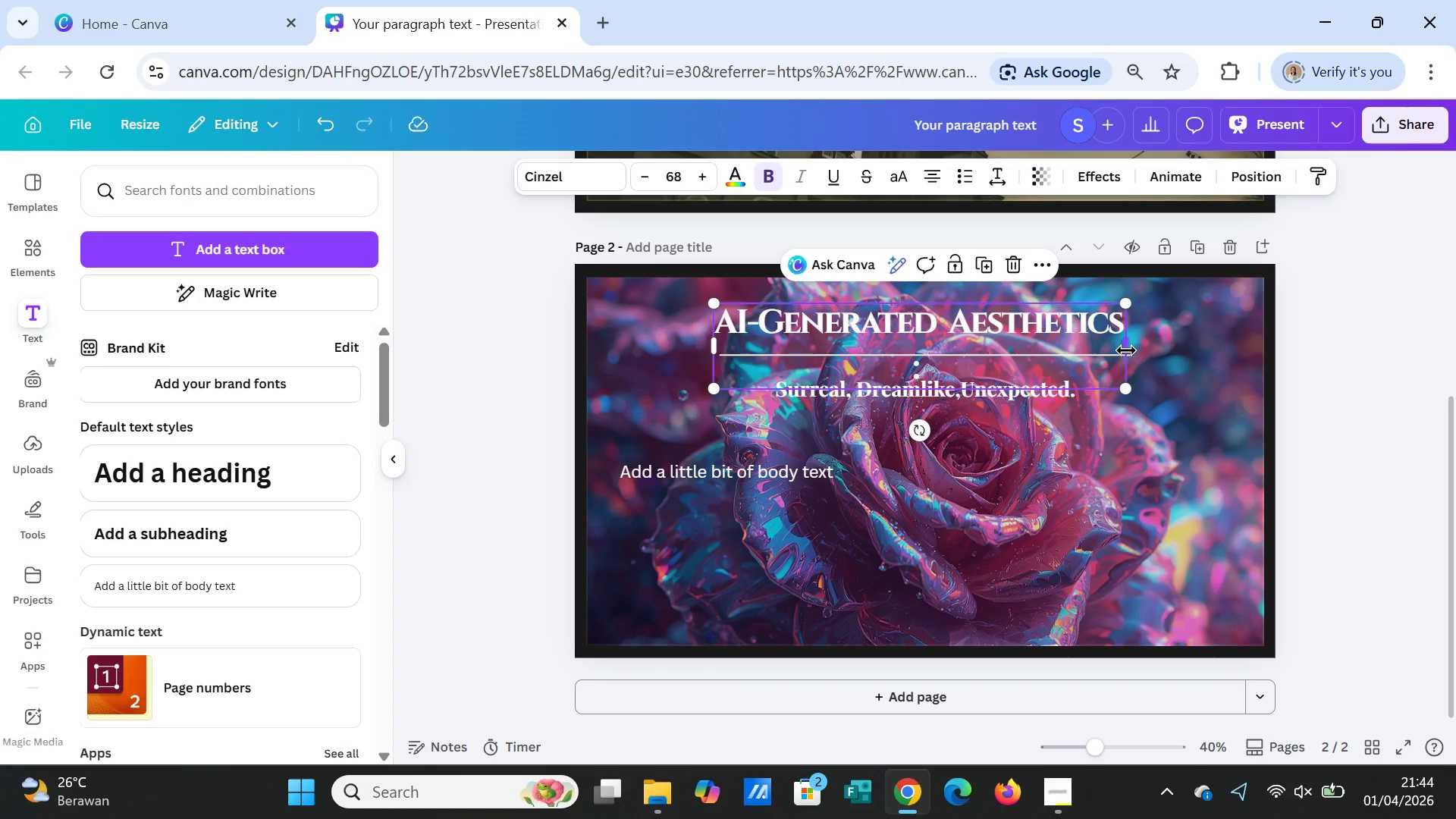 
left_click([1039, 469])
 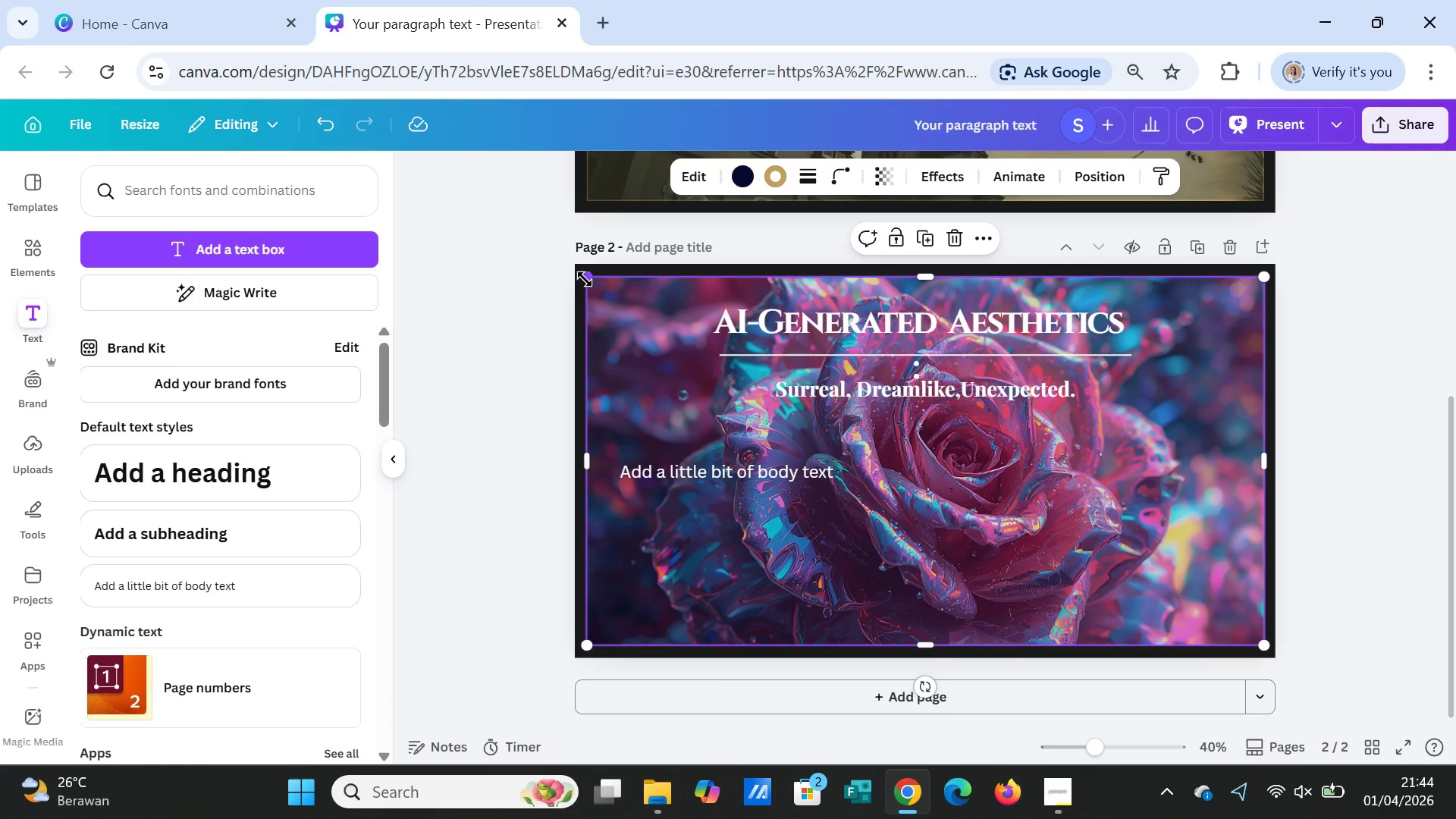 
left_click_drag(start_coordinate=[585, 279], to_coordinate=[707, 443])
 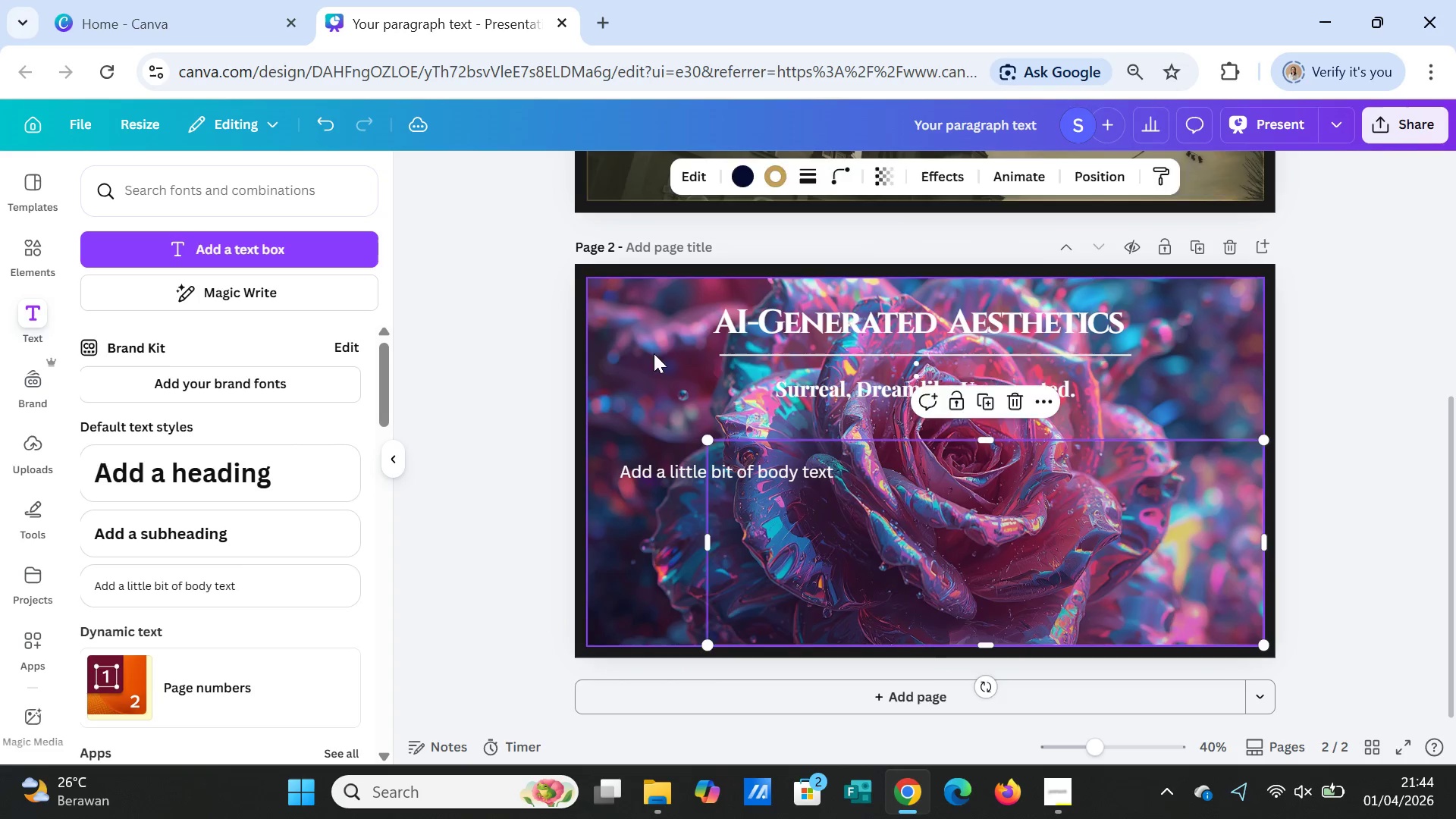 
left_click([654, 353])
 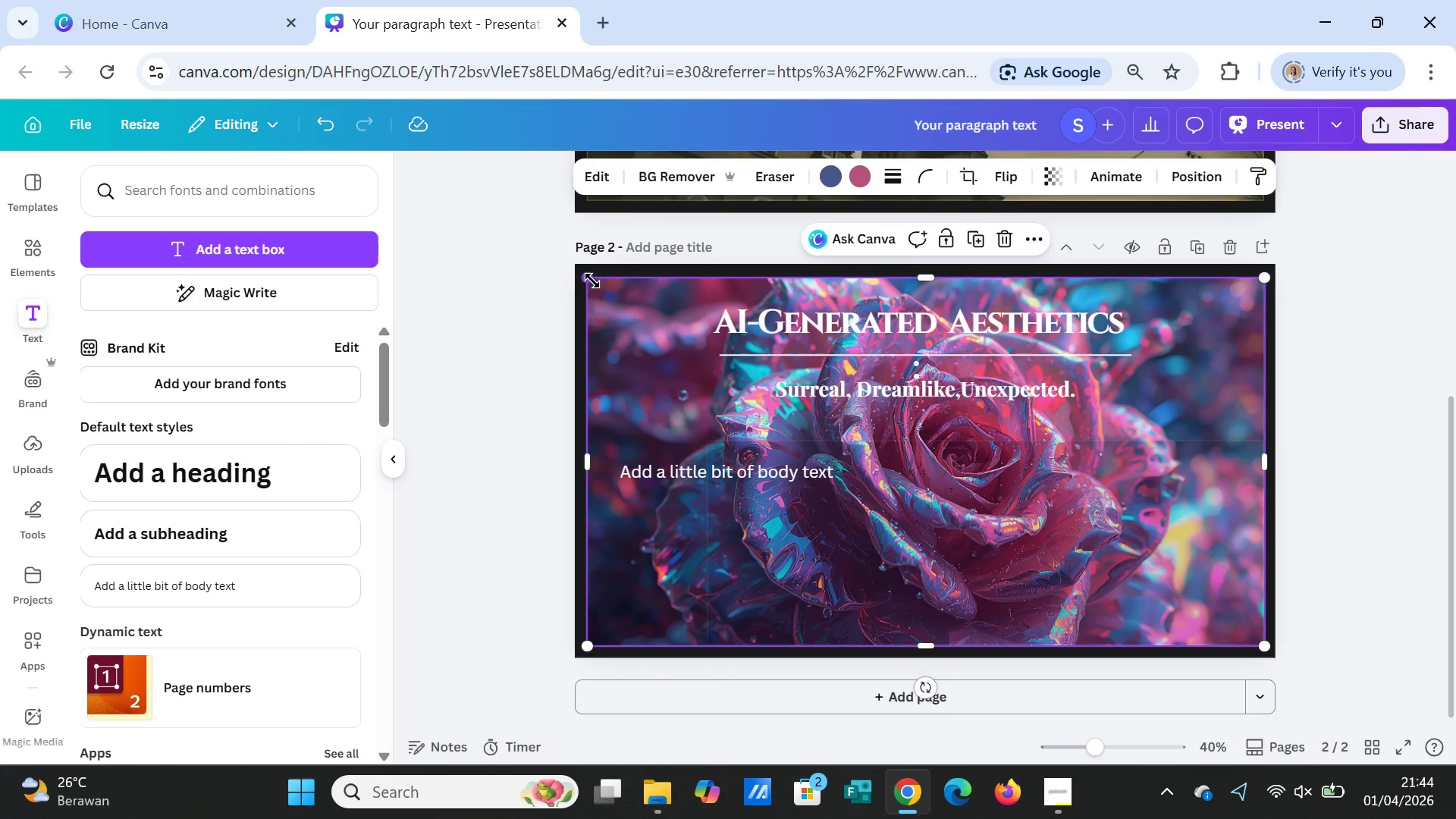 
left_click_drag(start_coordinate=[592, 281], to_coordinate=[954, 337])
 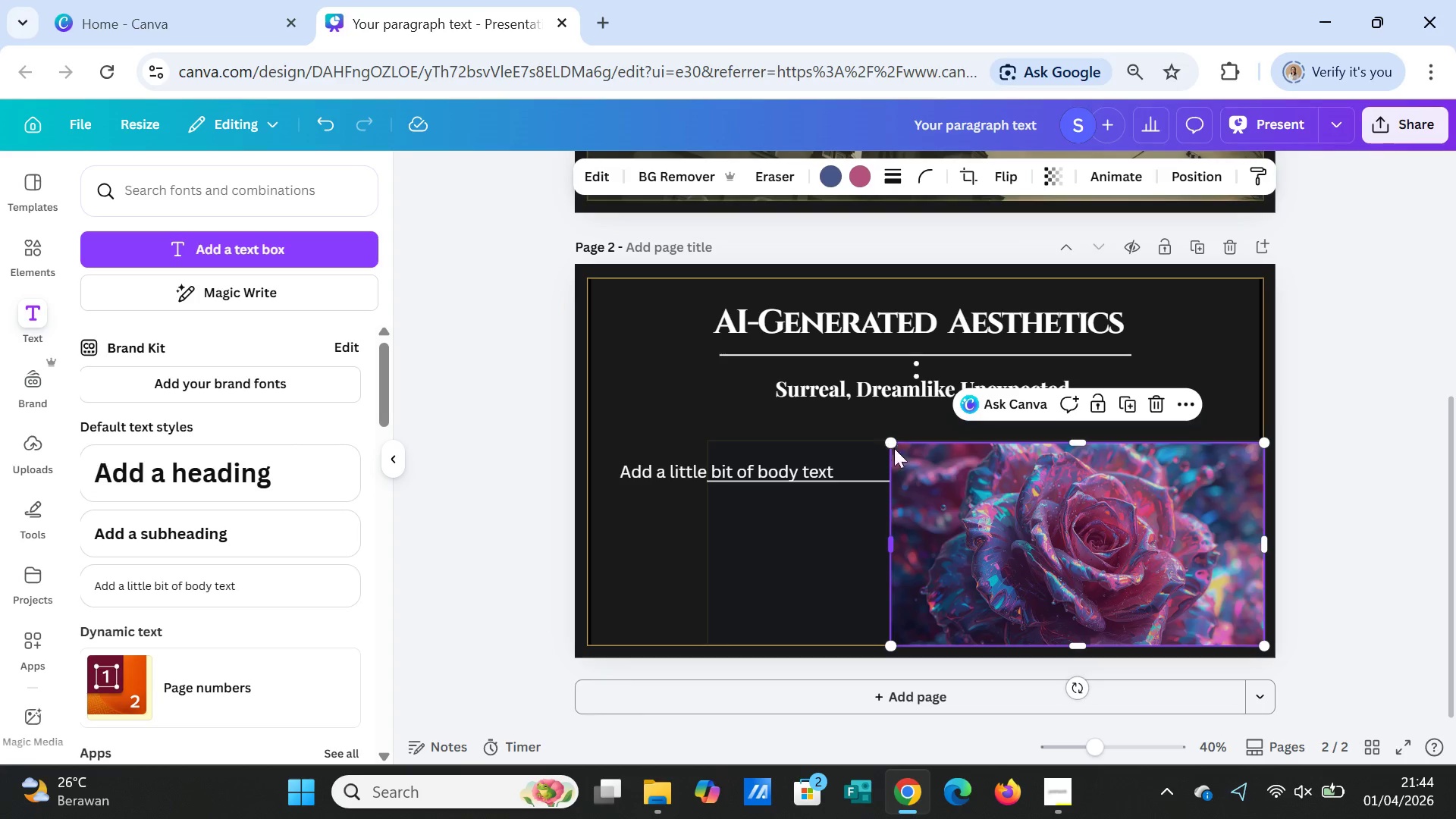 
left_click_drag(start_coordinate=[893, 442], to_coordinate=[859, 412])
 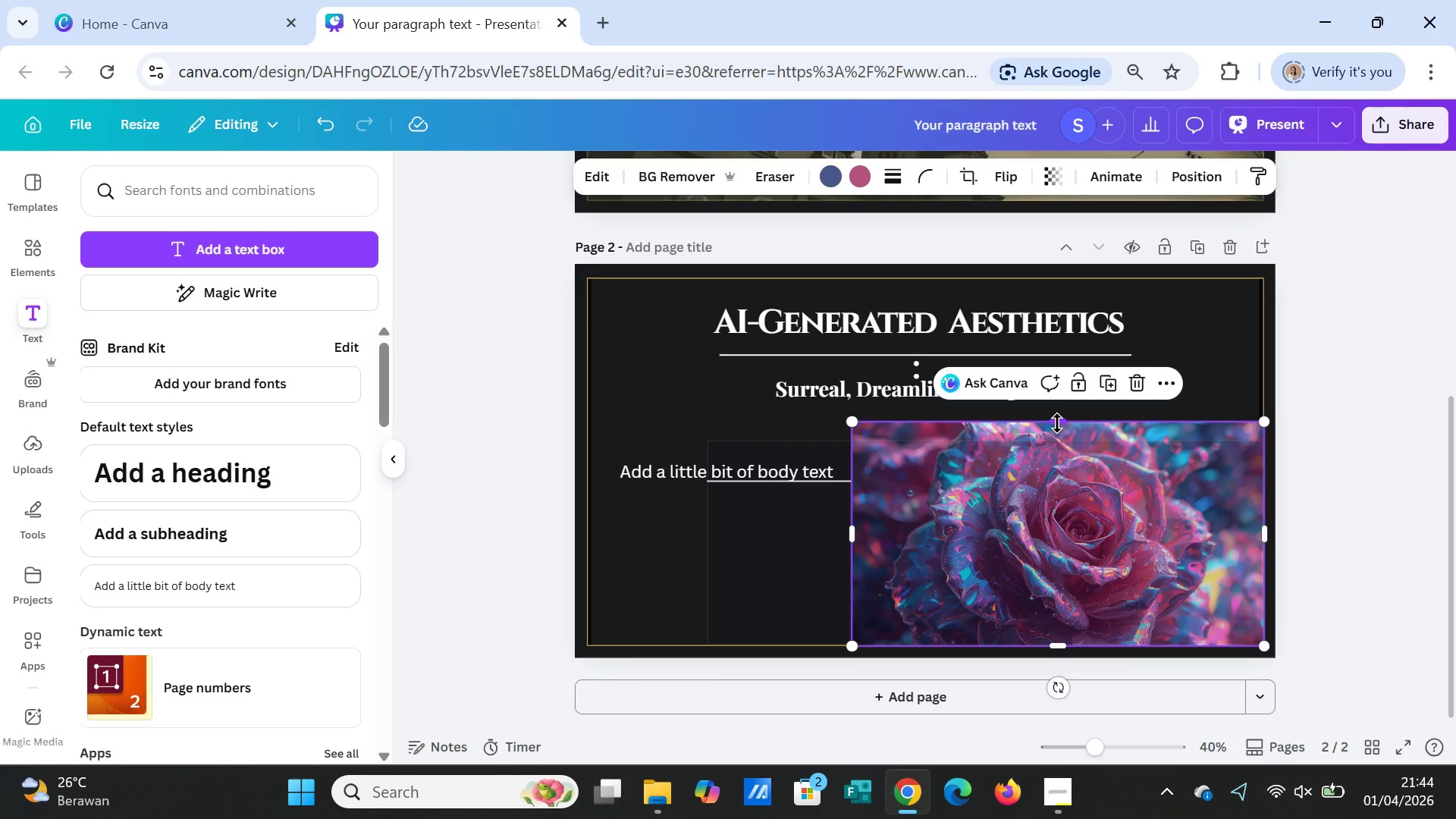 
left_click_drag(start_coordinate=[1057, 423], to_coordinate=[1037, 281])
 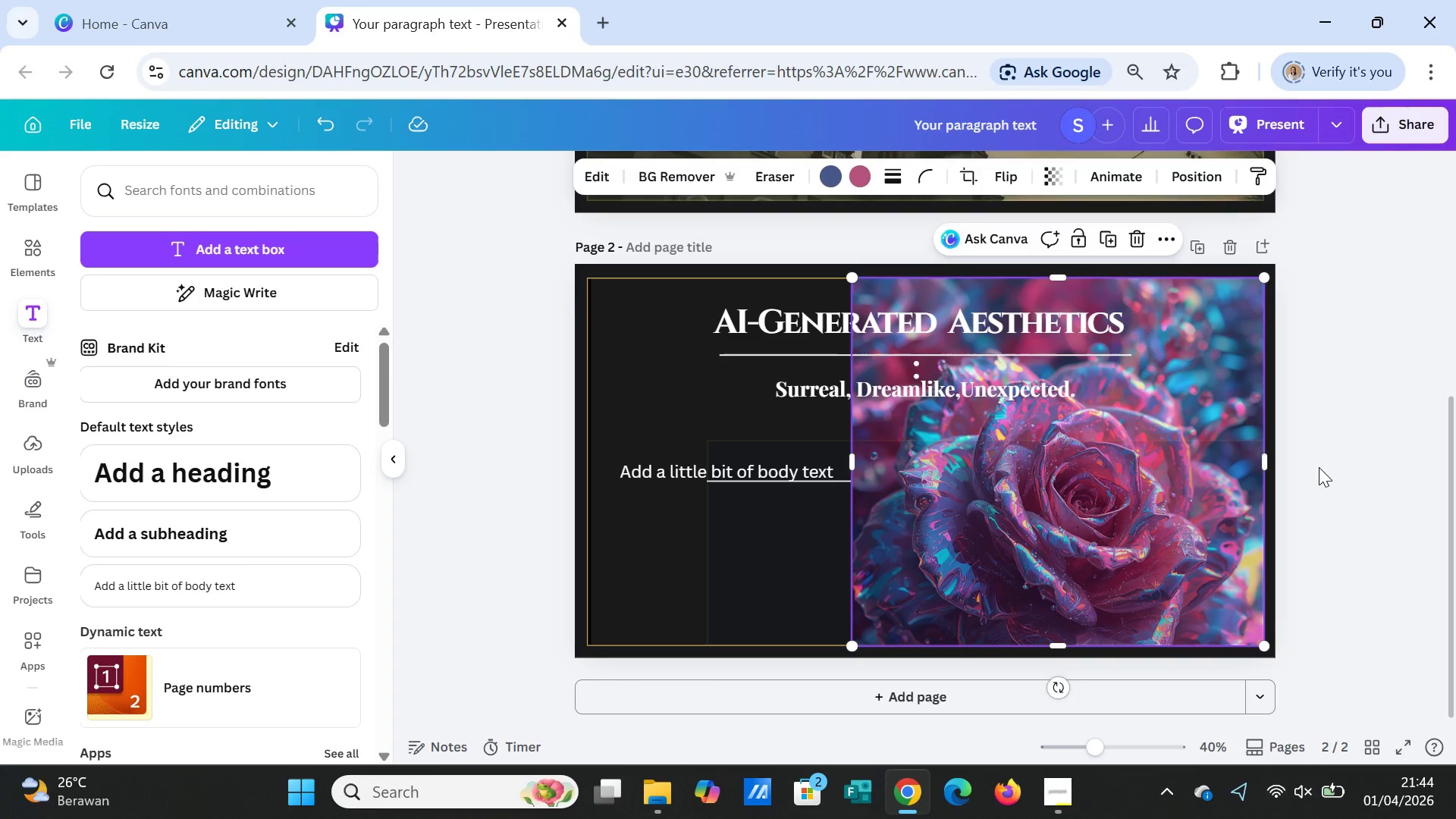 
left_click([1319, 467])
 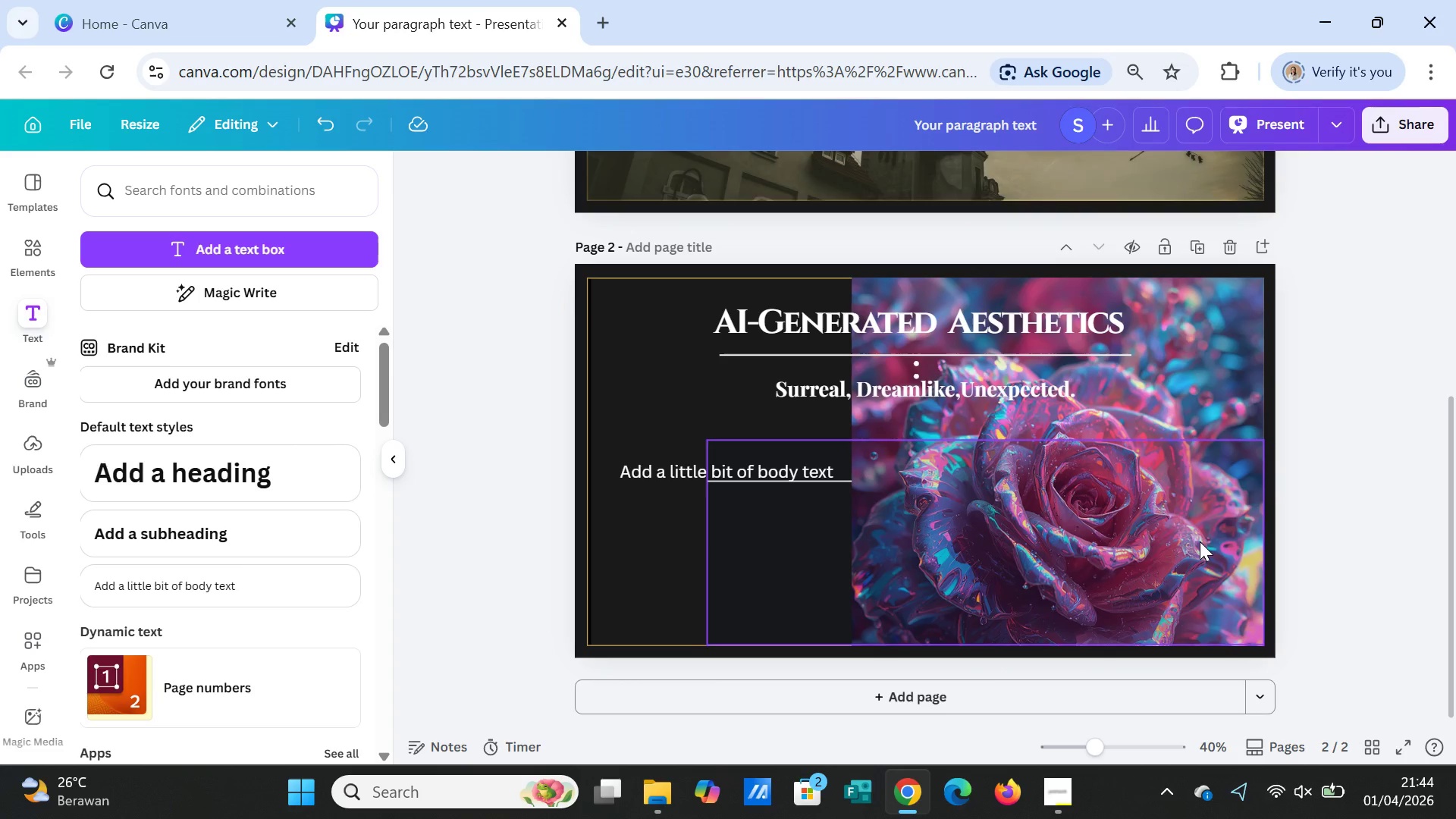 
left_click([1200, 541])
 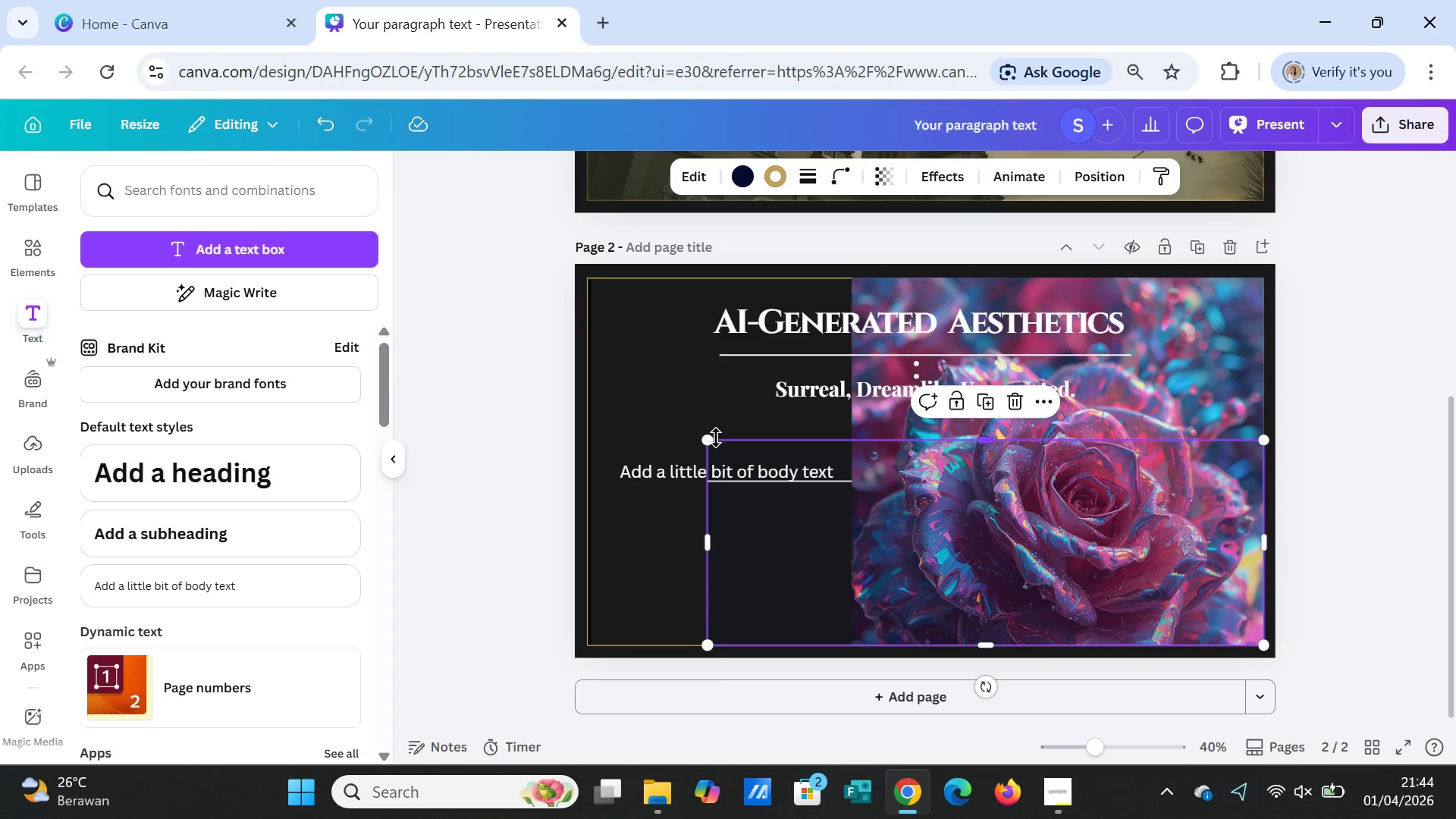 
left_click_drag(start_coordinate=[708, 441], to_coordinate=[589, 280])
 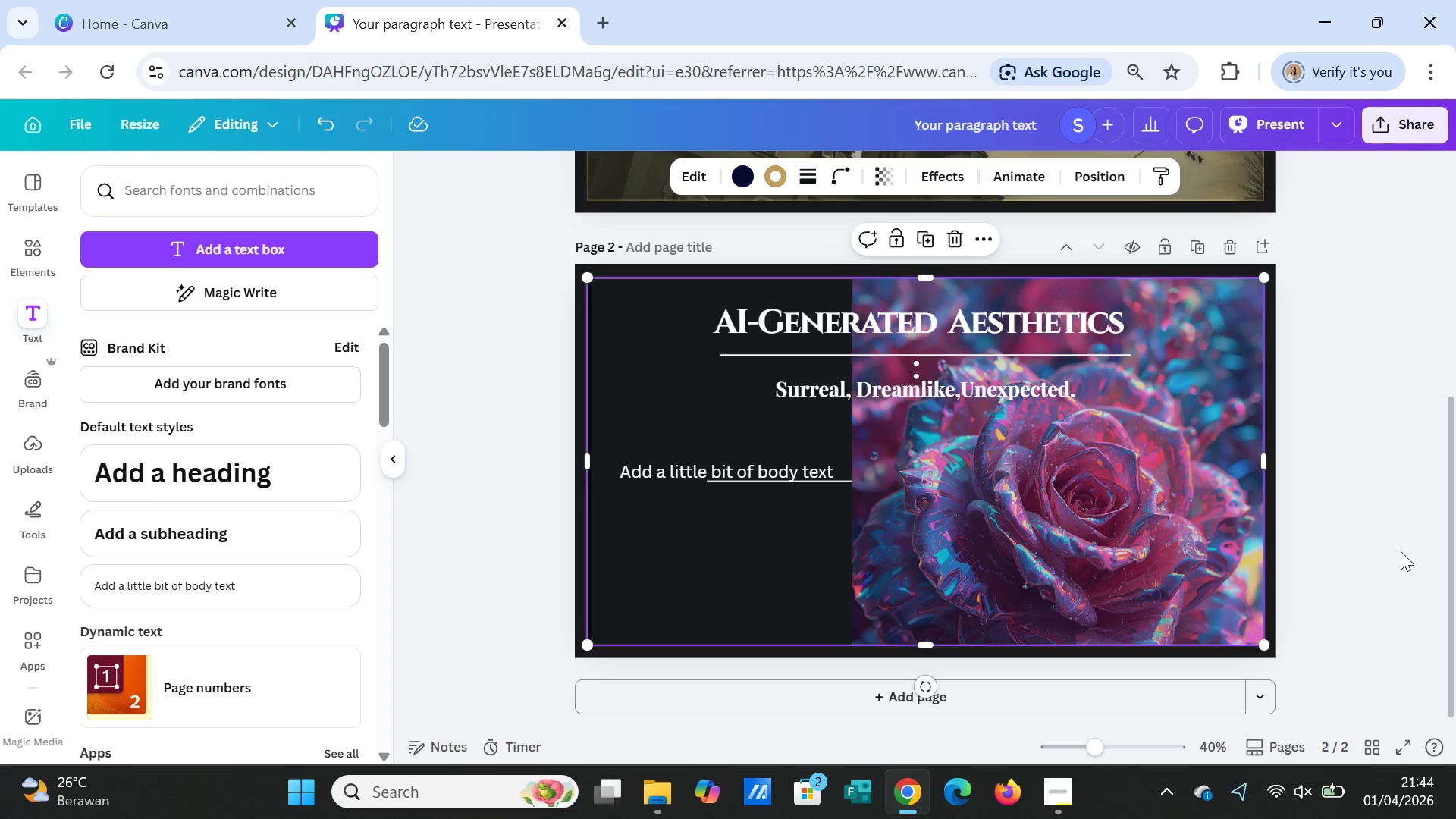 
left_click([1401, 551])
 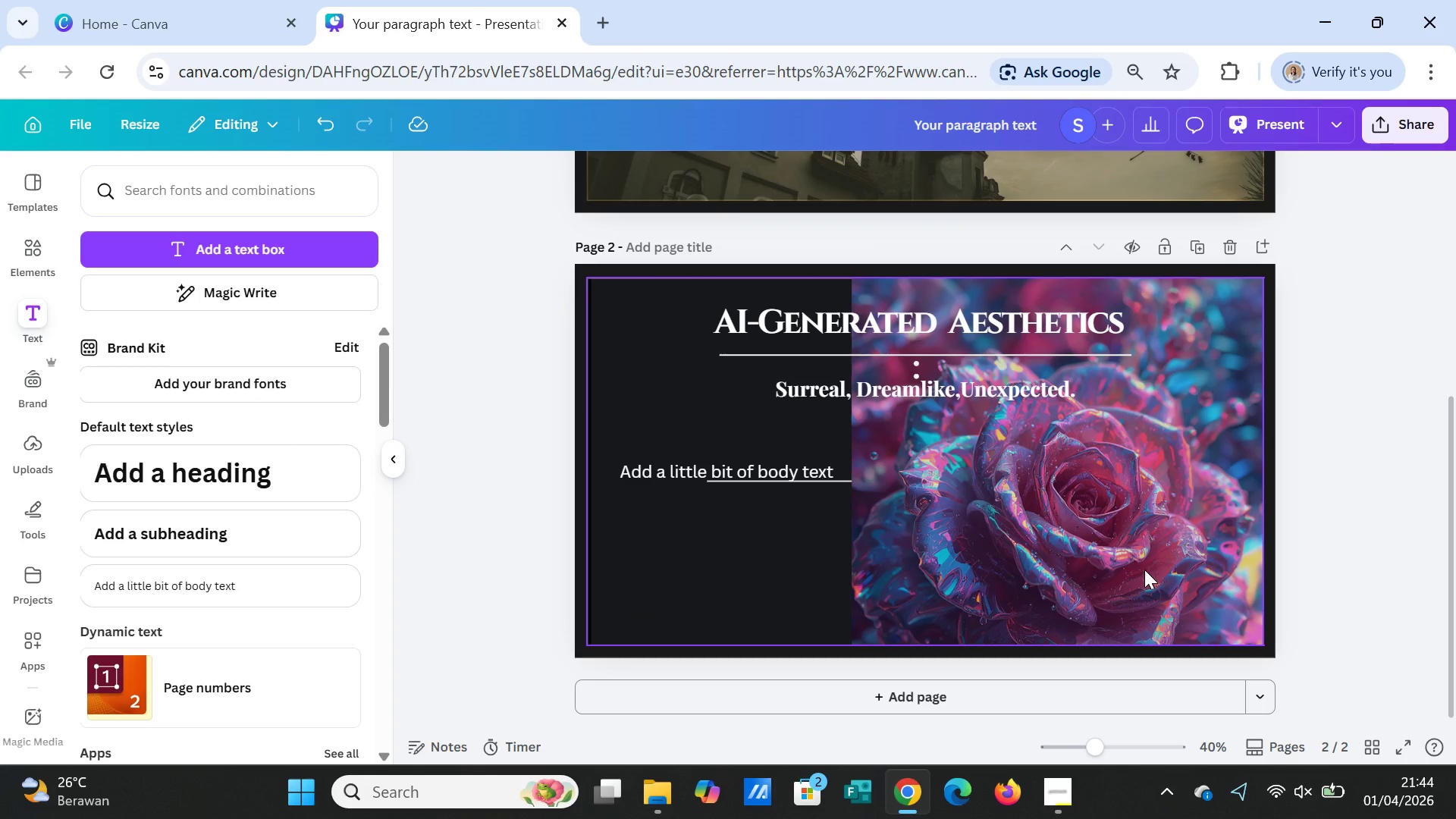 
left_click([1144, 570])
 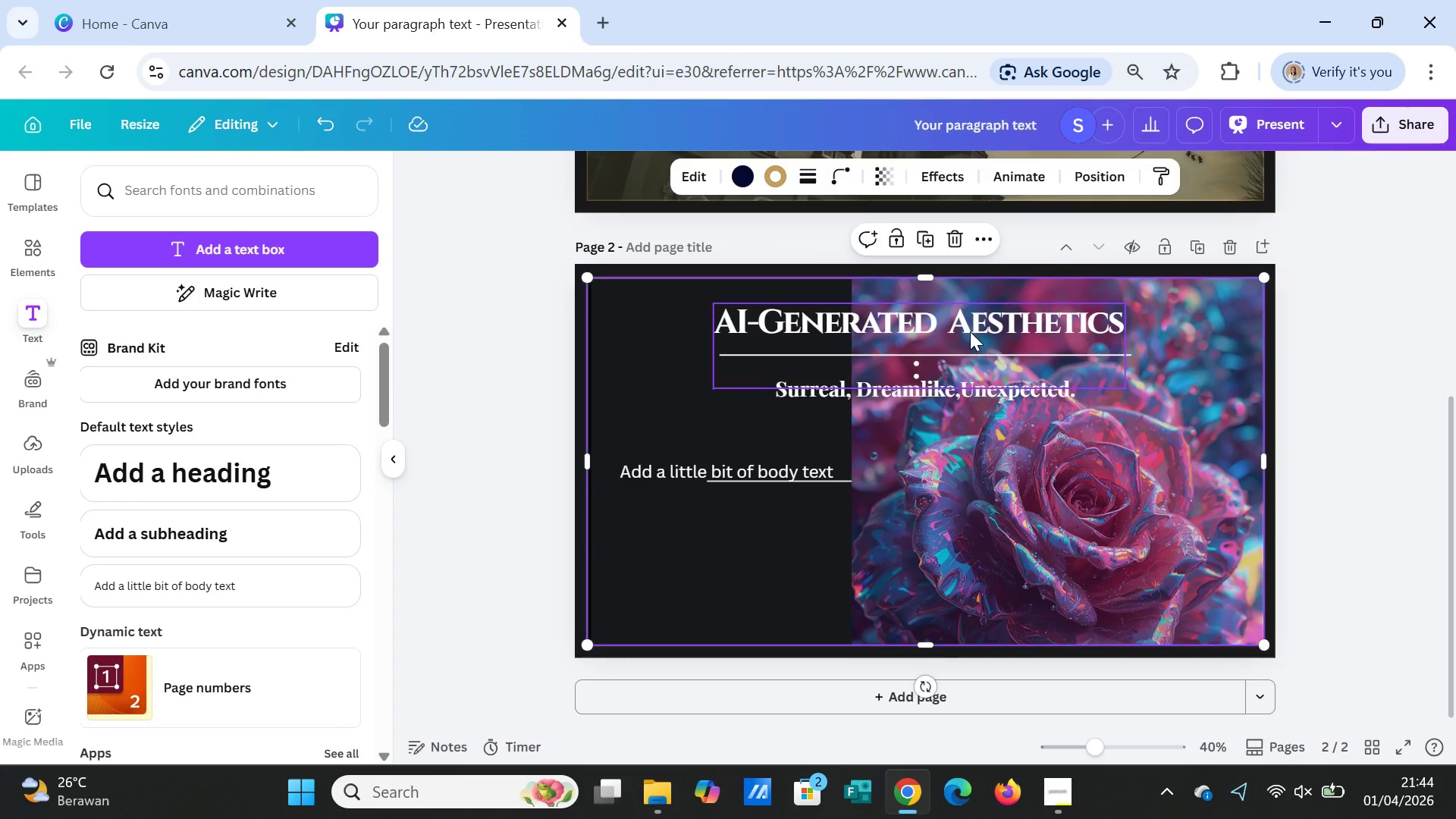 
left_click([970, 331])
 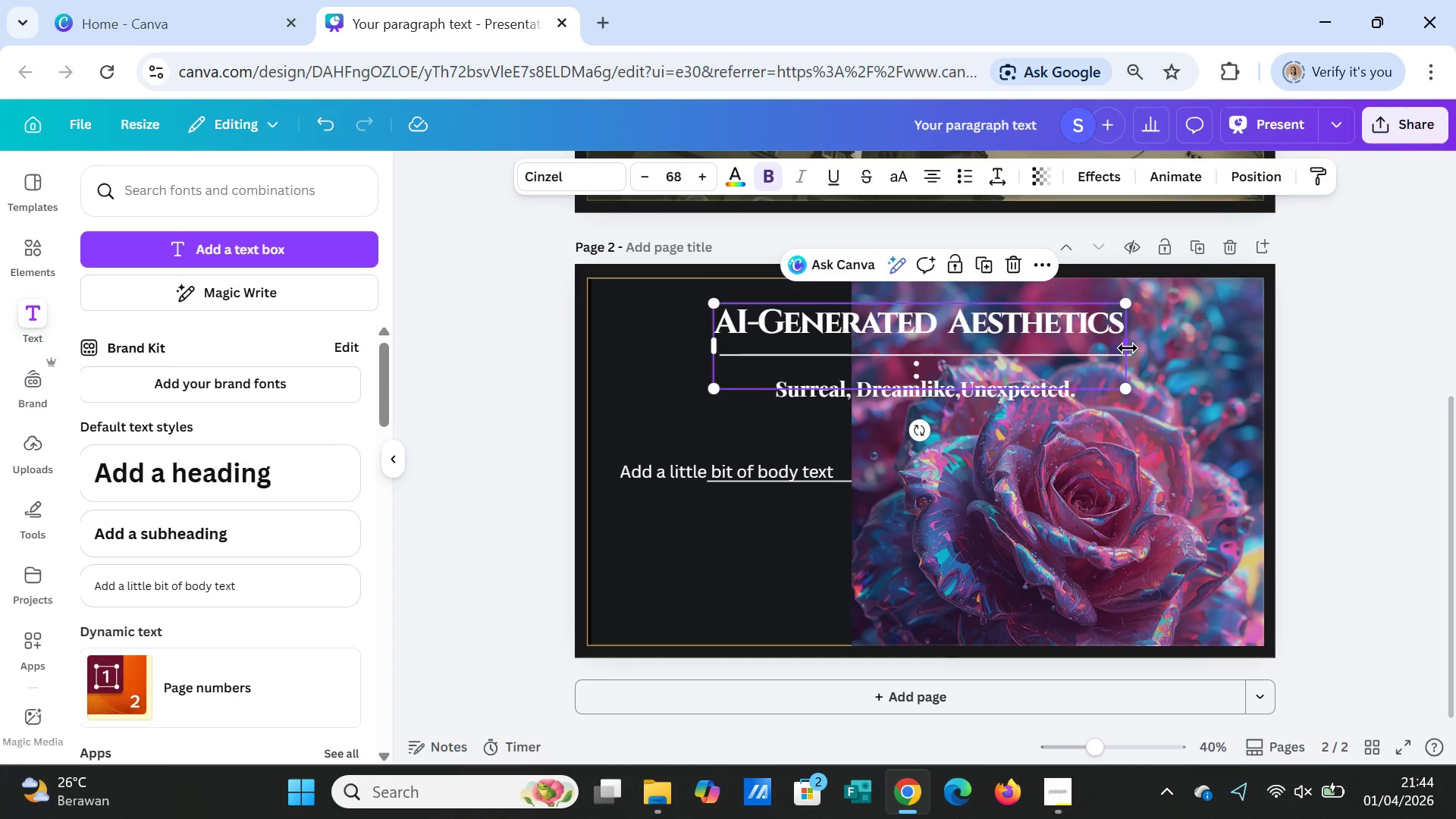 
left_click_drag(start_coordinate=[1128, 348], to_coordinate=[943, 347])
 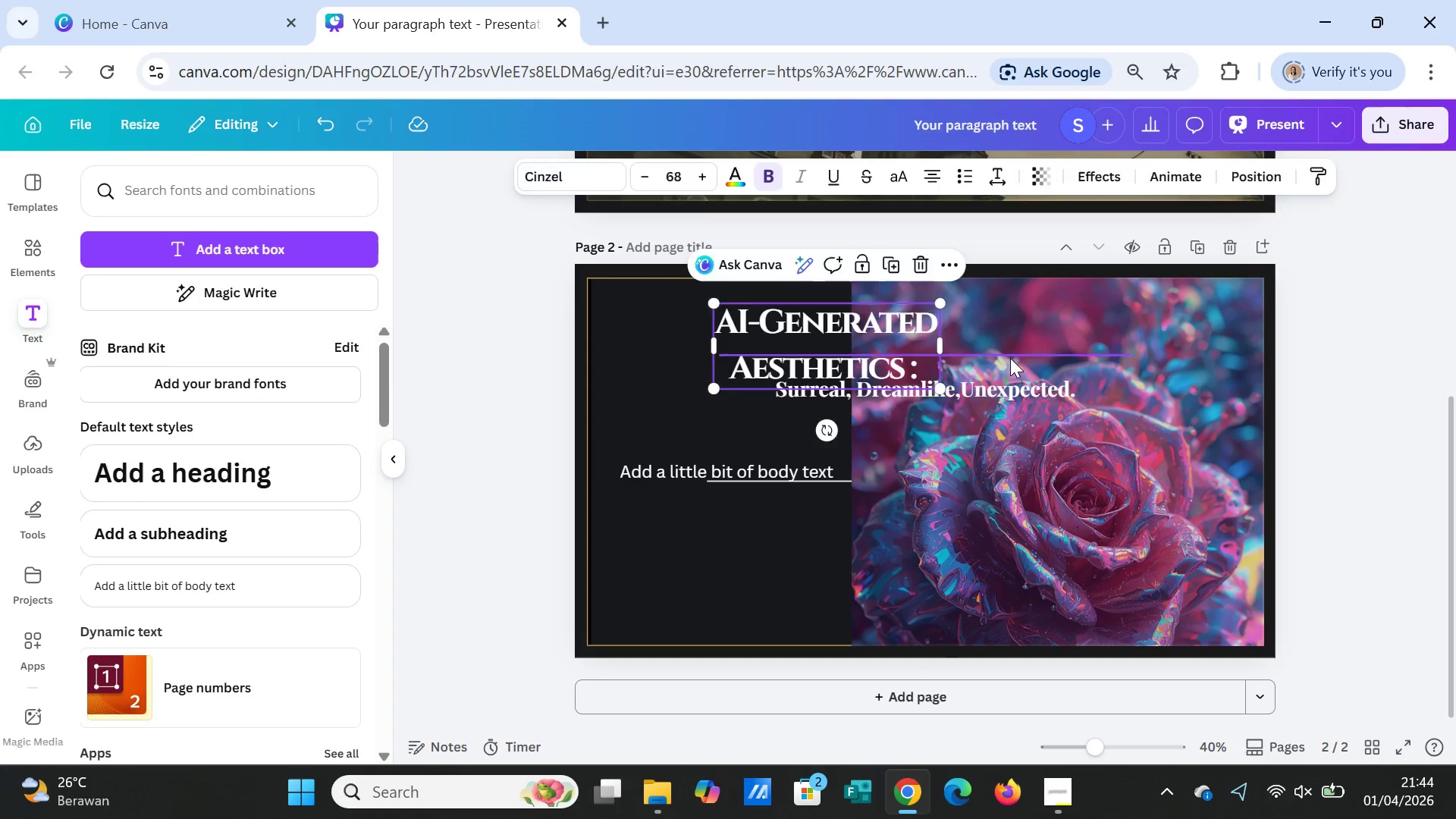 
left_click([1010, 358])
 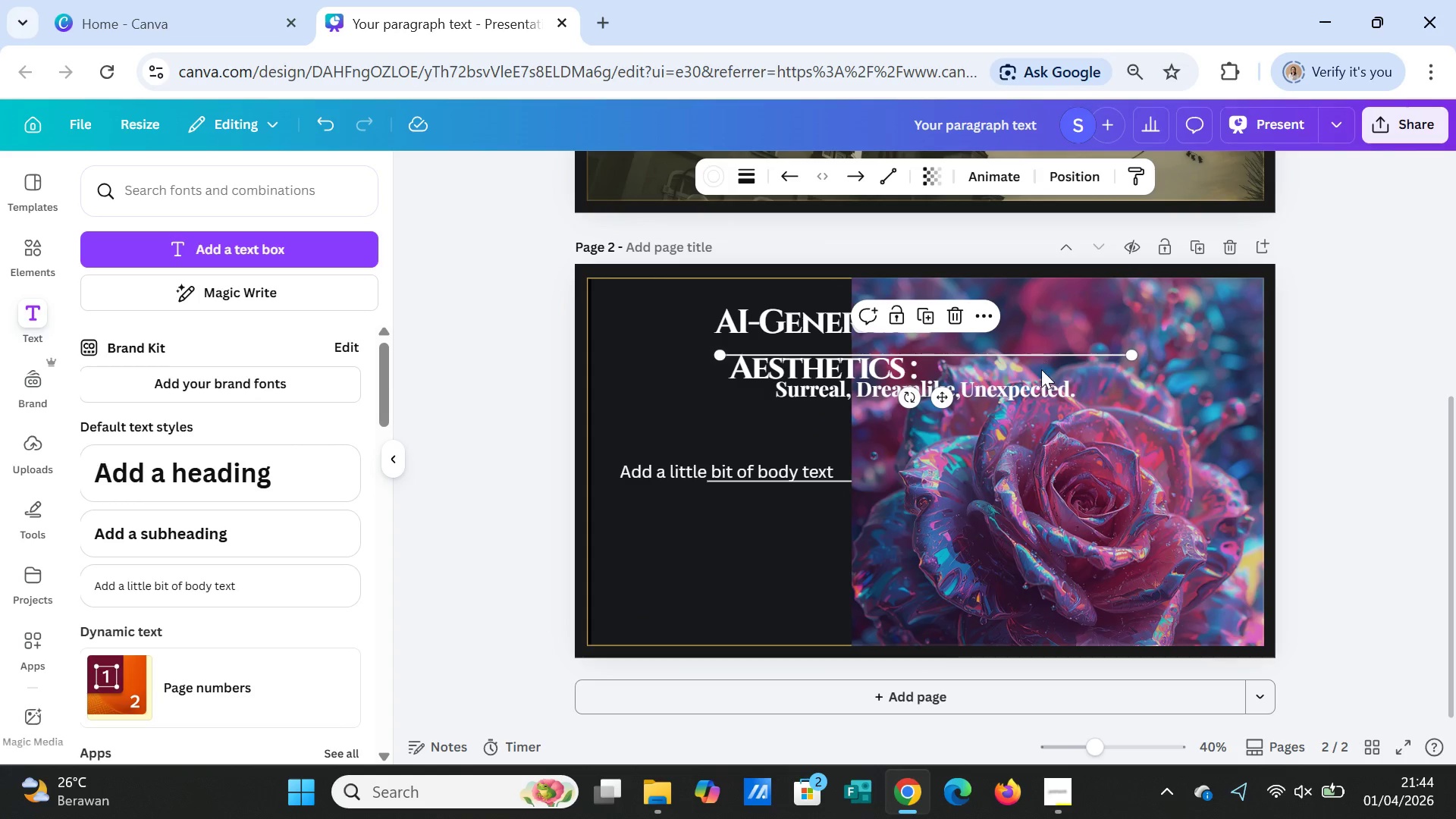 
left_click_drag(start_coordinate=[1037, 352], to_coordinate=[1053, 445])
 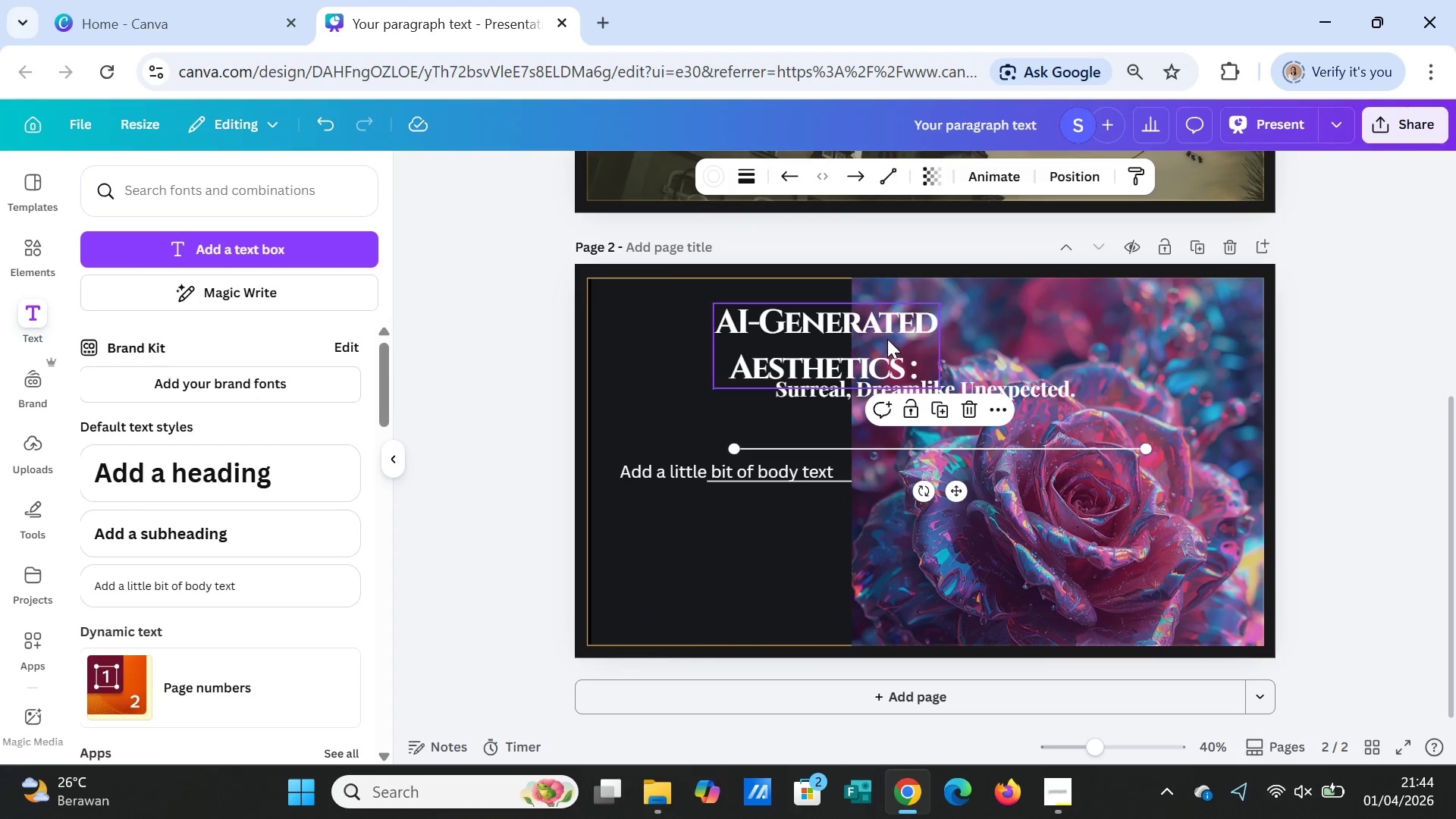 
left_click_drag(start_coordinate=[888, 340], to_coordinate=[768, 318])
 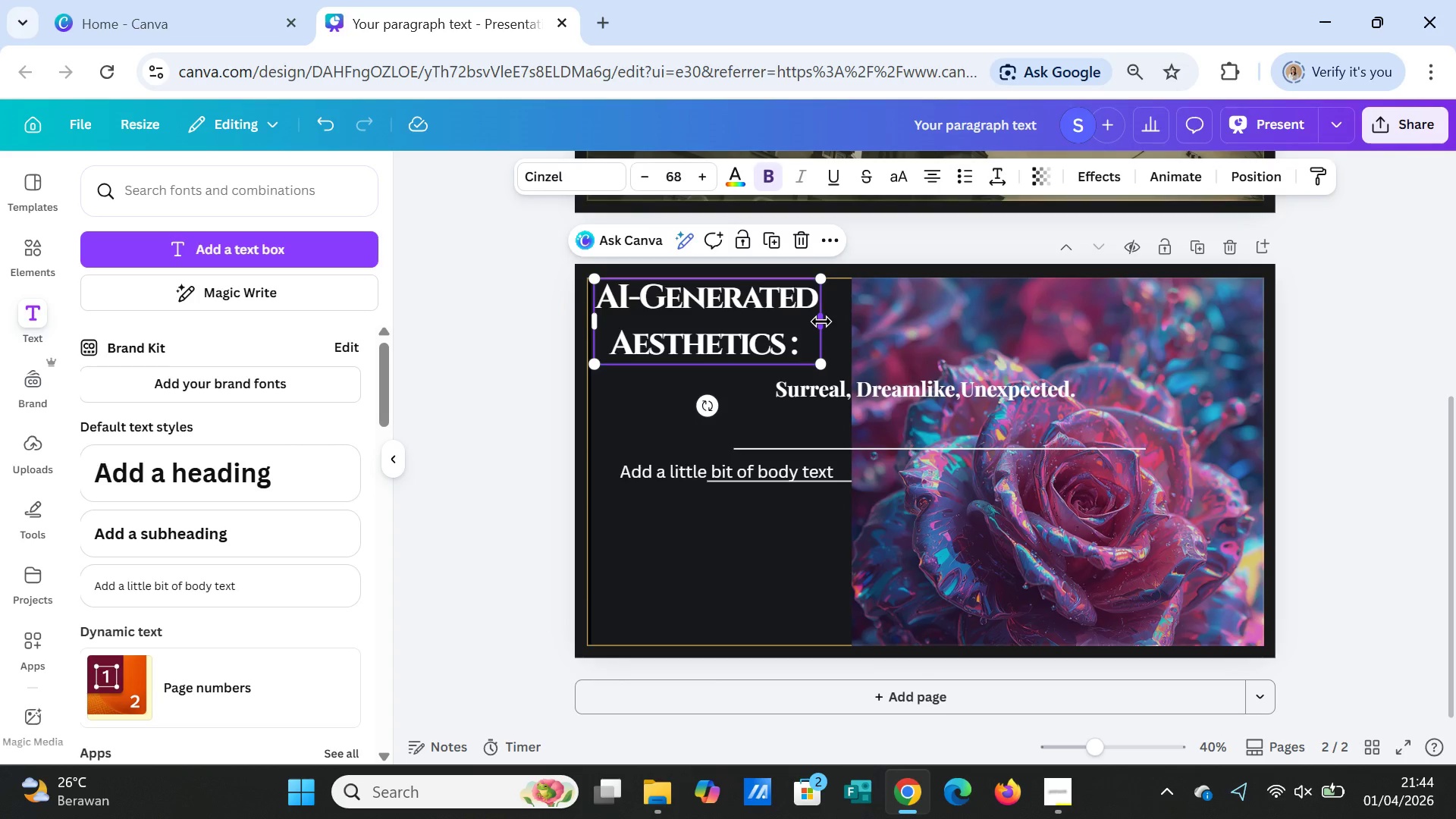 
left_click_drag(start_coordinate=[821, 322], to_coordinate=[836, 326])
 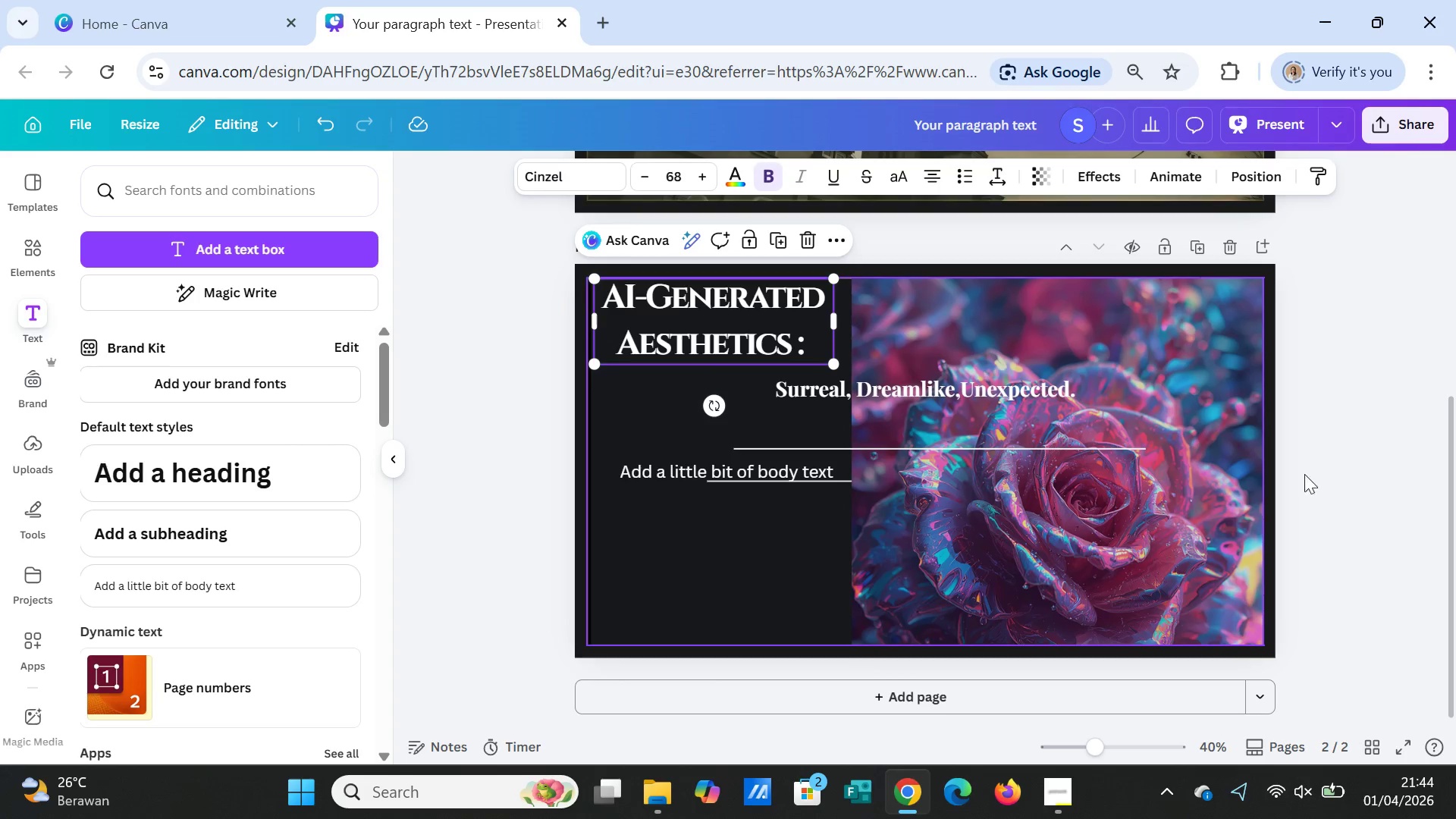 
left_click([1345, 497])
 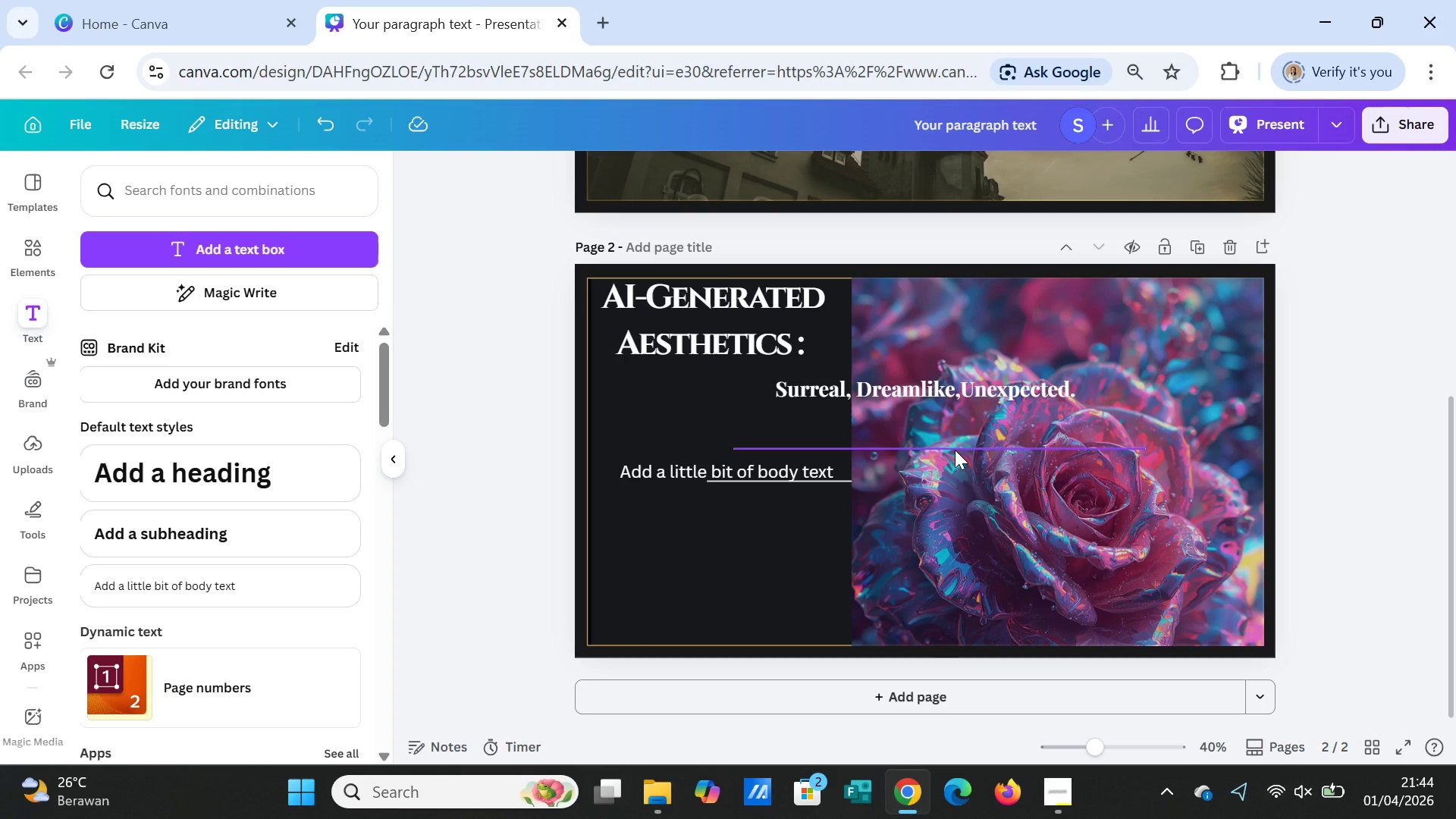 
left_click([955, 450])
 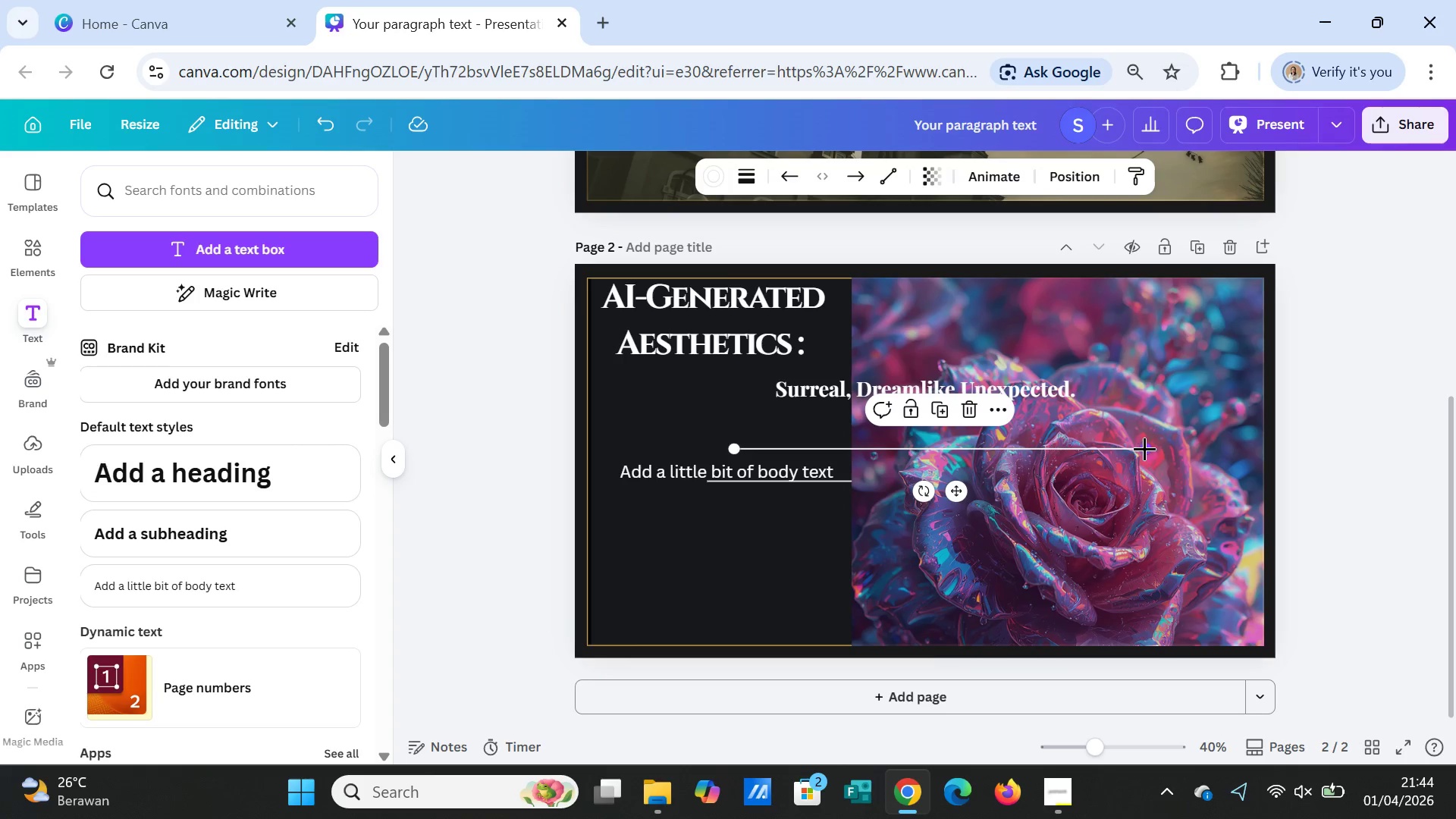 
left_click_drag(start_coordinate=[1144, 448], to_coordinate=[943, 450])
 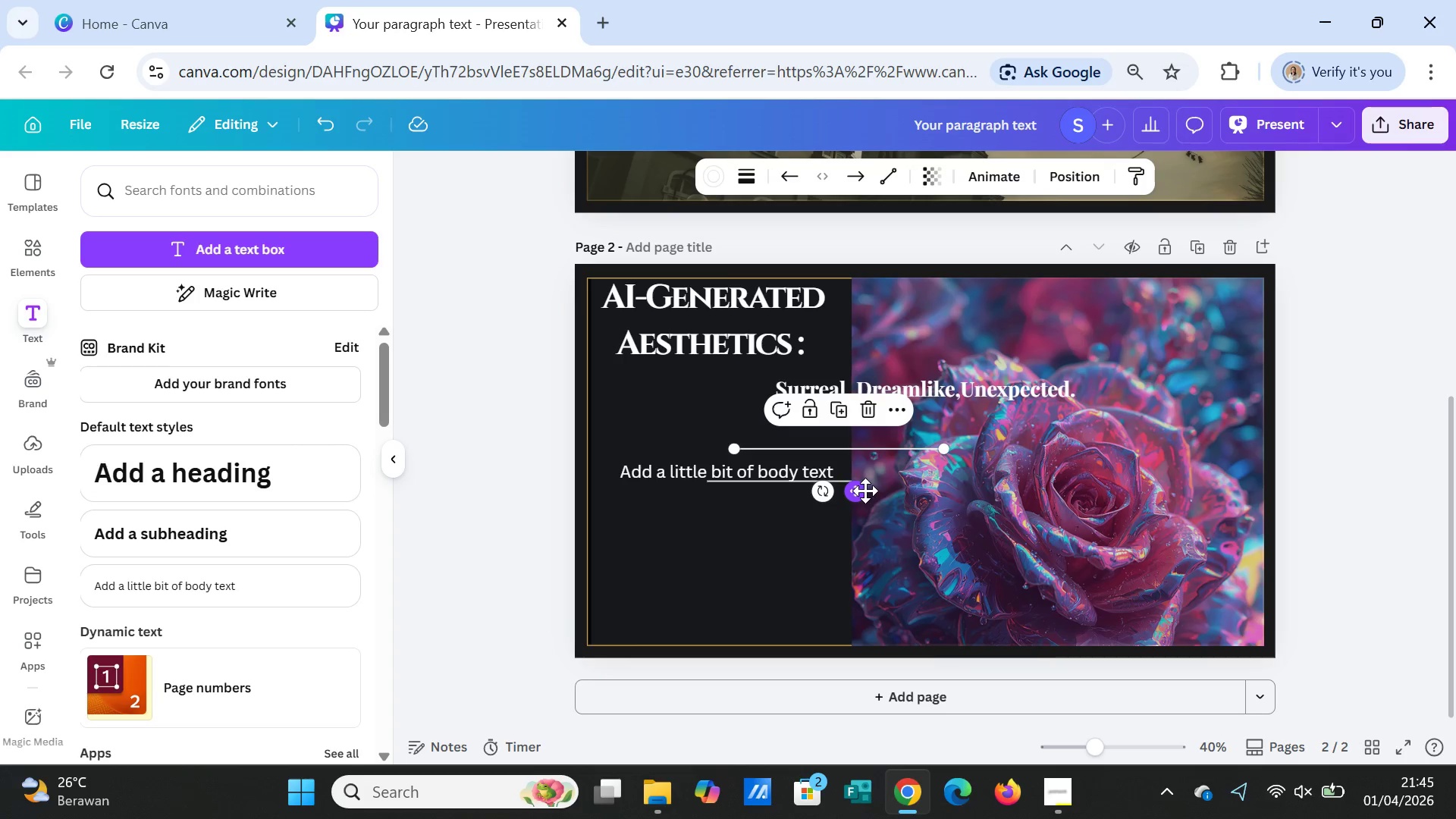 
left_click_drag(start_coordinate=[862, 491], to_coordinate=[736, 413])
 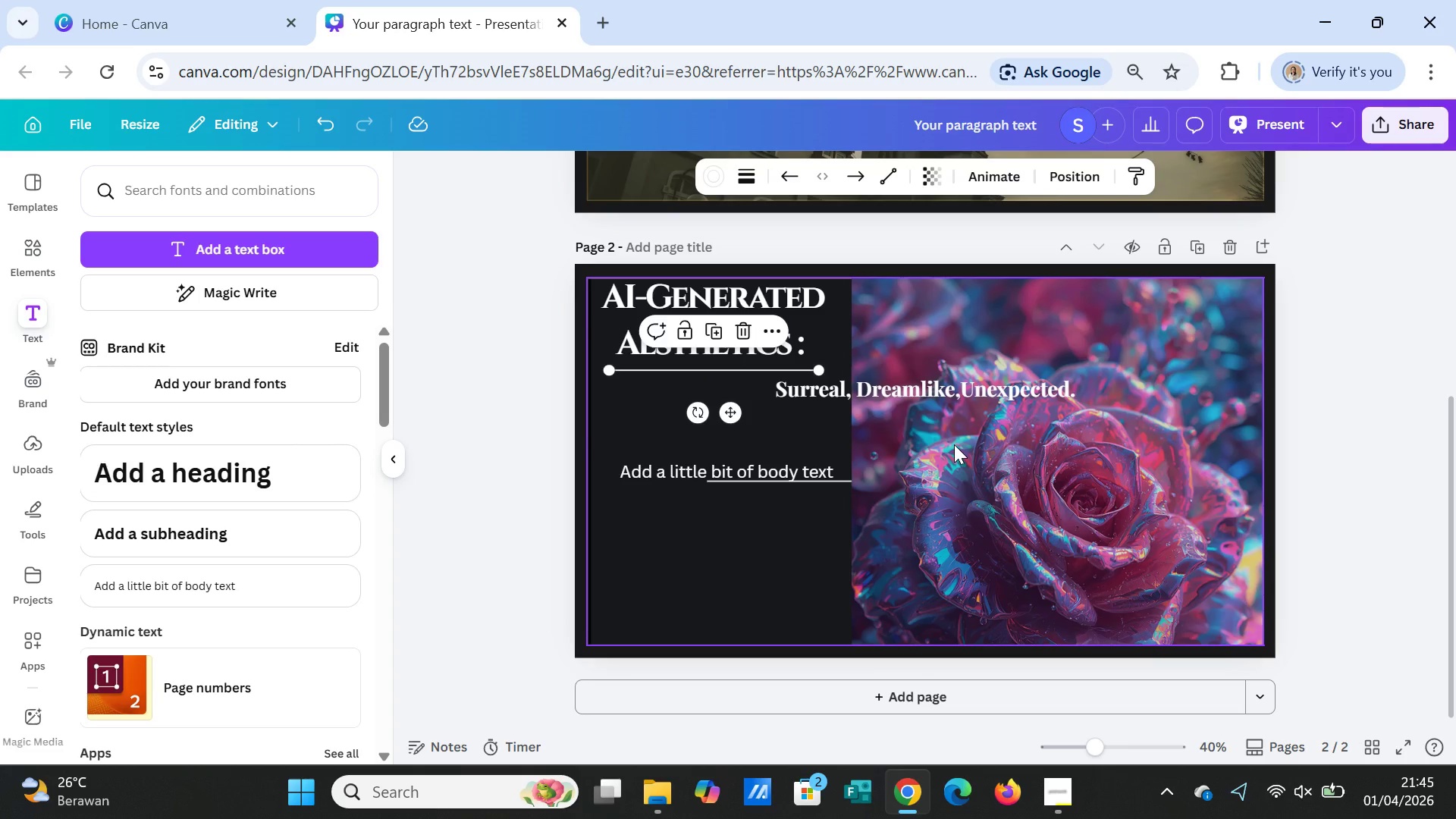 
left_click([954, 444])
 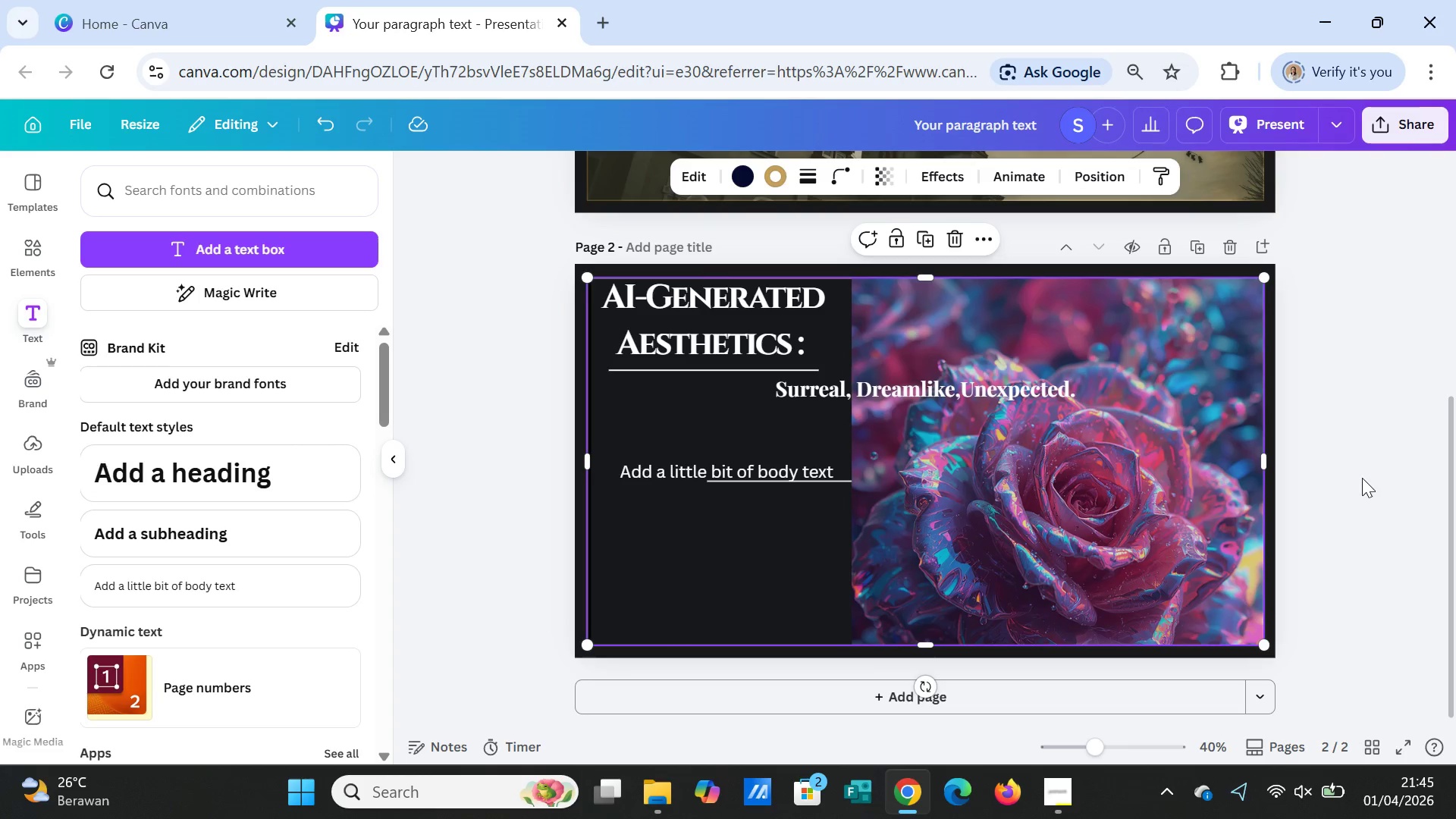 
left_click([1378, 486])
 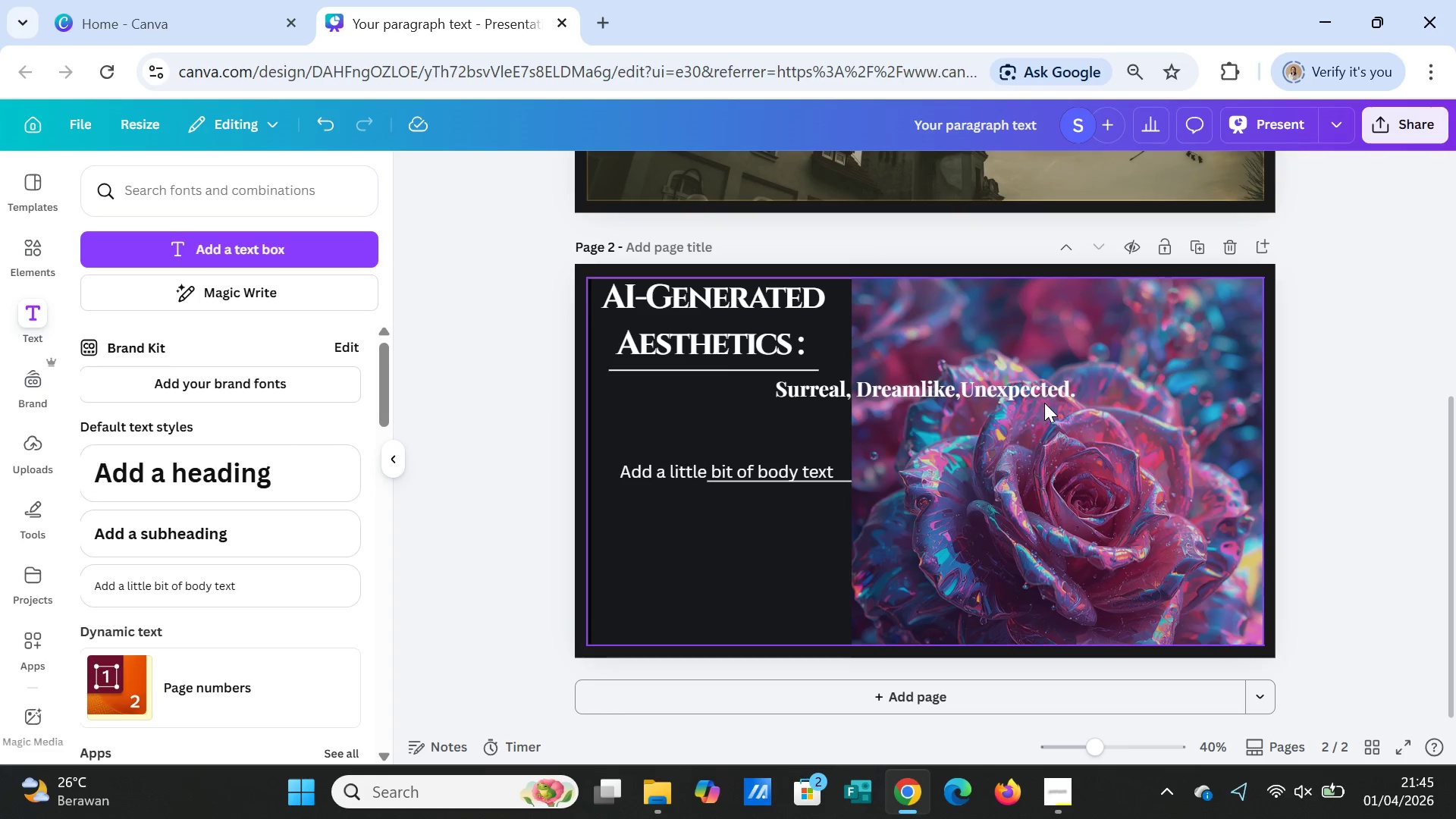 
left_click([1043, 400])
 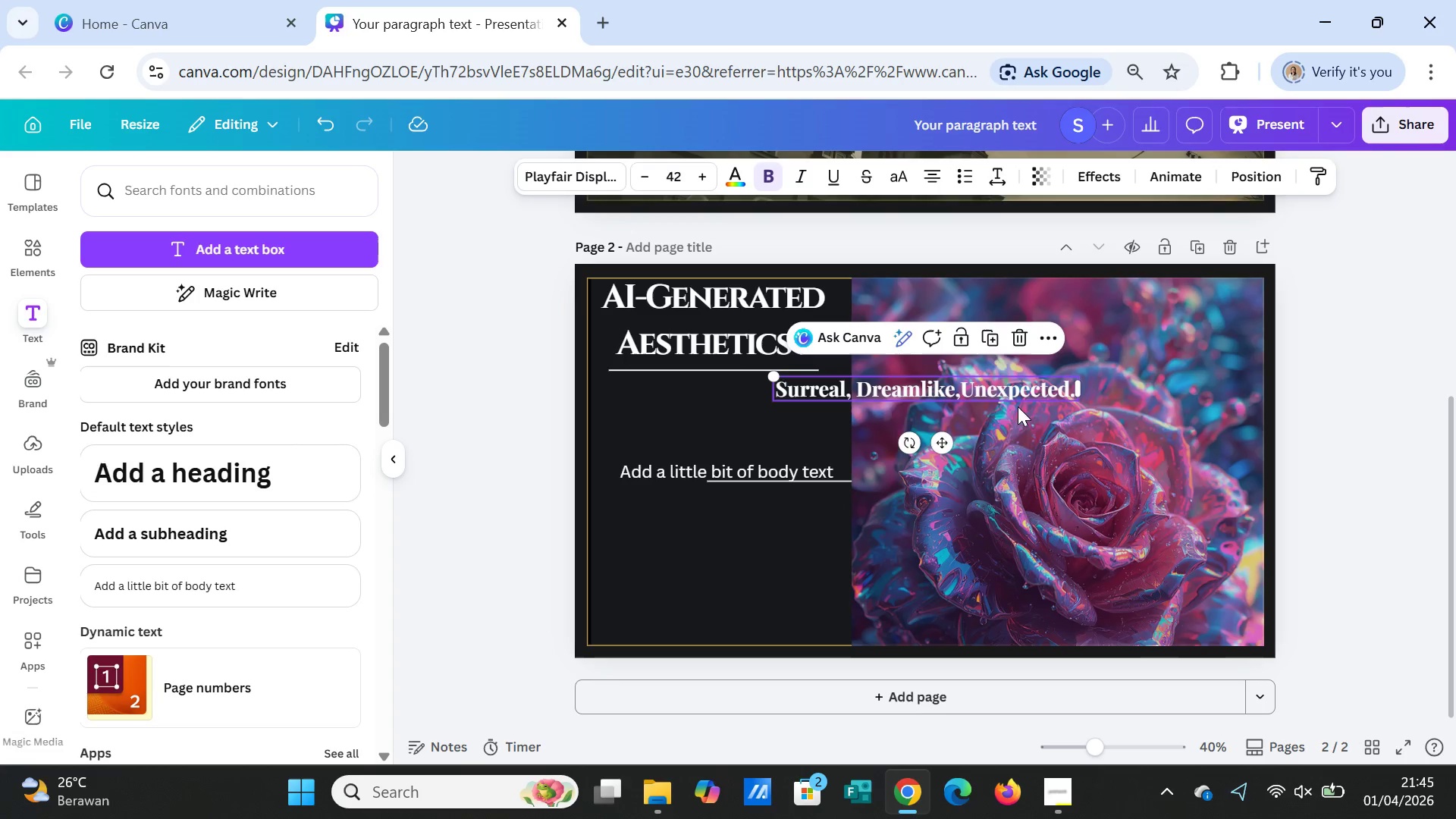 
left_click_drag(start_coordinate=[1043, 400], to_coordinate=[868, 412])
 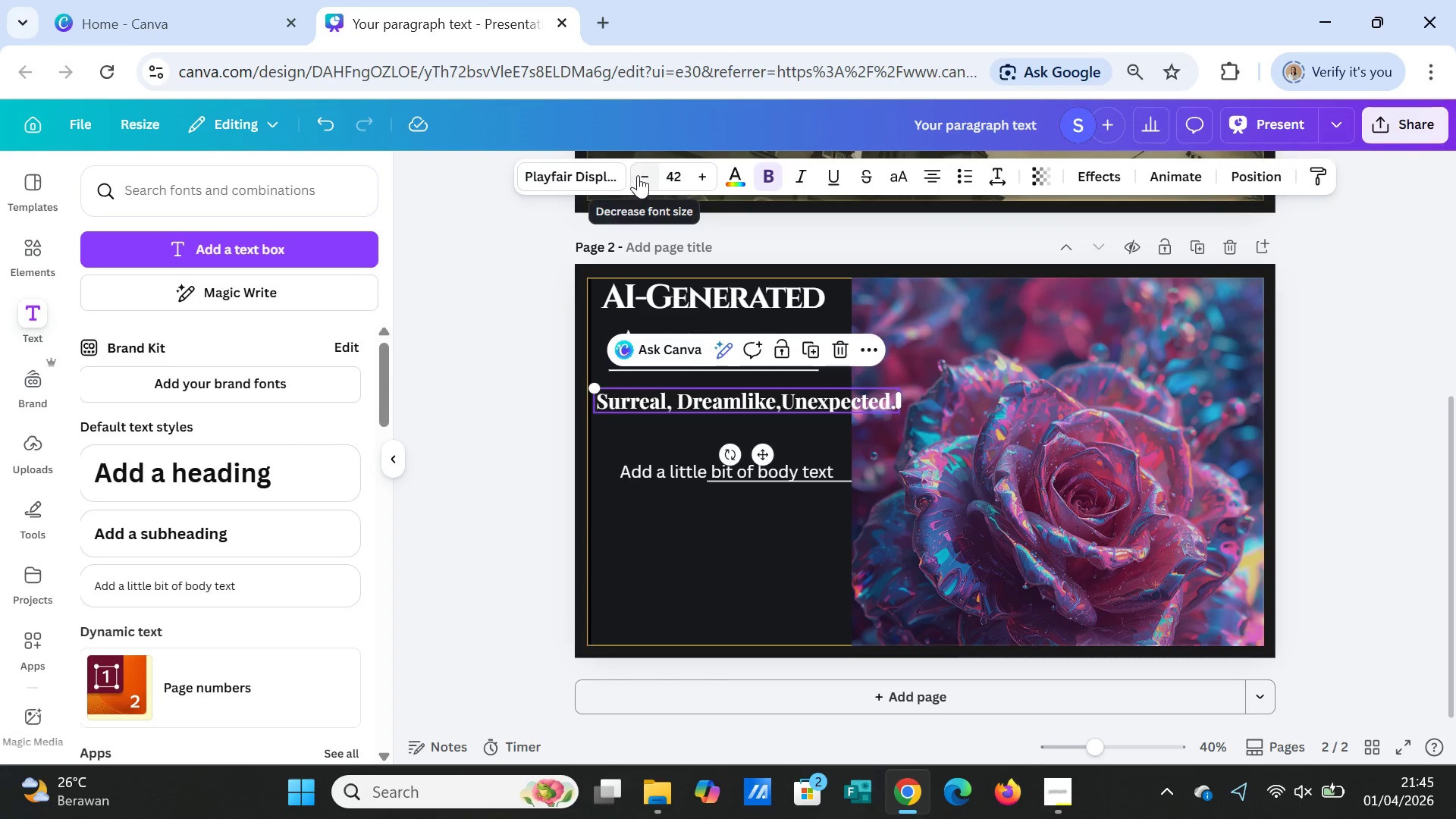 
double_click([638, 175])
 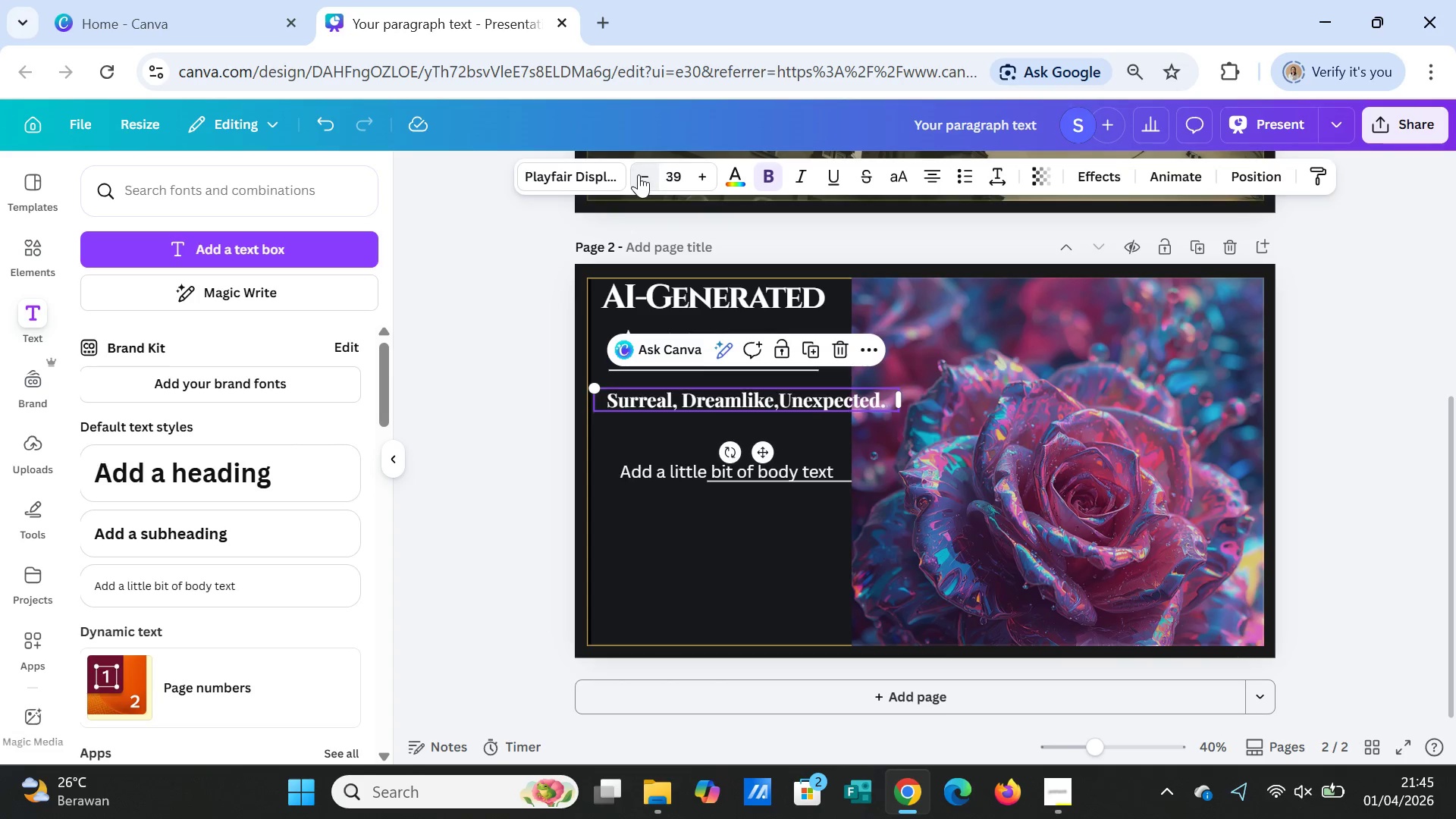 
triple_click([639, 174])
 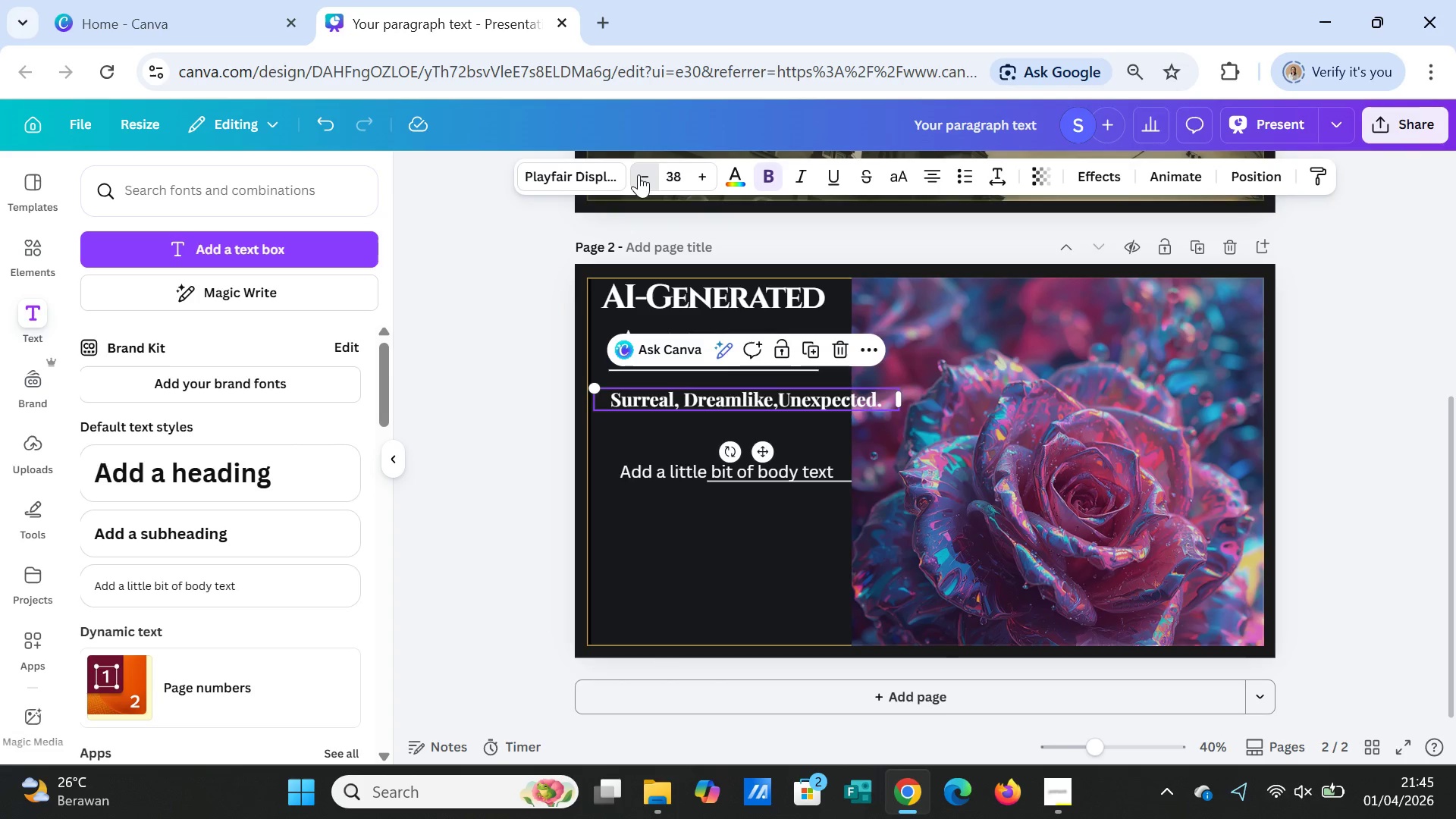 
triple_click([639, 174])
 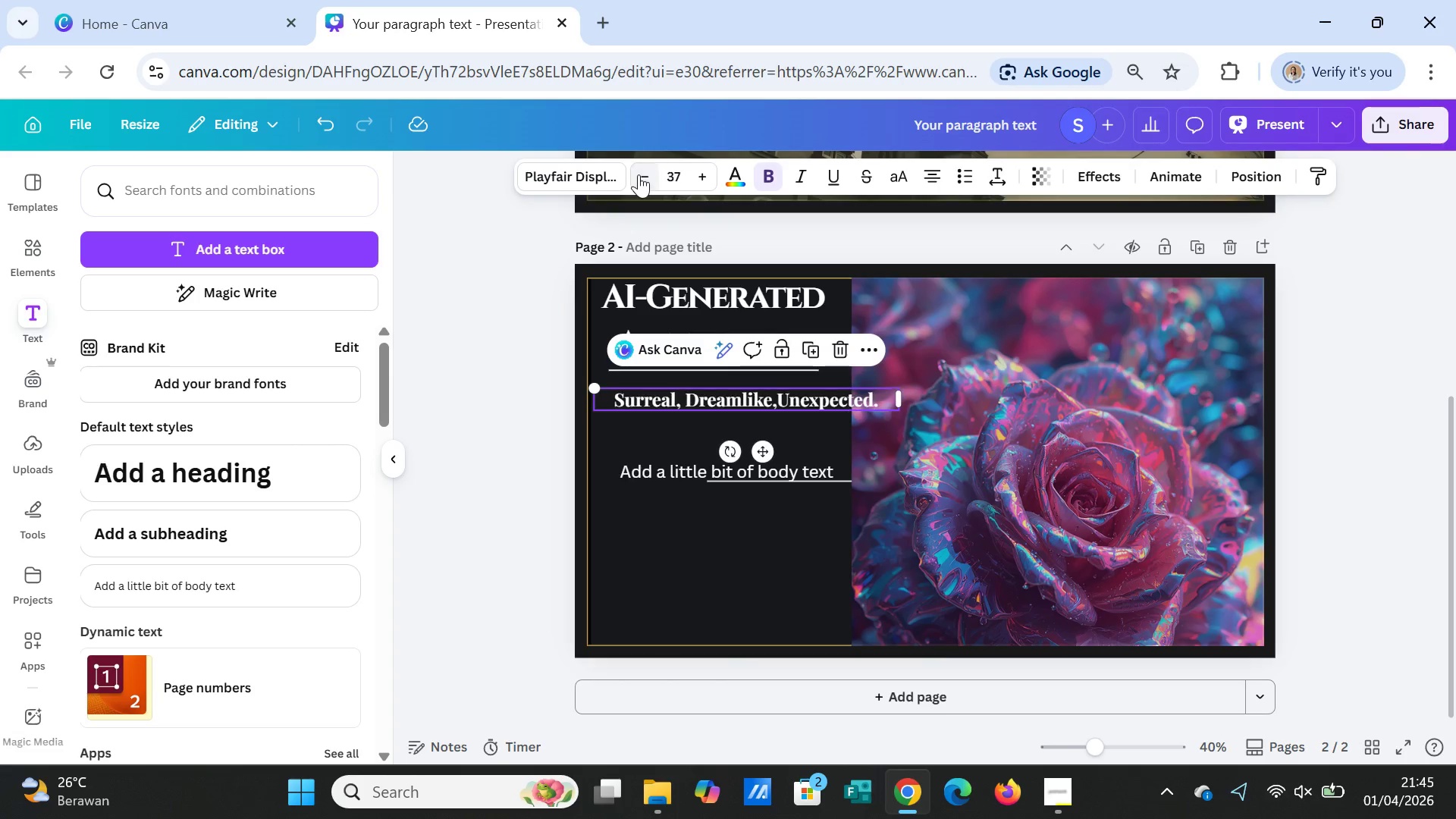 
triple_click([639, 174])
 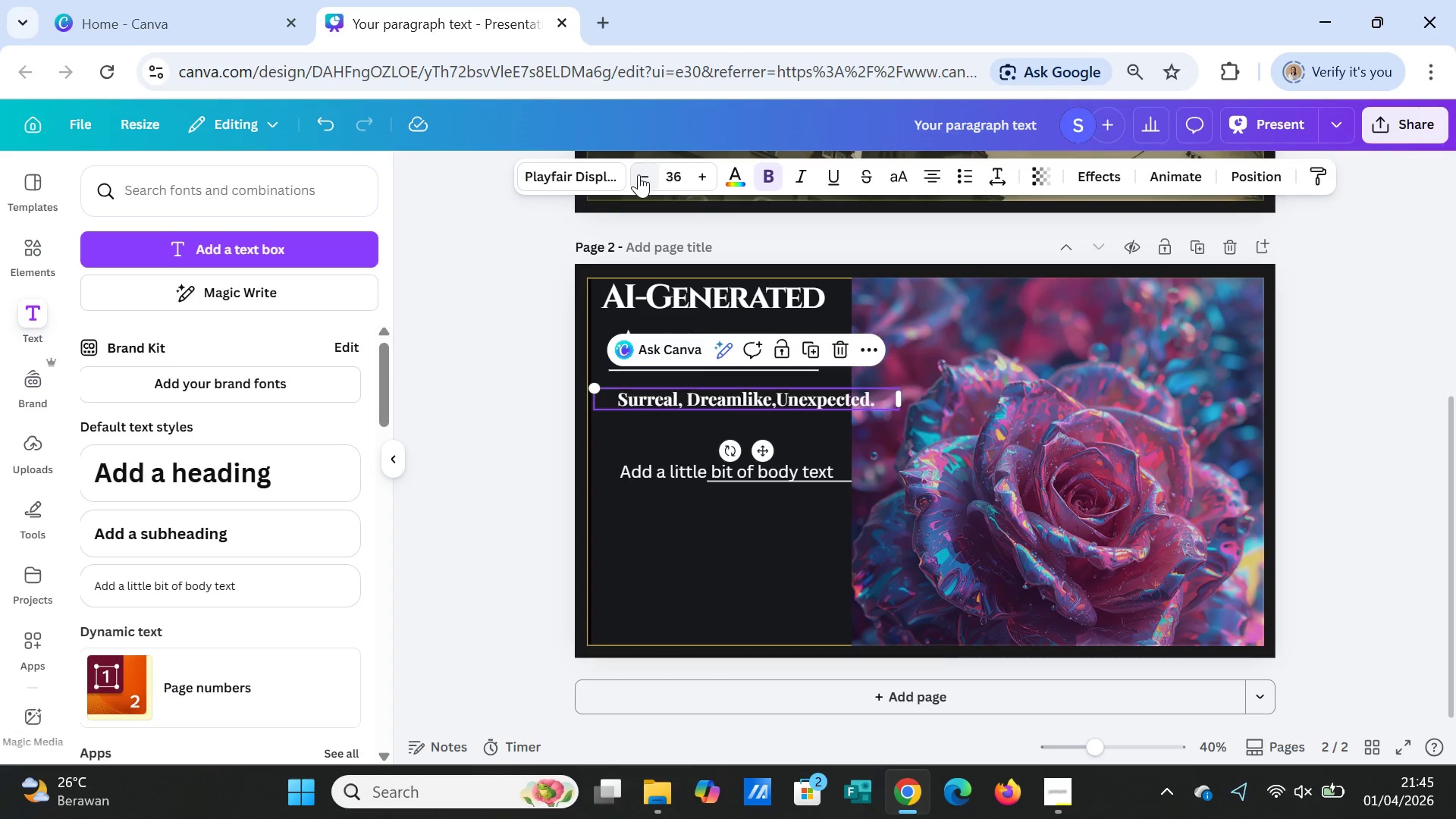 
triple_click([639, 174])
 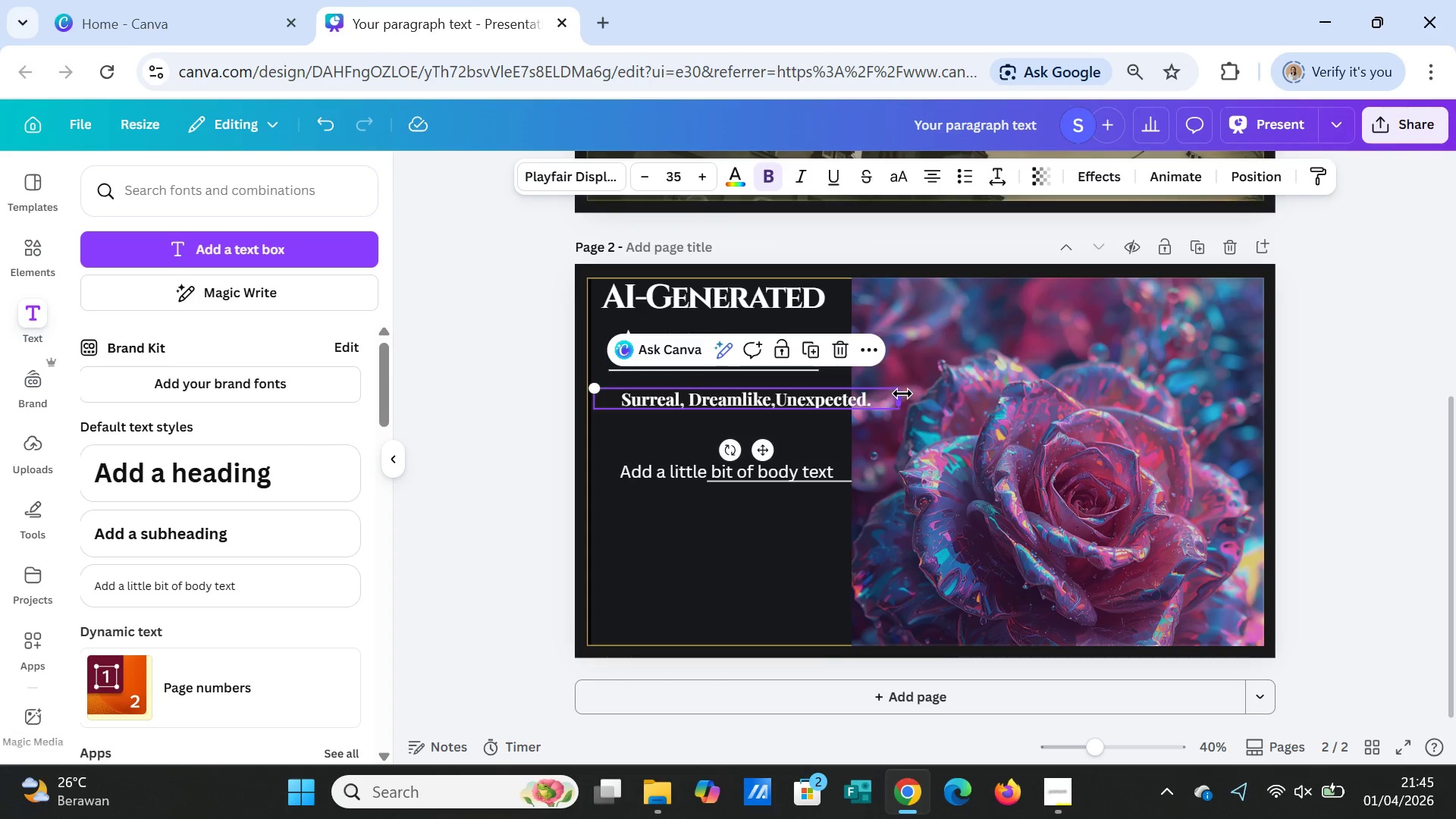 
left_click_drag(start_coordinate=[900, 394], to_coordinate=[846, 387])
 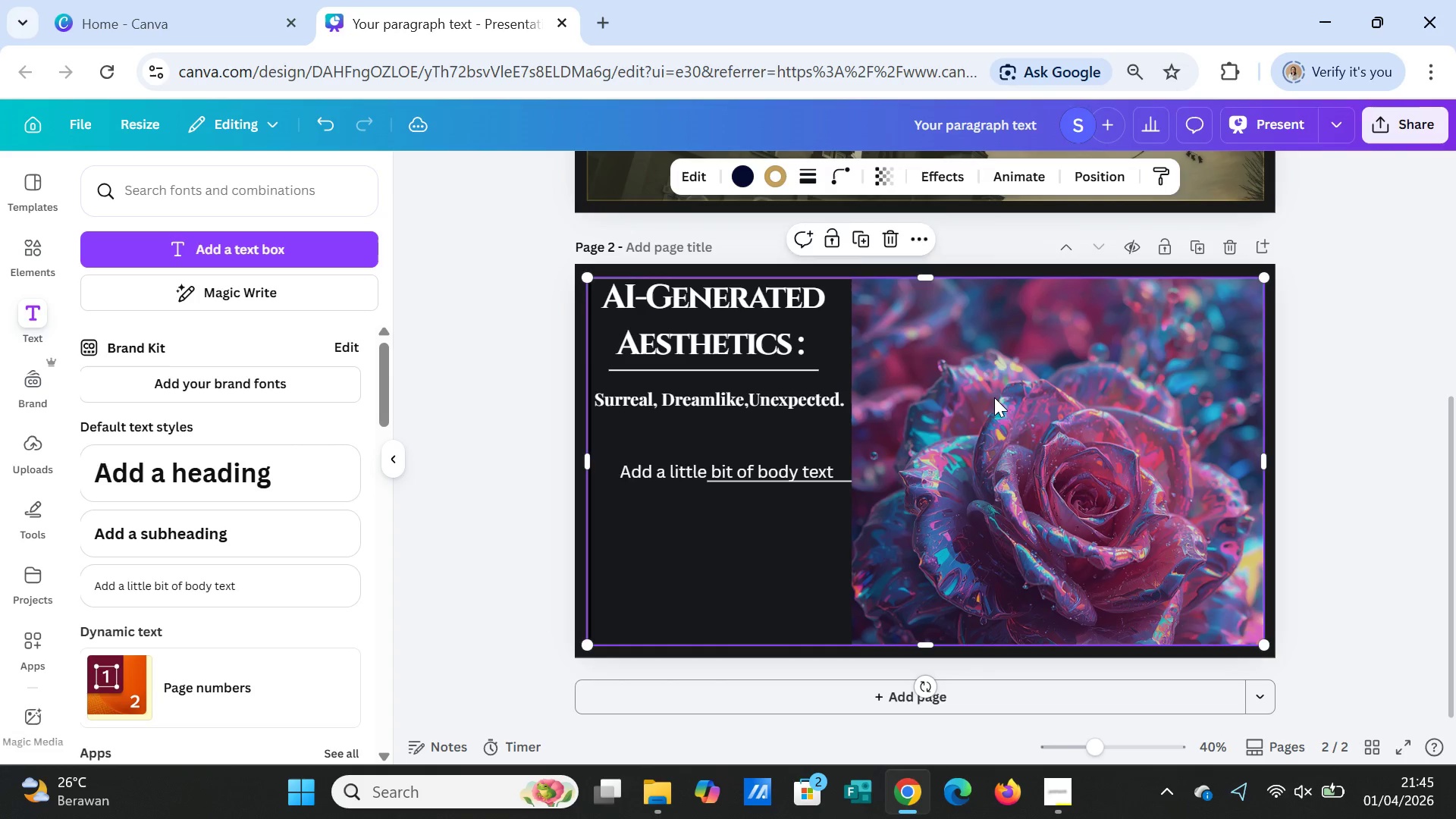 
left_click([994, 397])
 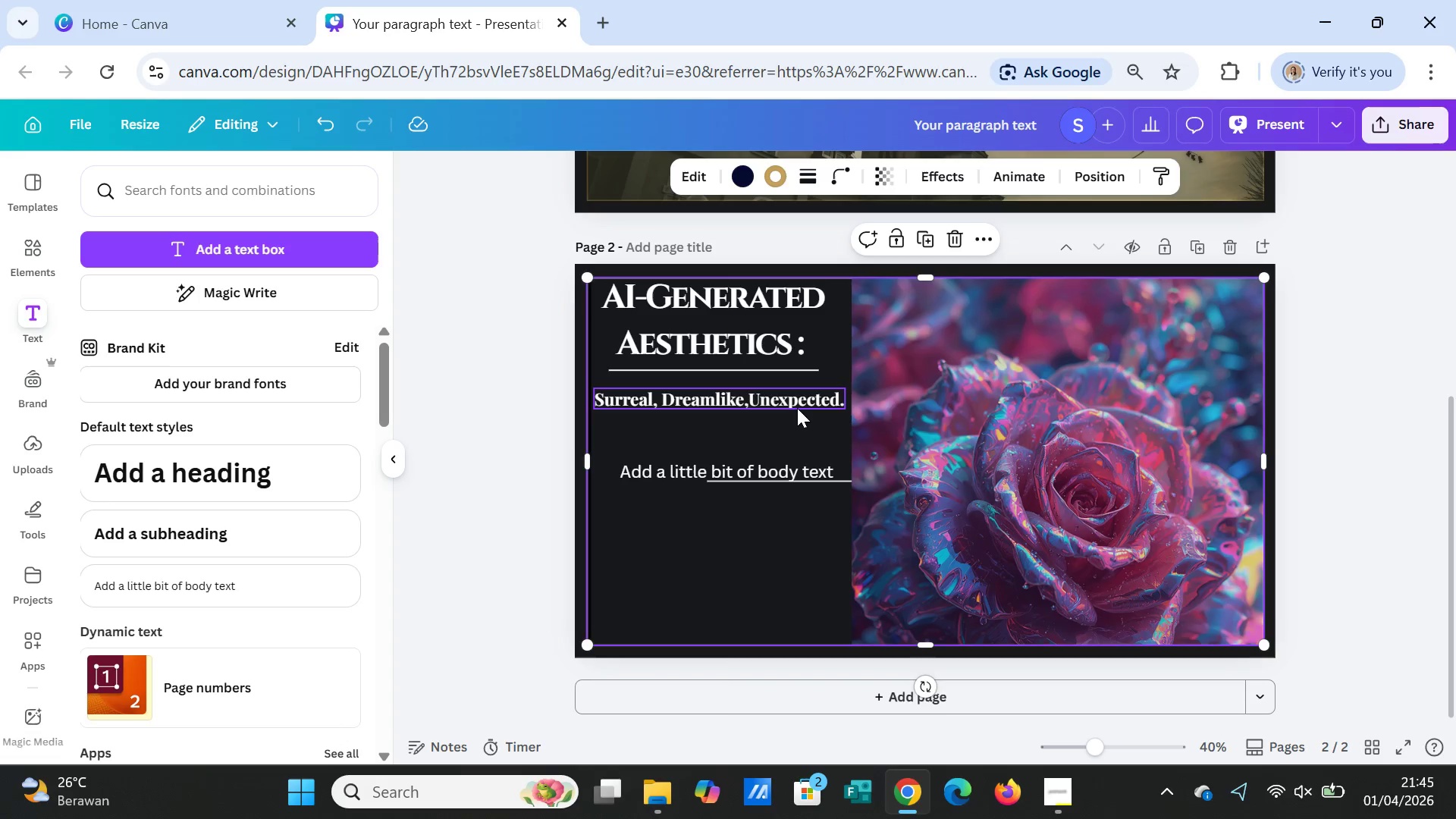 
left_click_drag(start_coordinate=[797, 406], to_coordinate=[797, 401])
 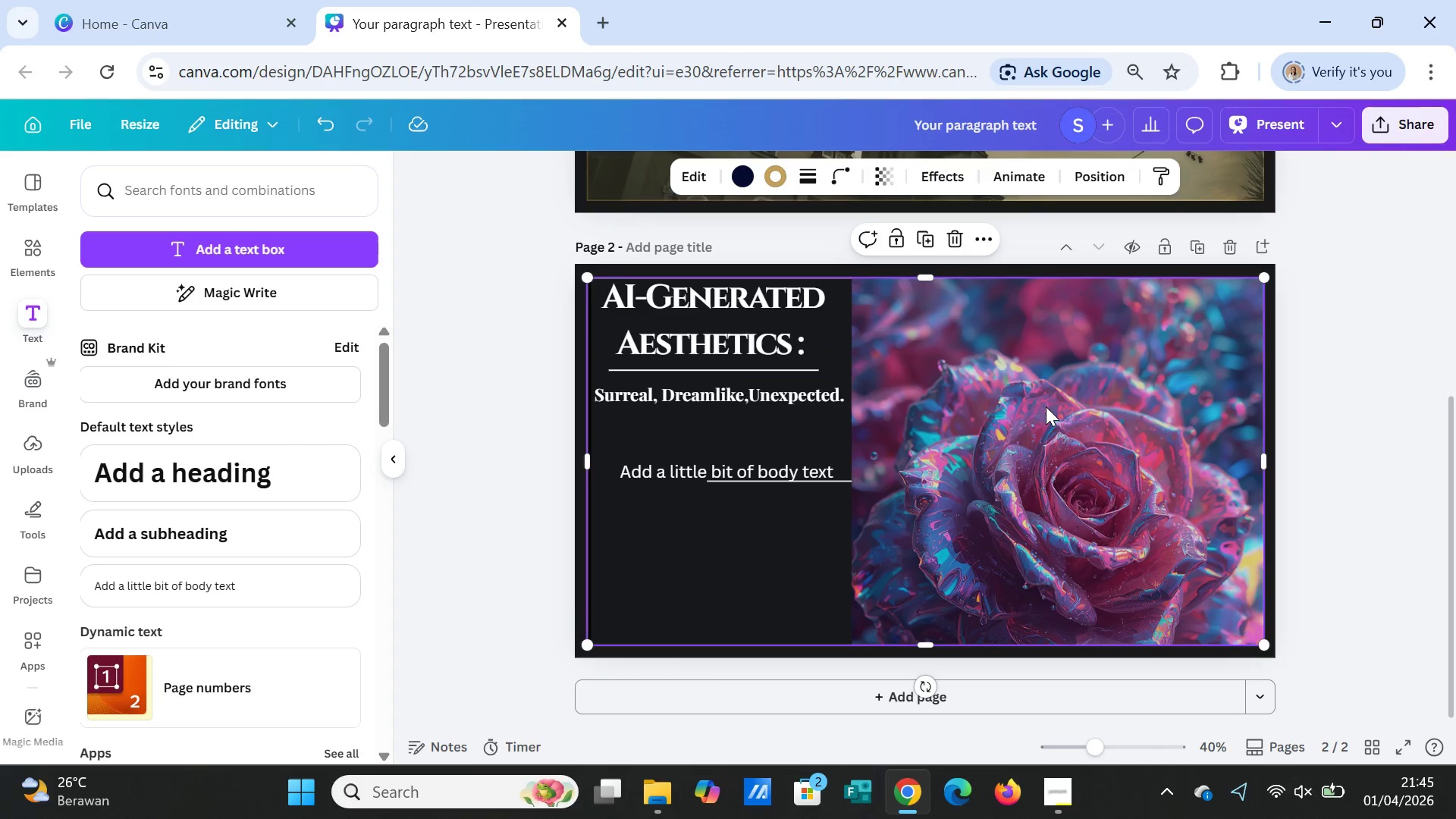 
left_click([1046, 406])
 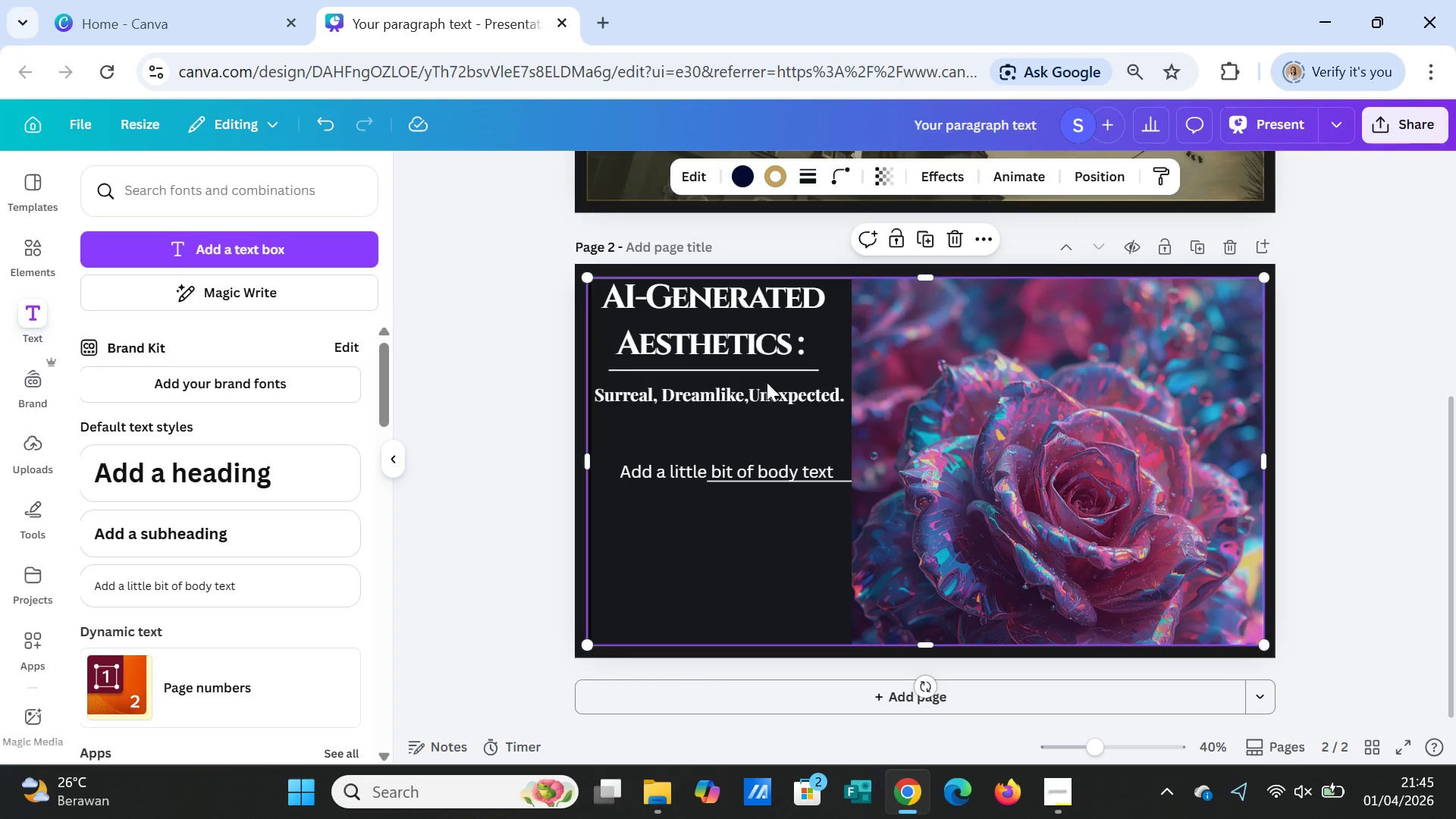 
left_click([747, 342])
 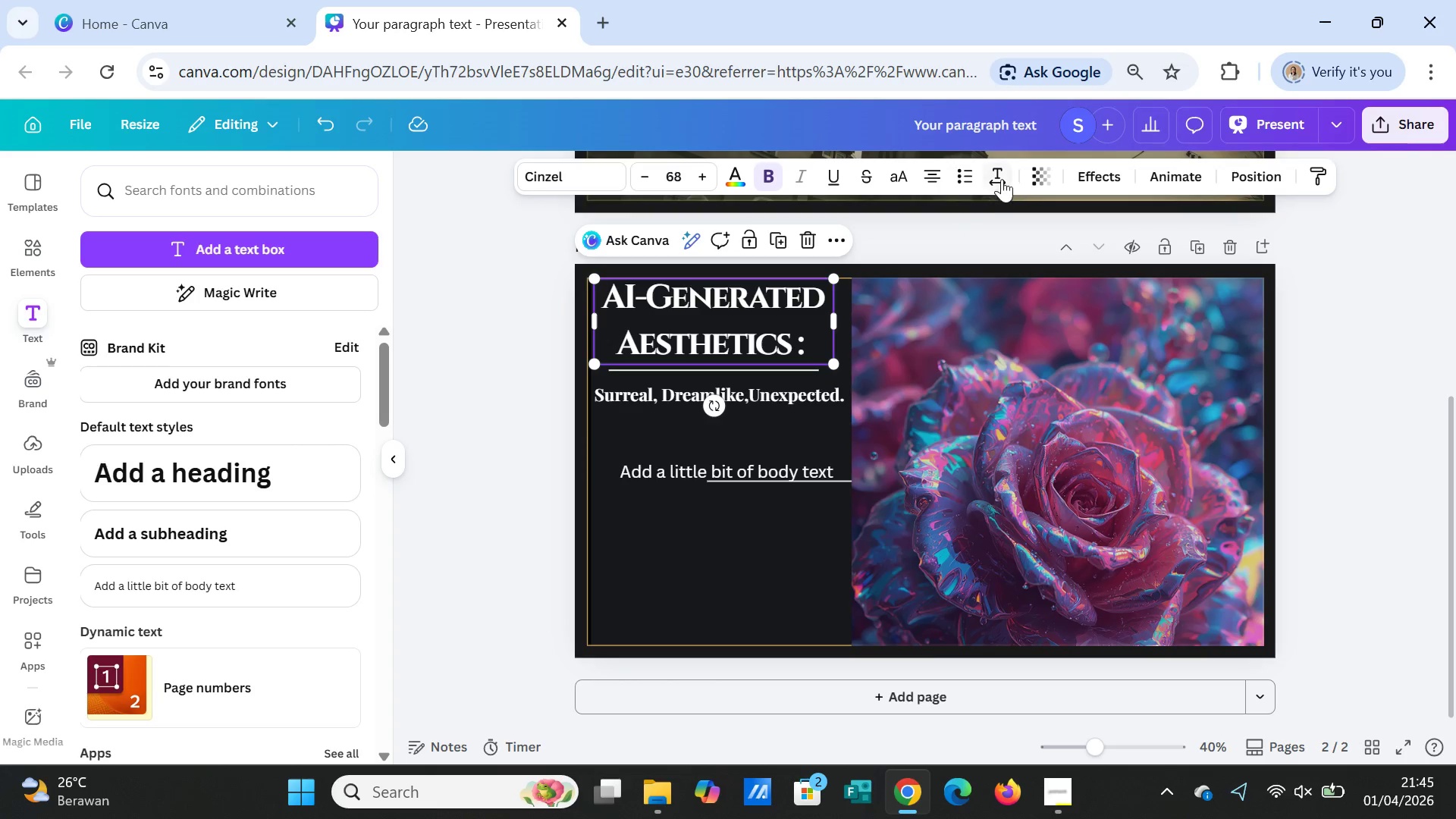 
left_click([1001, 177])
 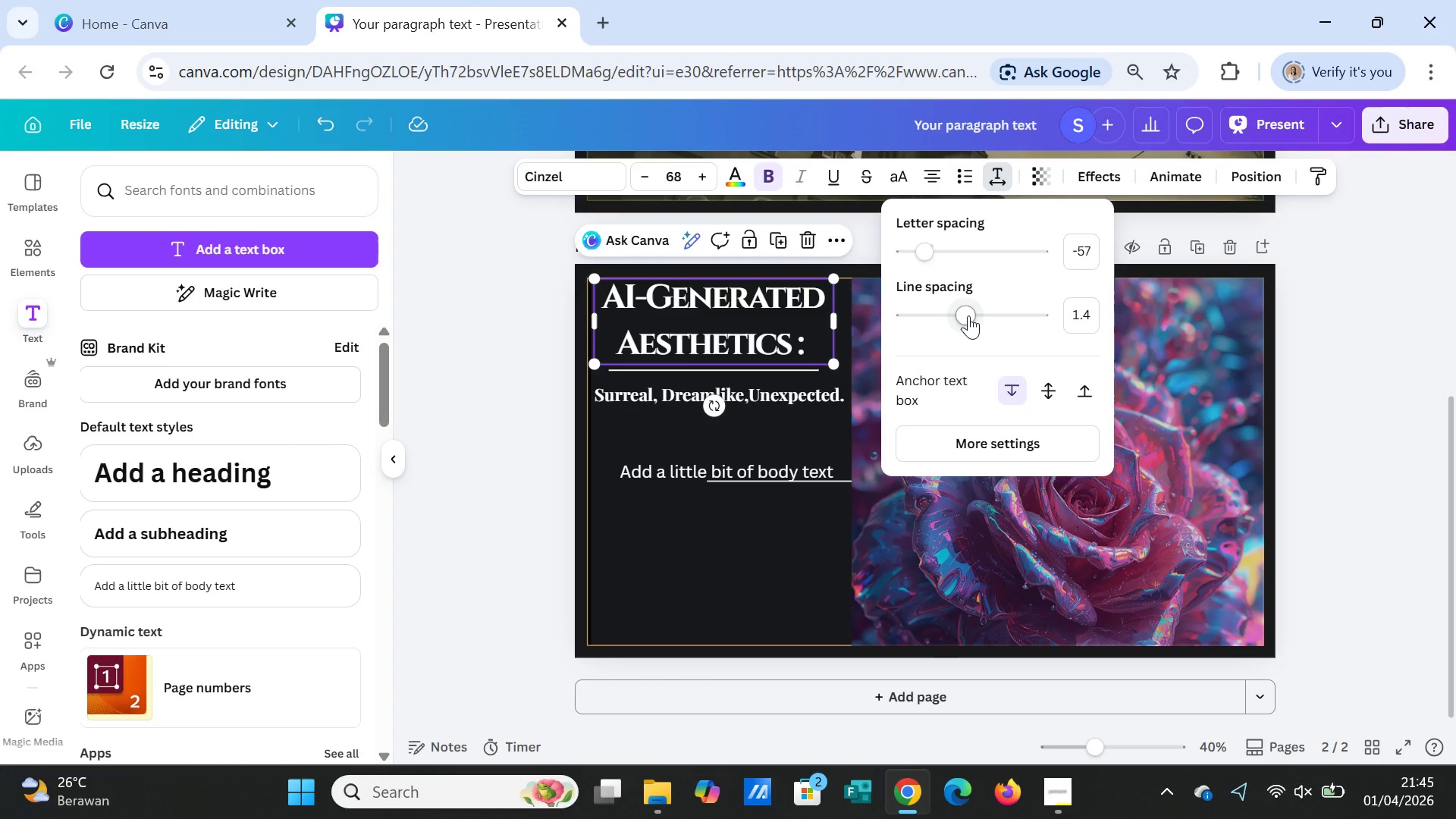 
left_click_drag(start_coordinate=[967, 315], to_coordinate=[947, 306])
 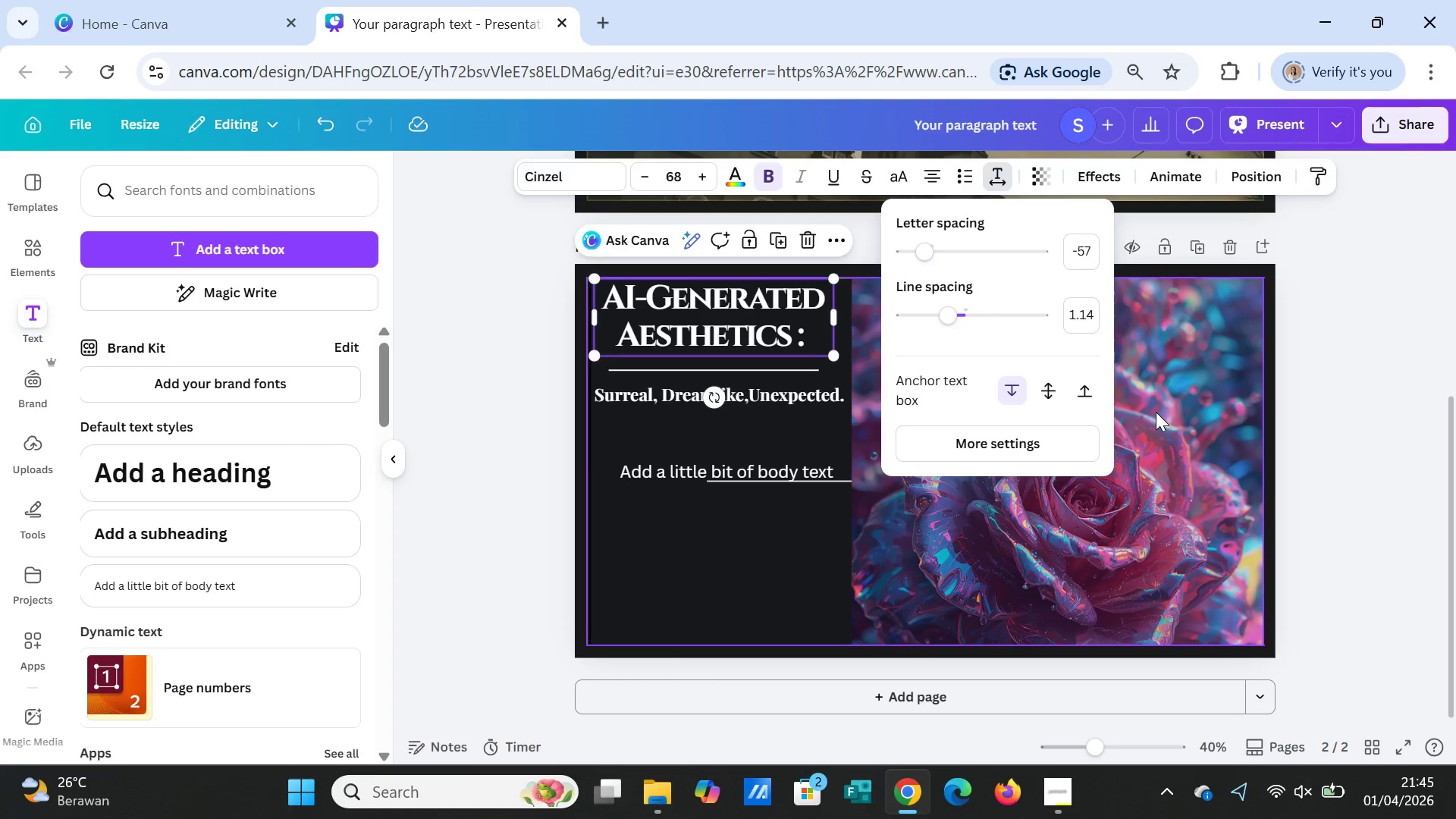 
left_click([1156, 412])
 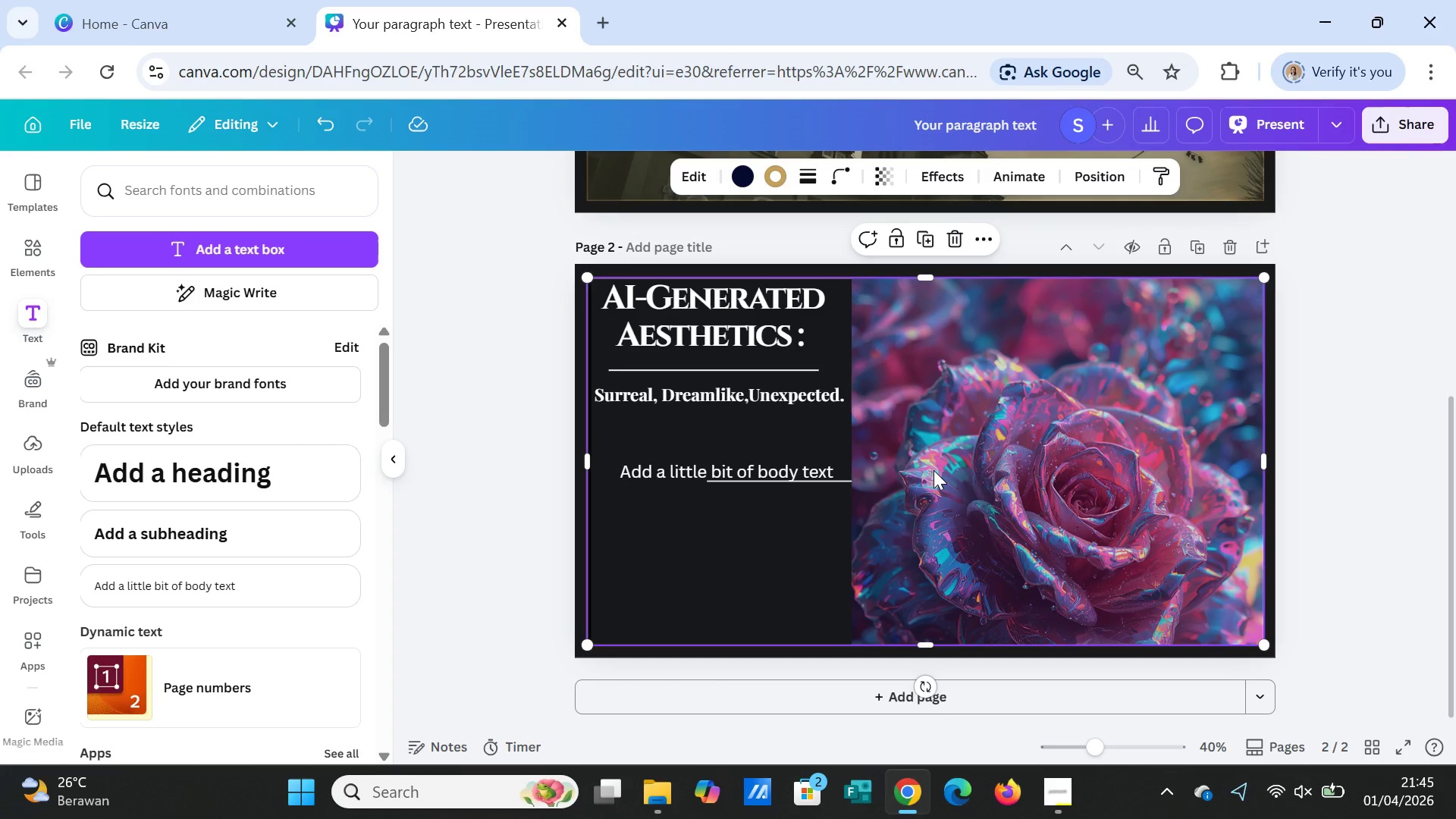 
left_click([934, 470])
 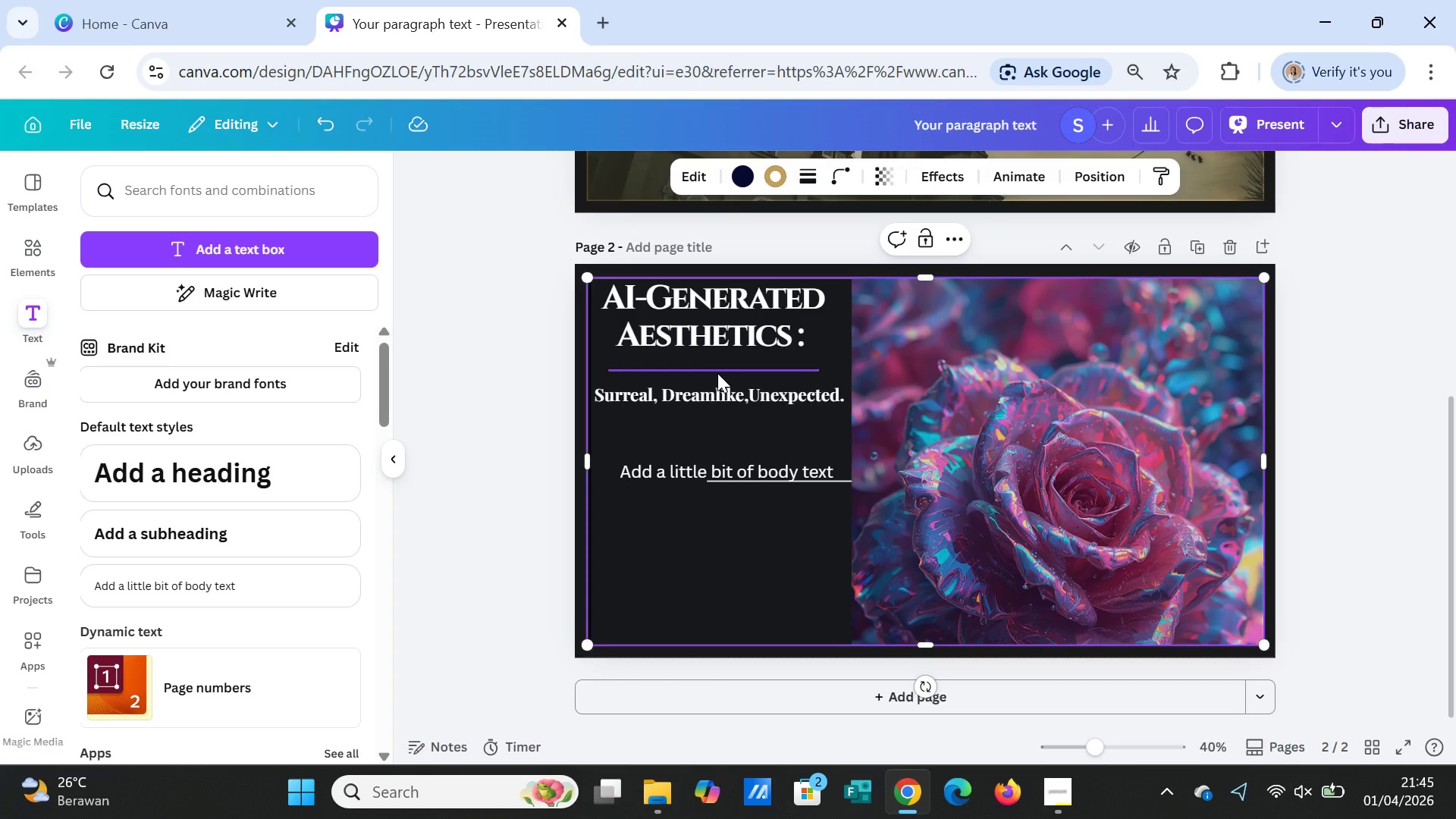 
left_click_drag(start_coordinate=[717, 373], to_coordinate=[717, 367])
 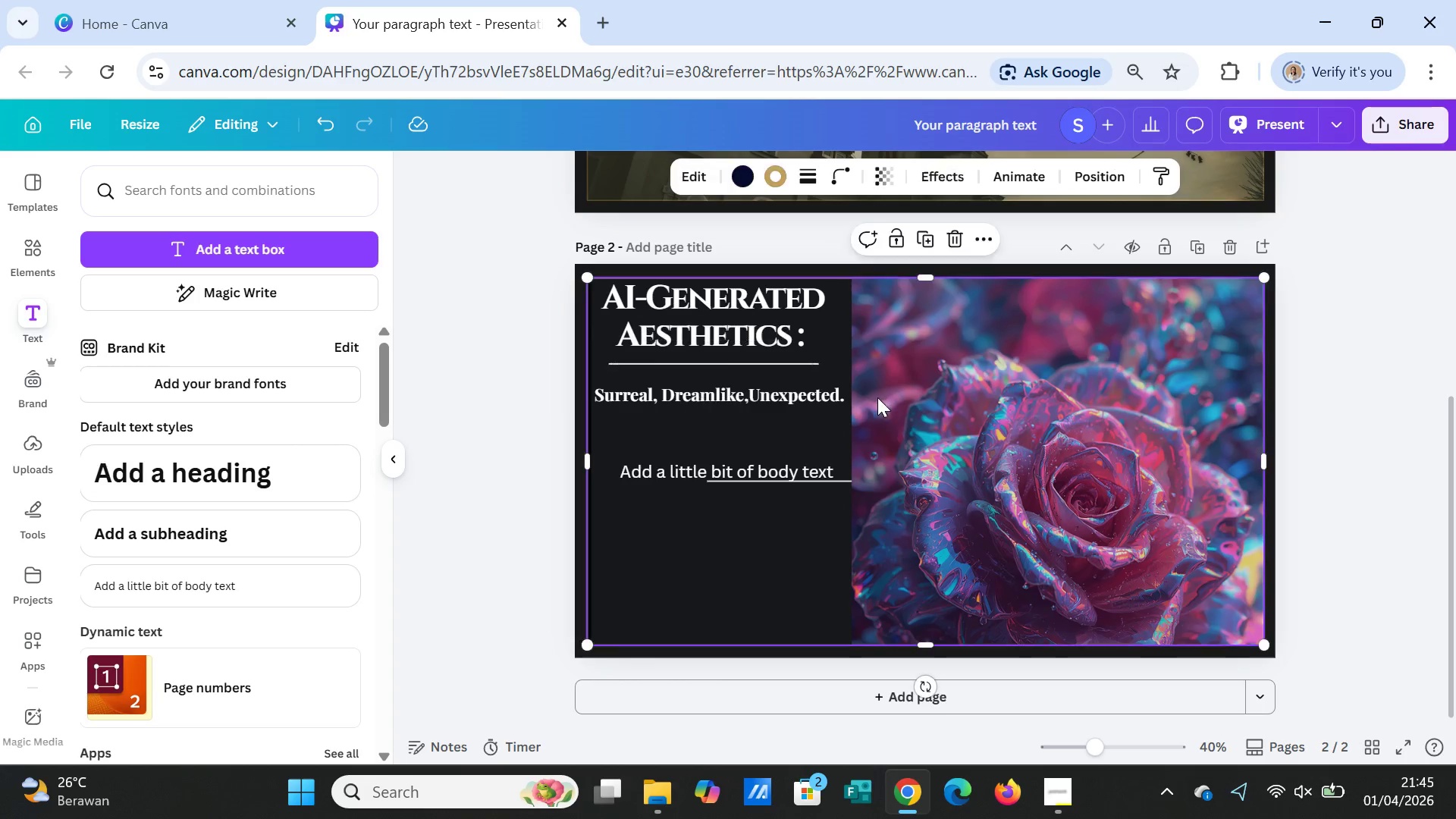 
left_click([884, 397])
 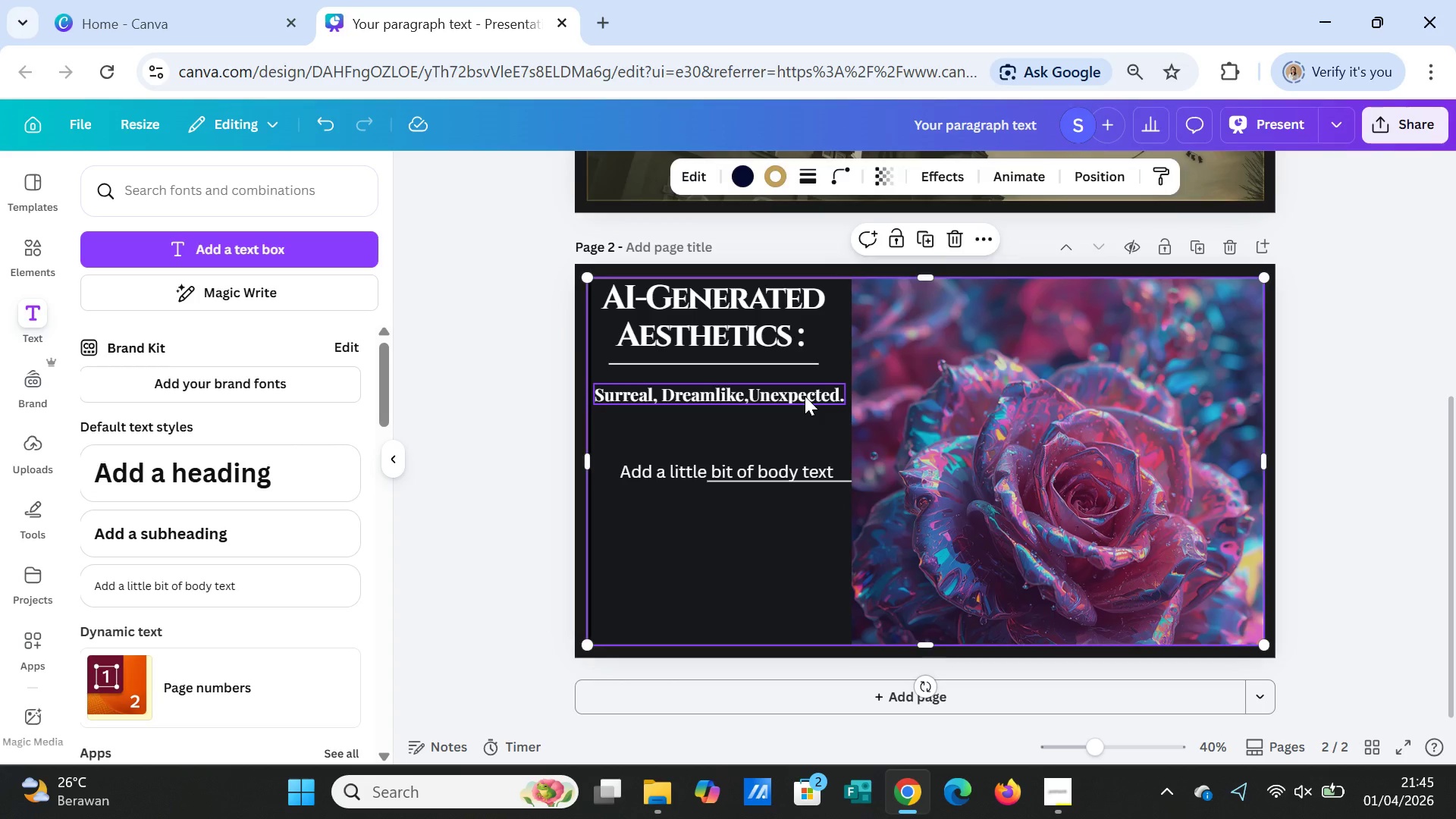 
left_click_drag(start_coordinate=[805, 396], to_coordinate=[805, 389])
 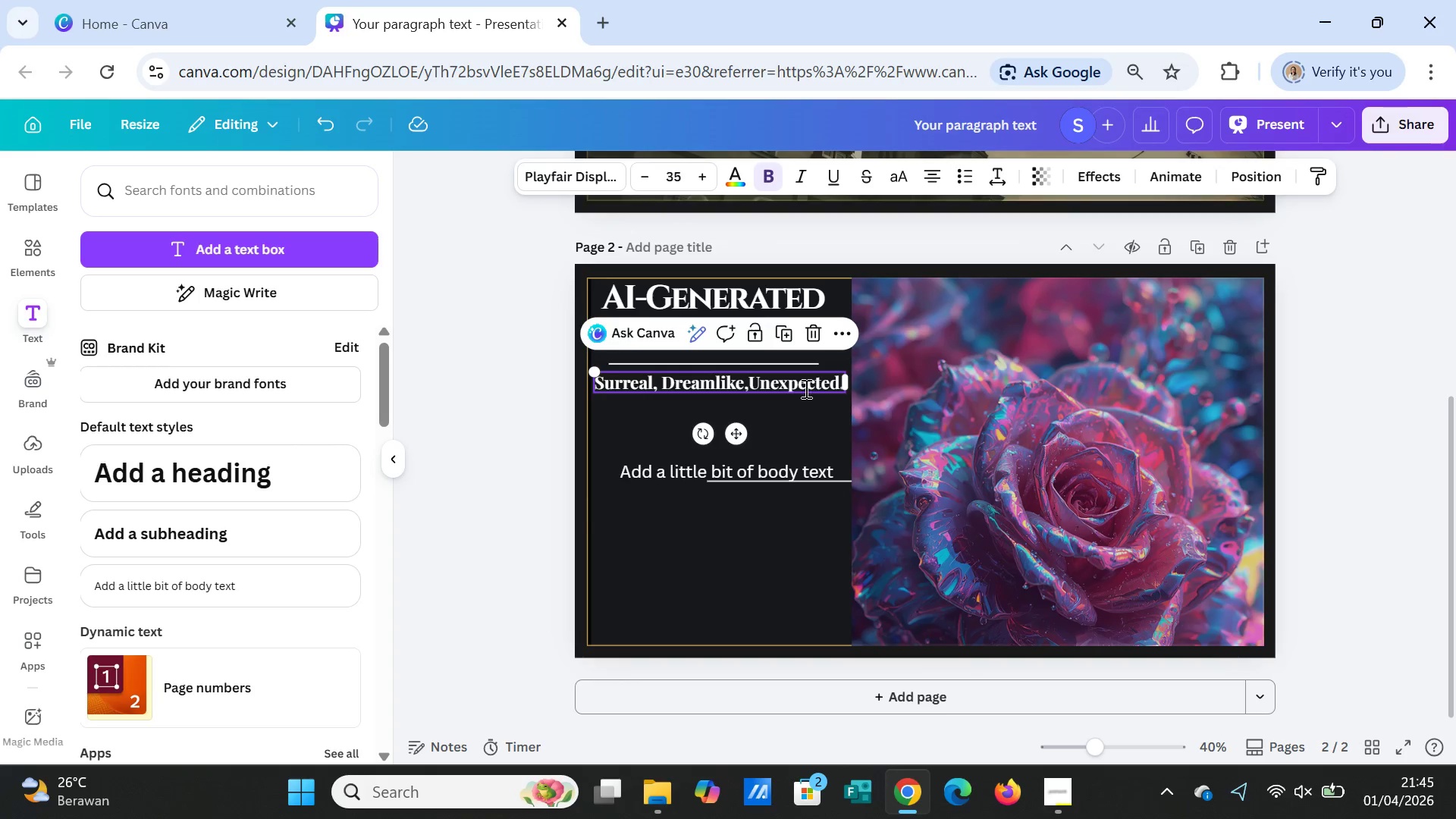 
left_click([805, 388])
 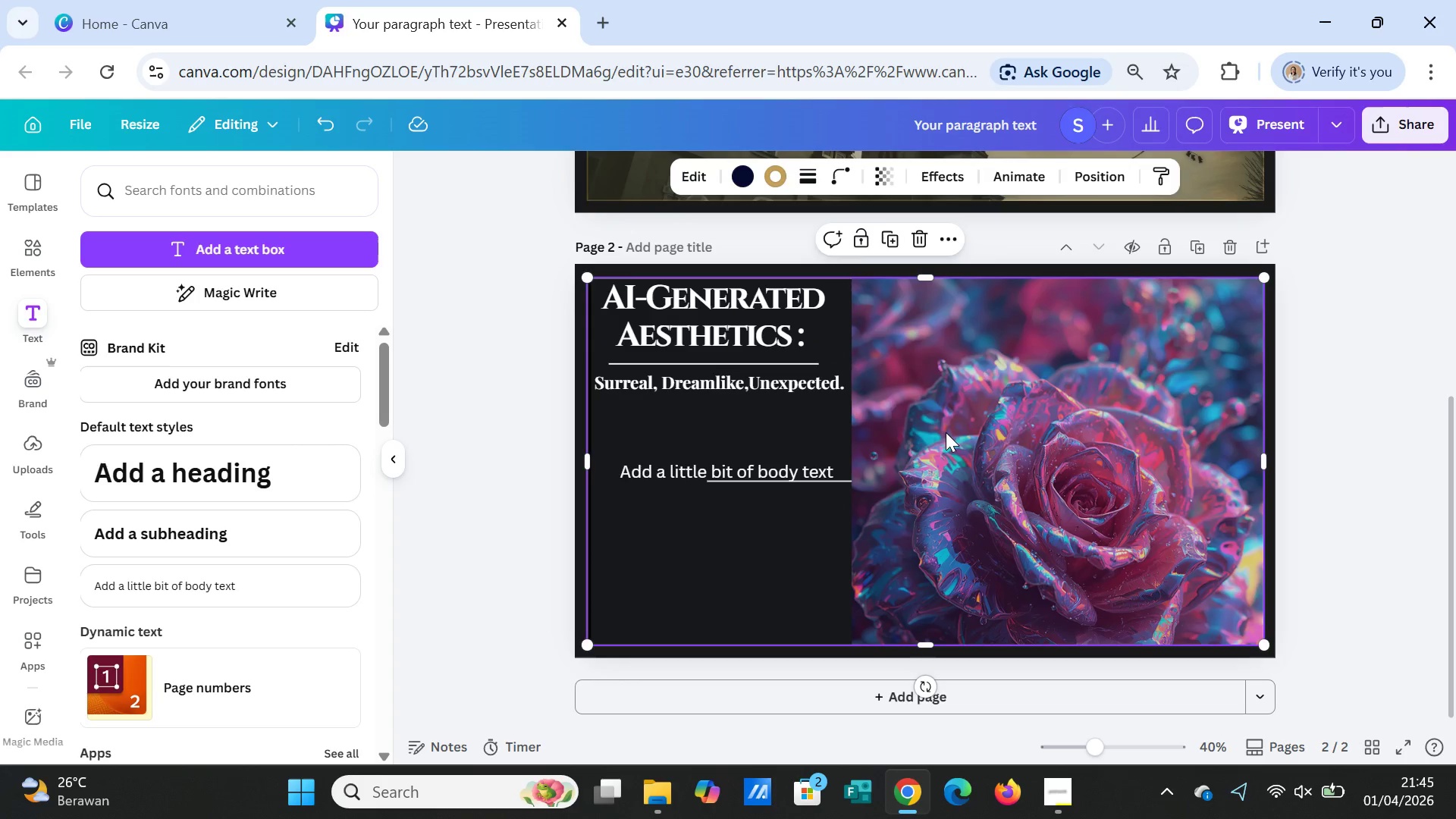 
left_click([946, 432])
 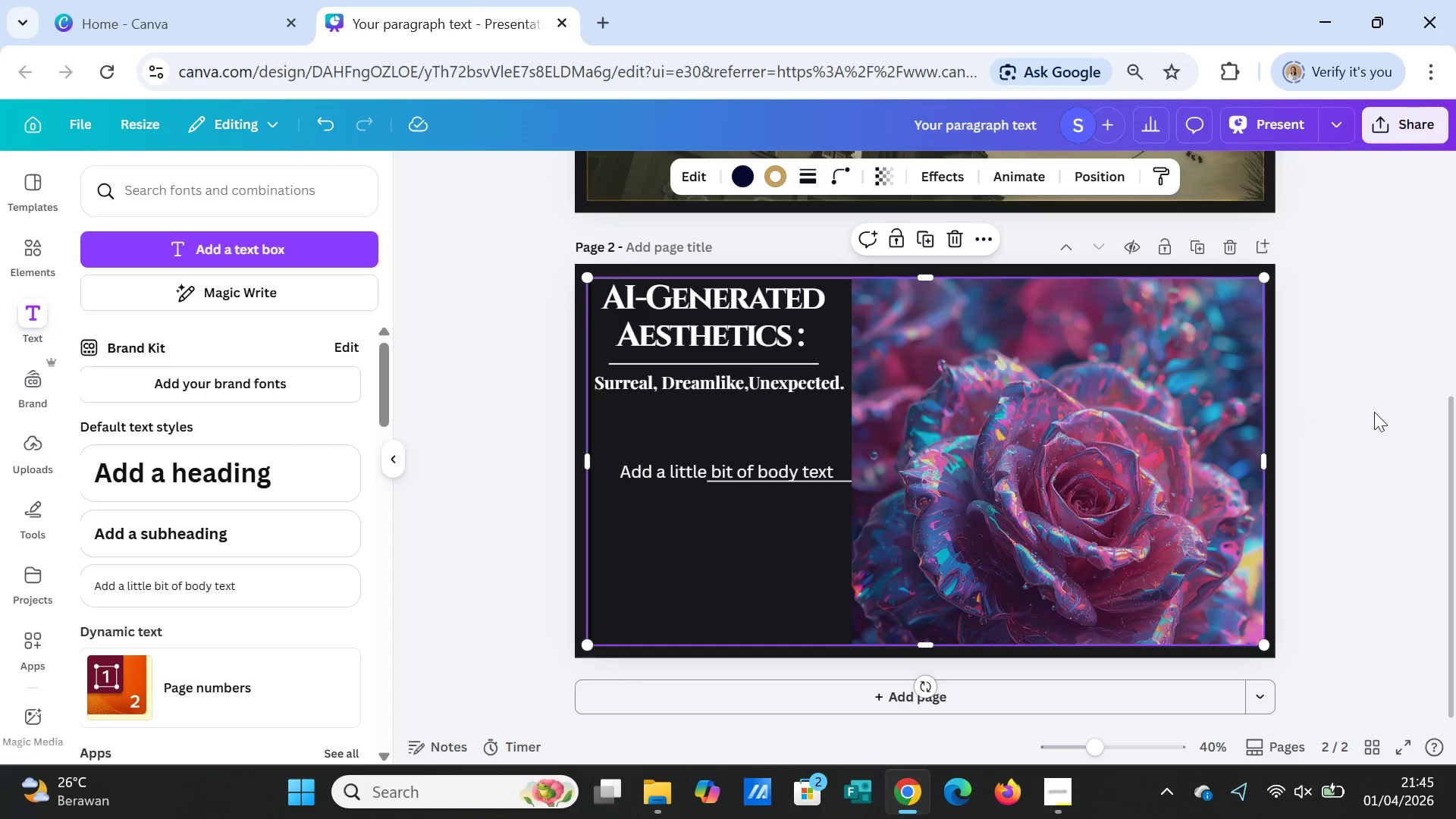 
left_click([1343, 460])
 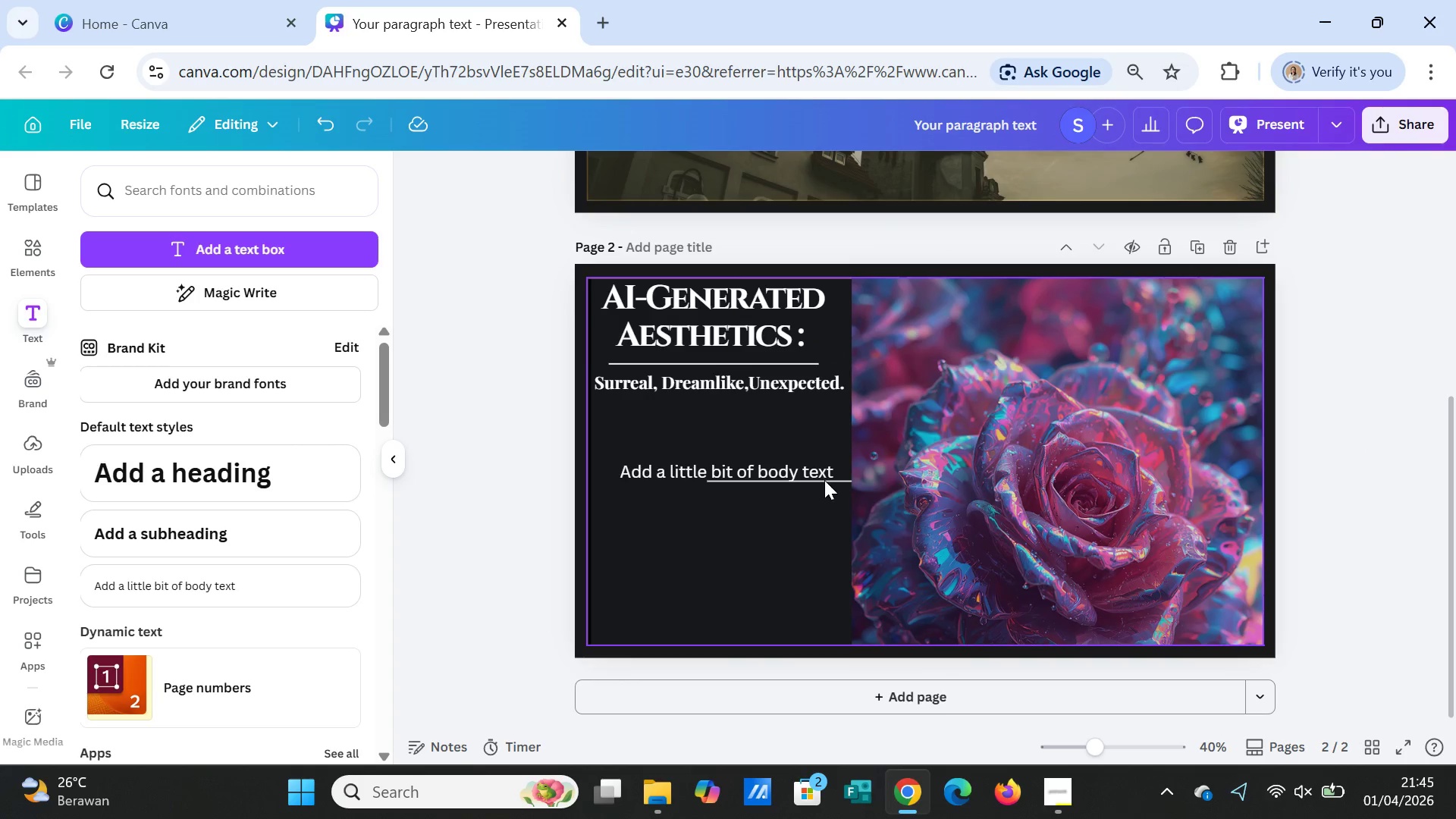 
left_click_drag(start_coordinate=[824, 477], to_coordinate=[803, 442])
 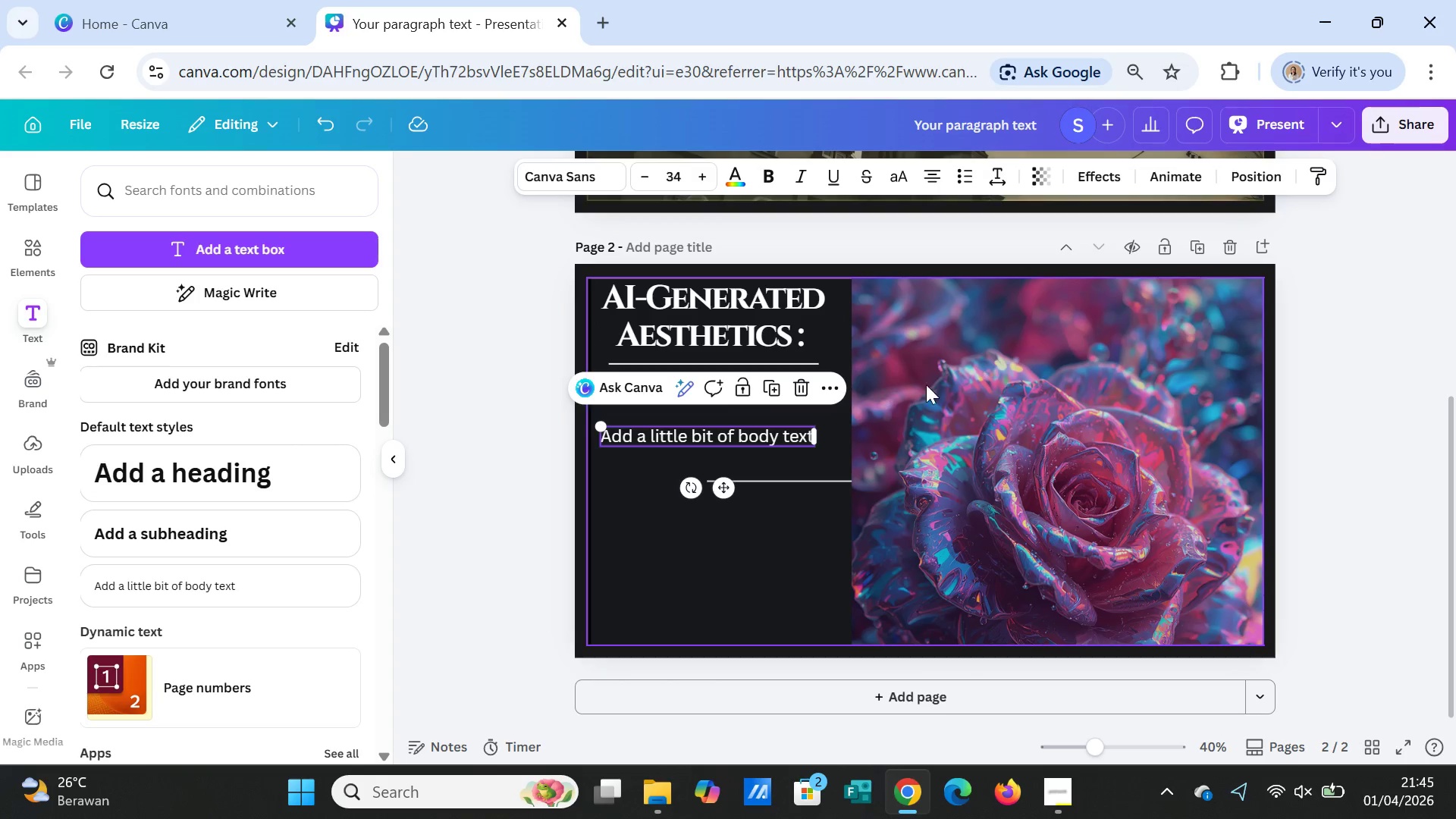 
left_click([930, 387])
 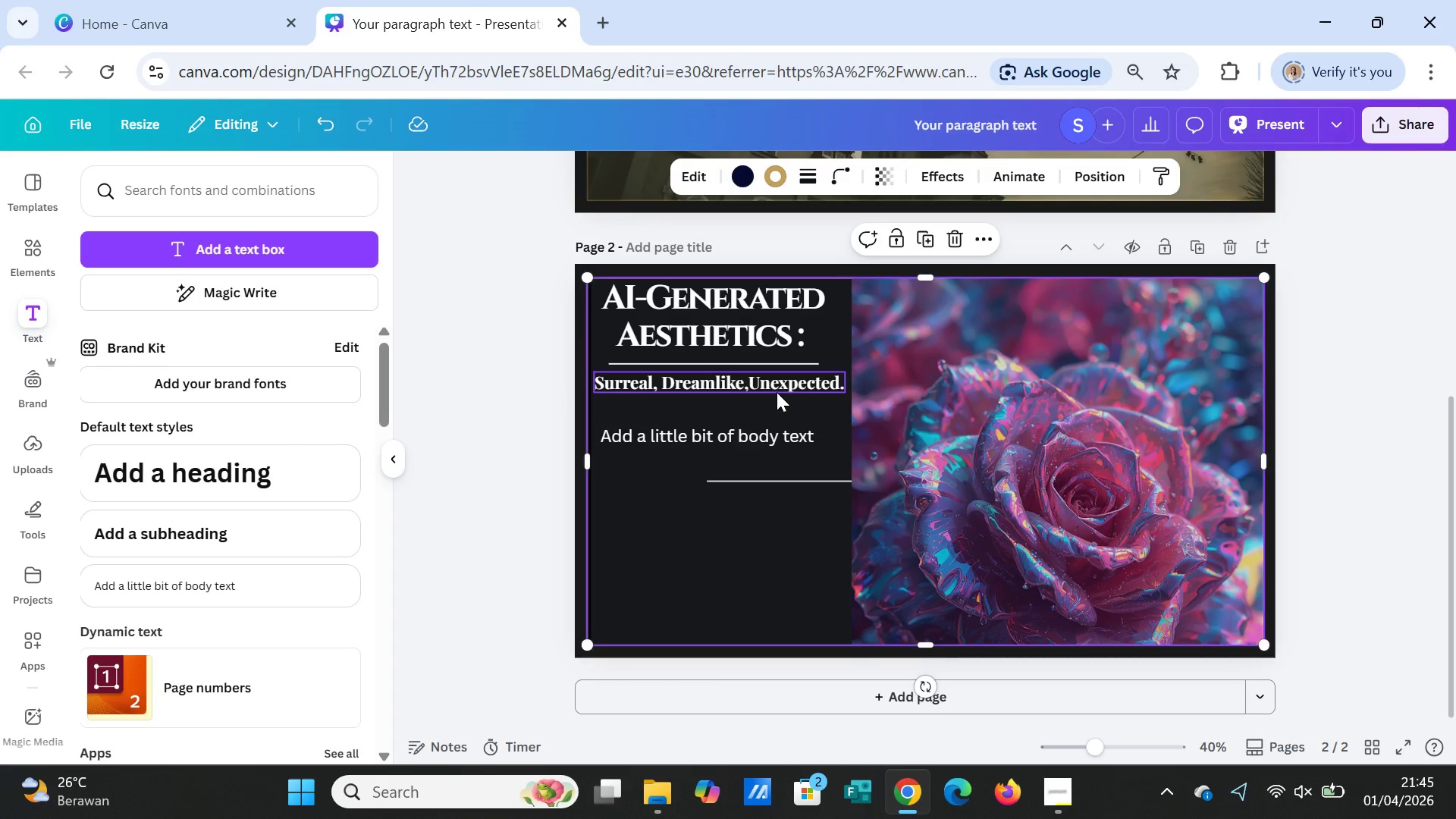 
left_click([777, 392])
 